 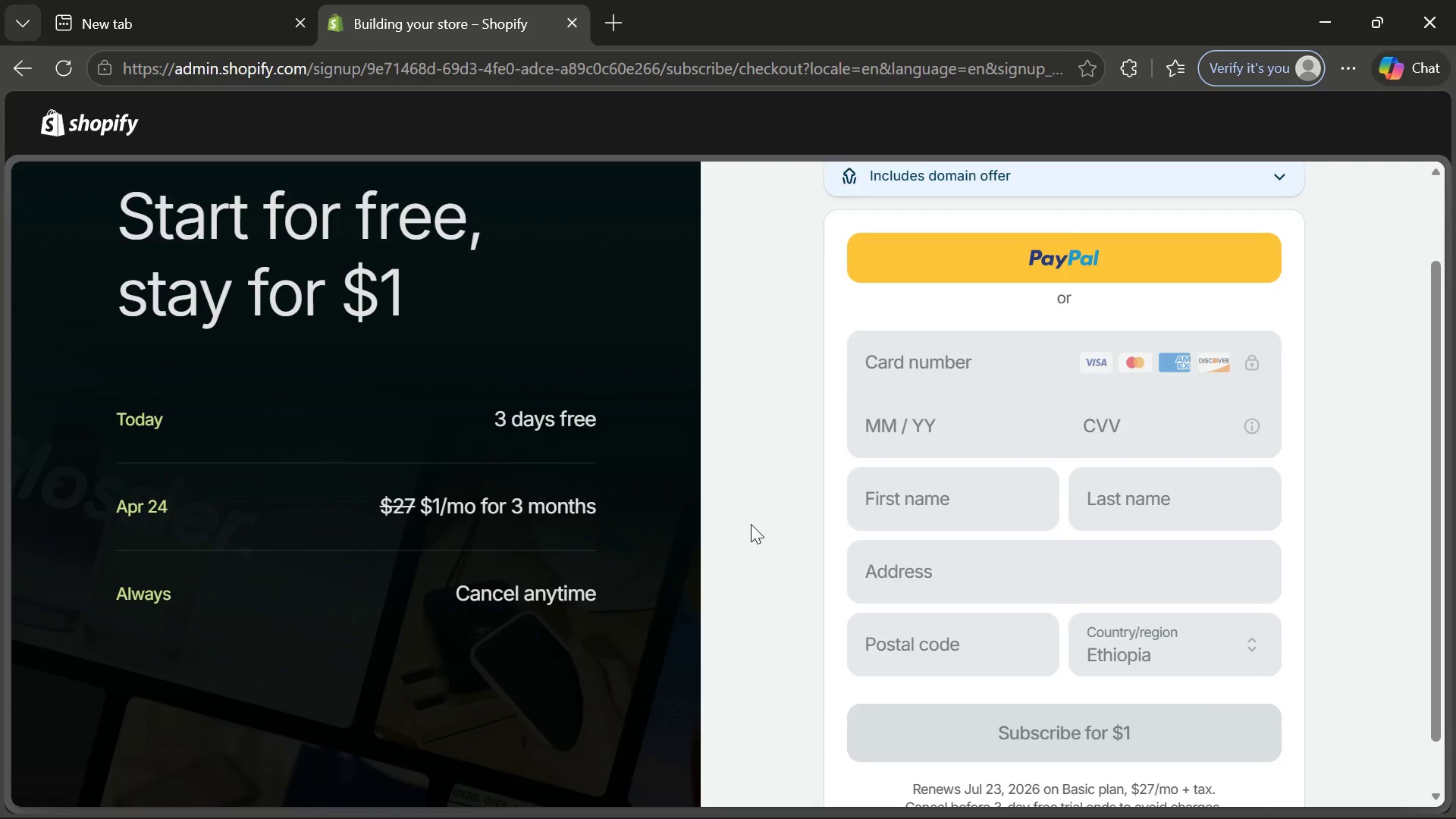 
scroll: coordinate [726, 488], scroll_direction: up, amount: 5.0
 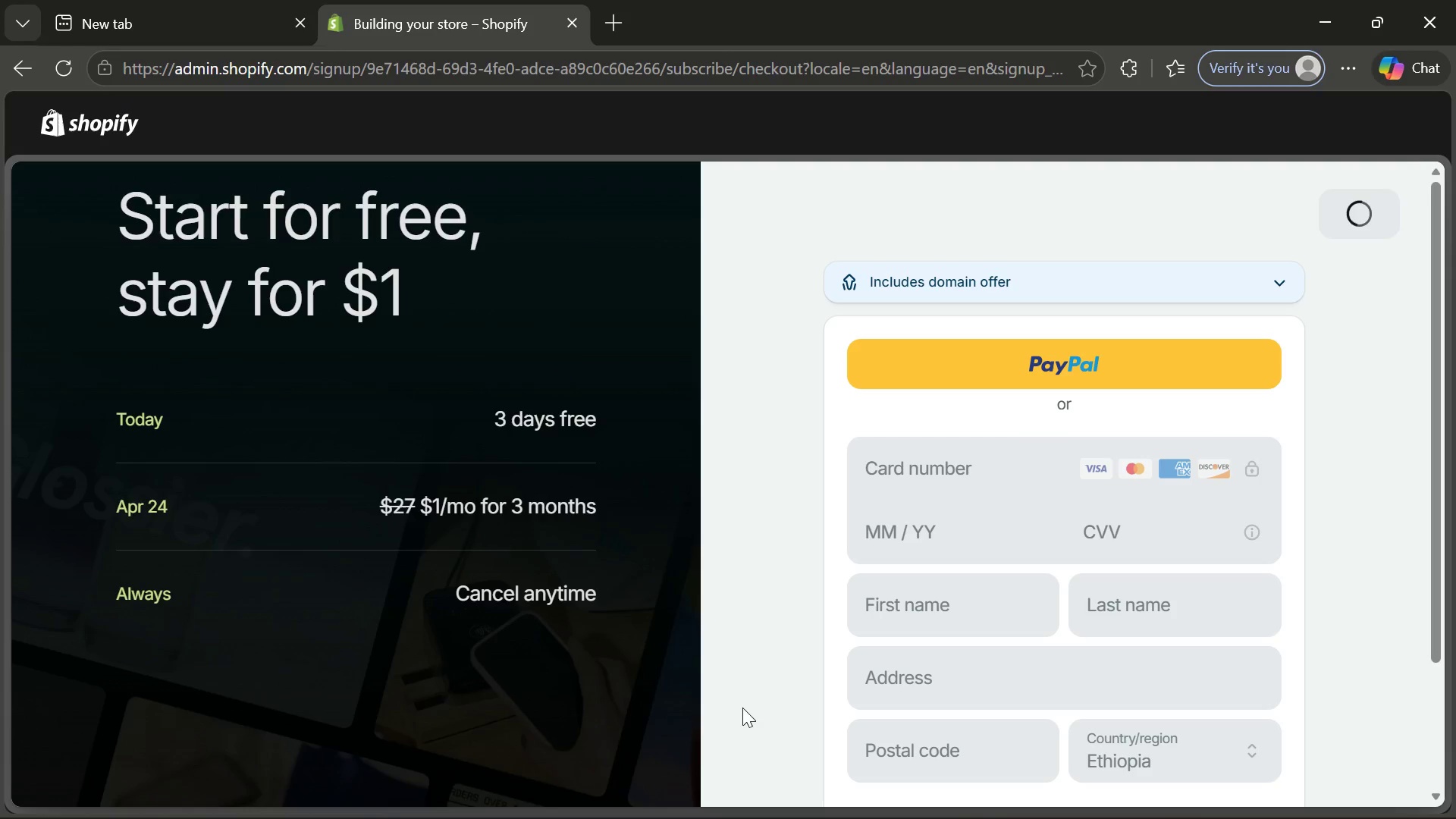 
wait(8.84)
 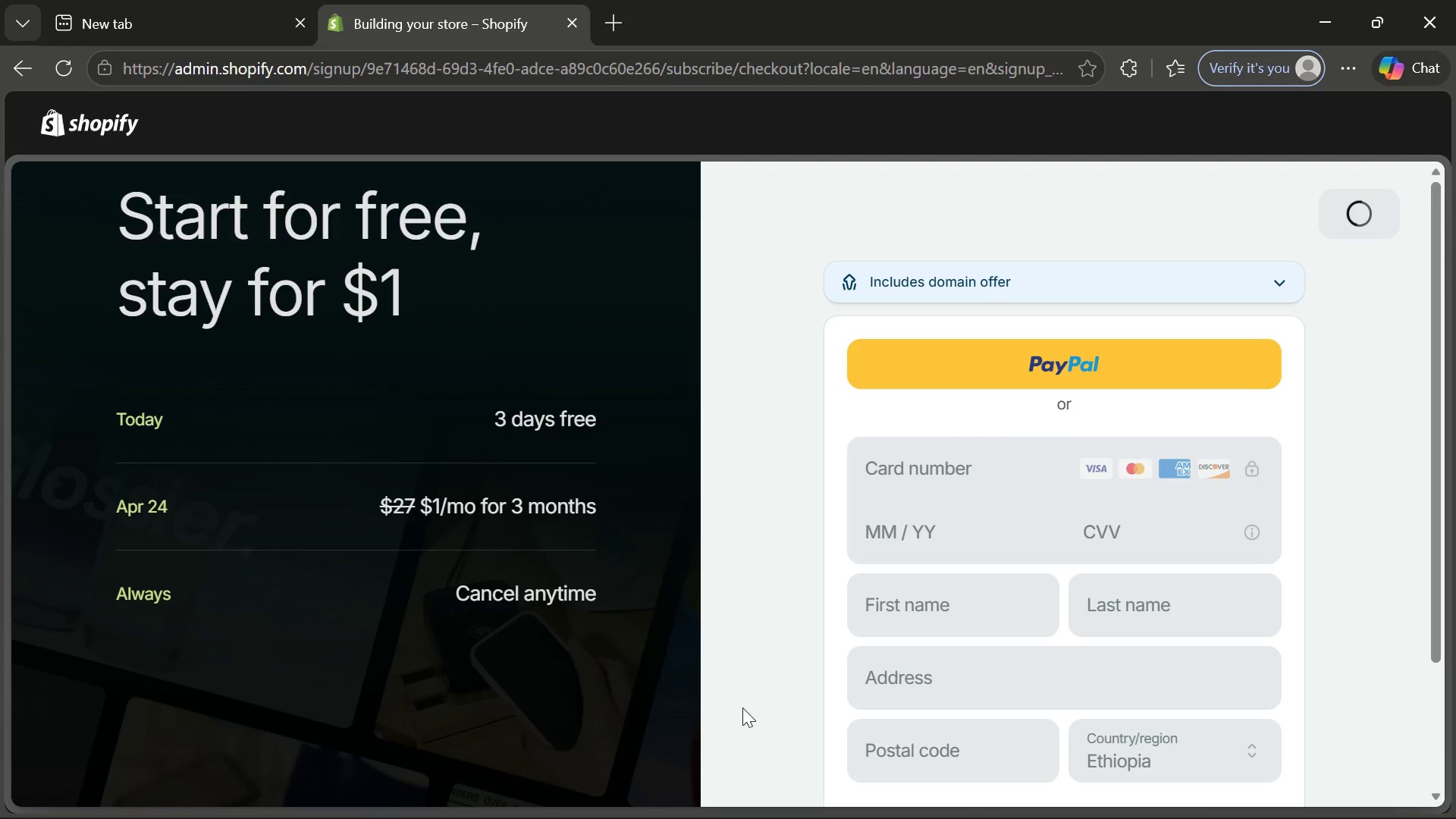 
left_click([63, 68])
 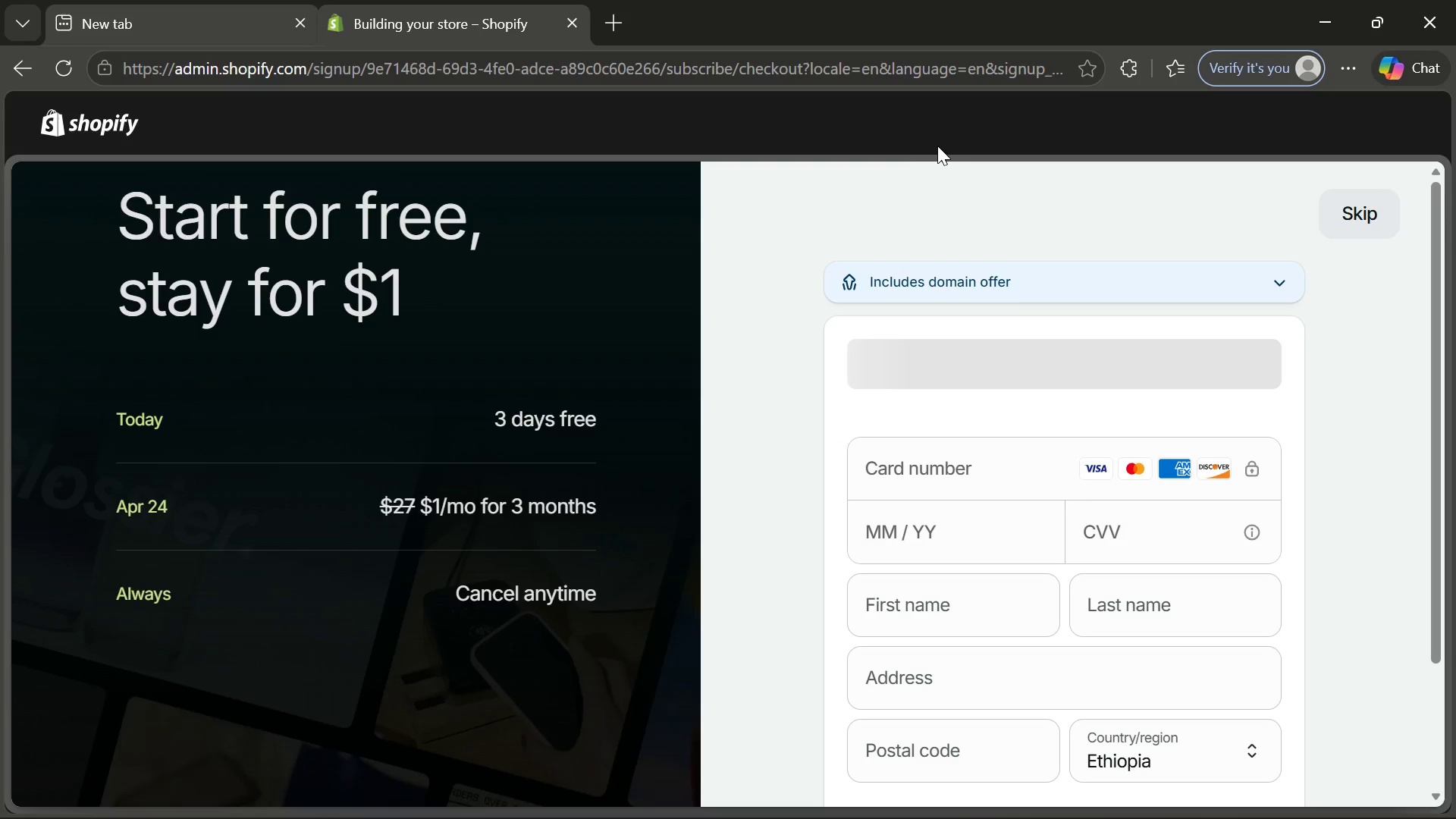 
wait(18.25)
 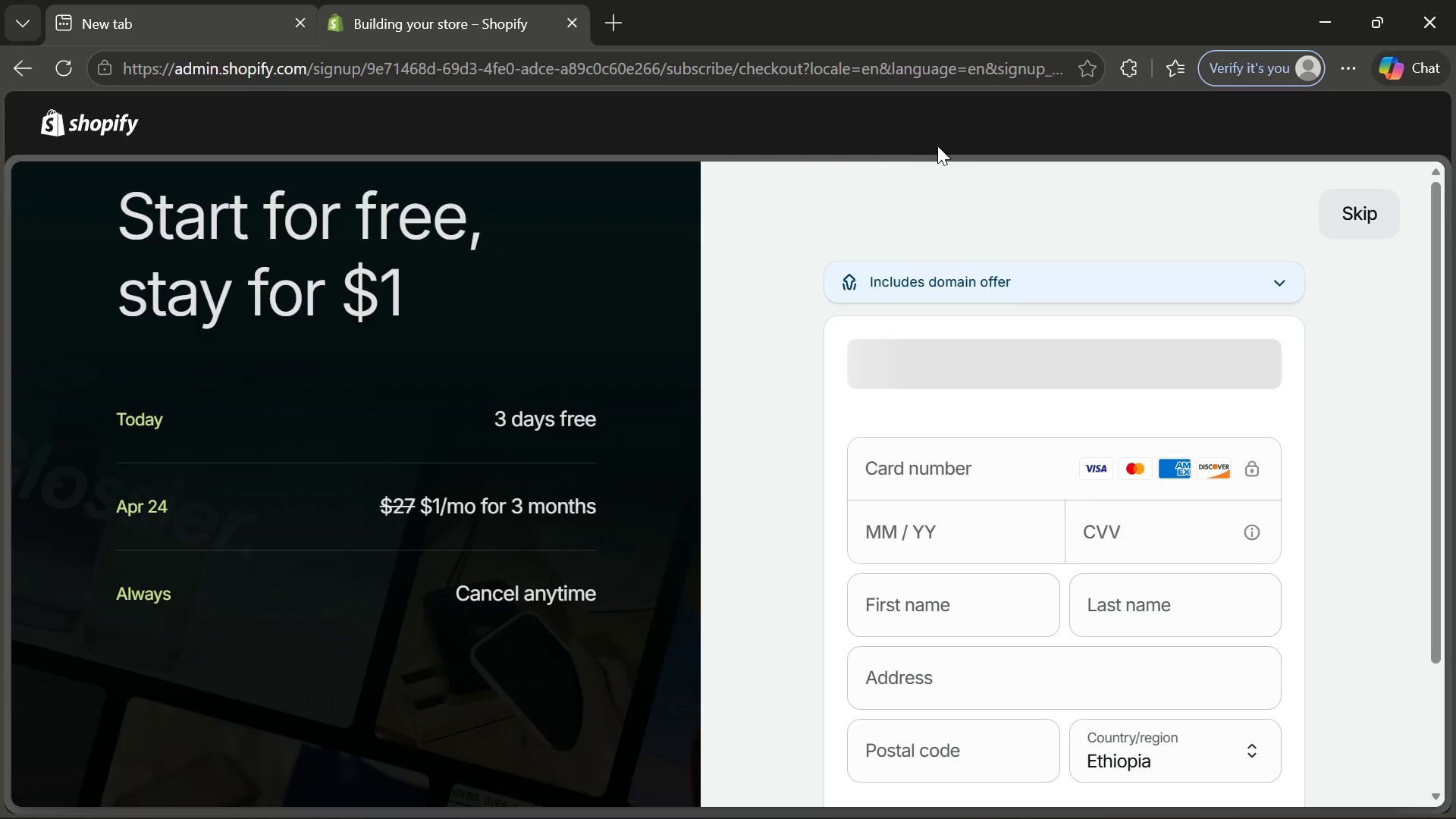 
left_click([1349, 213])
 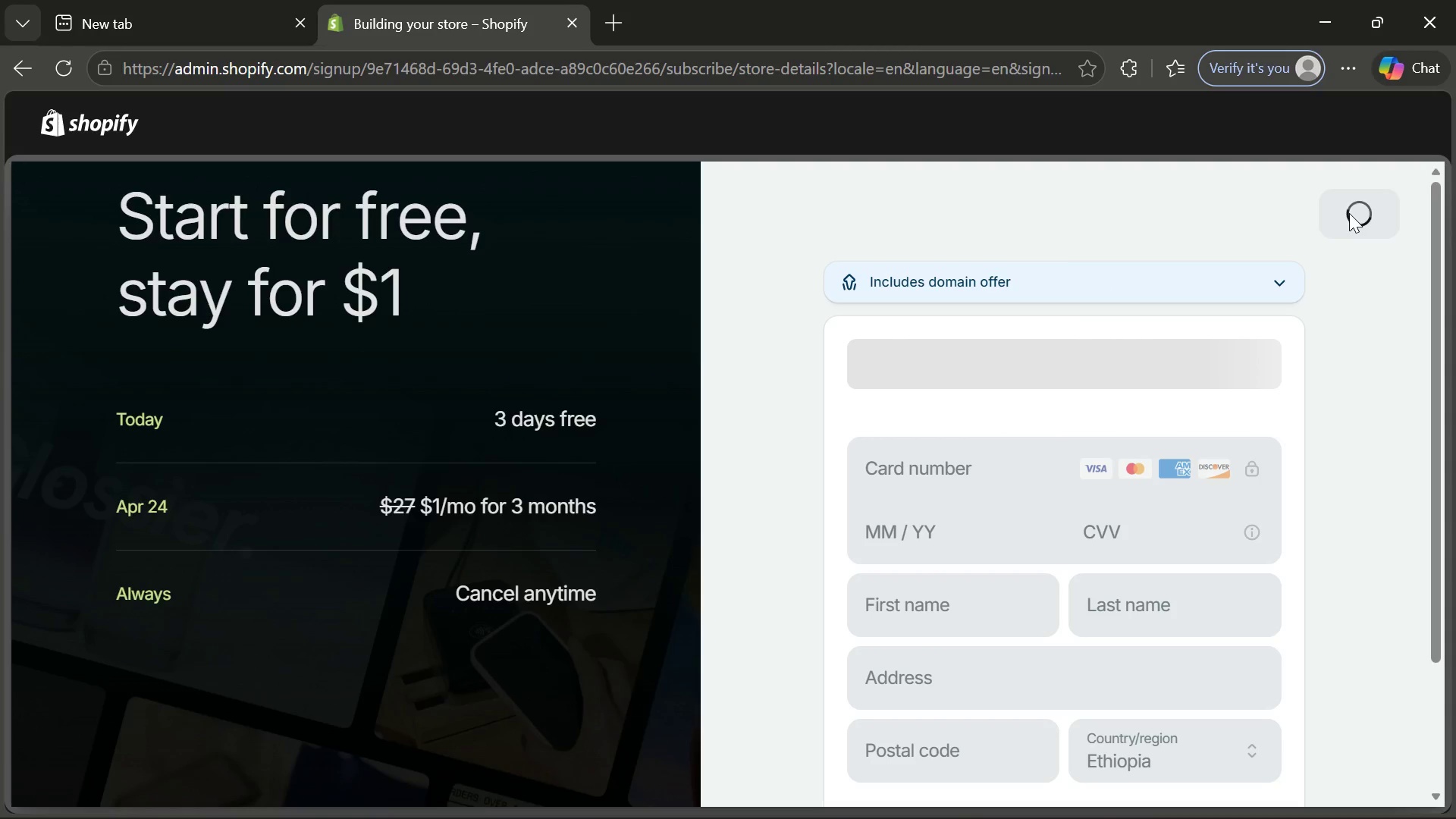 
wait(9.25)
 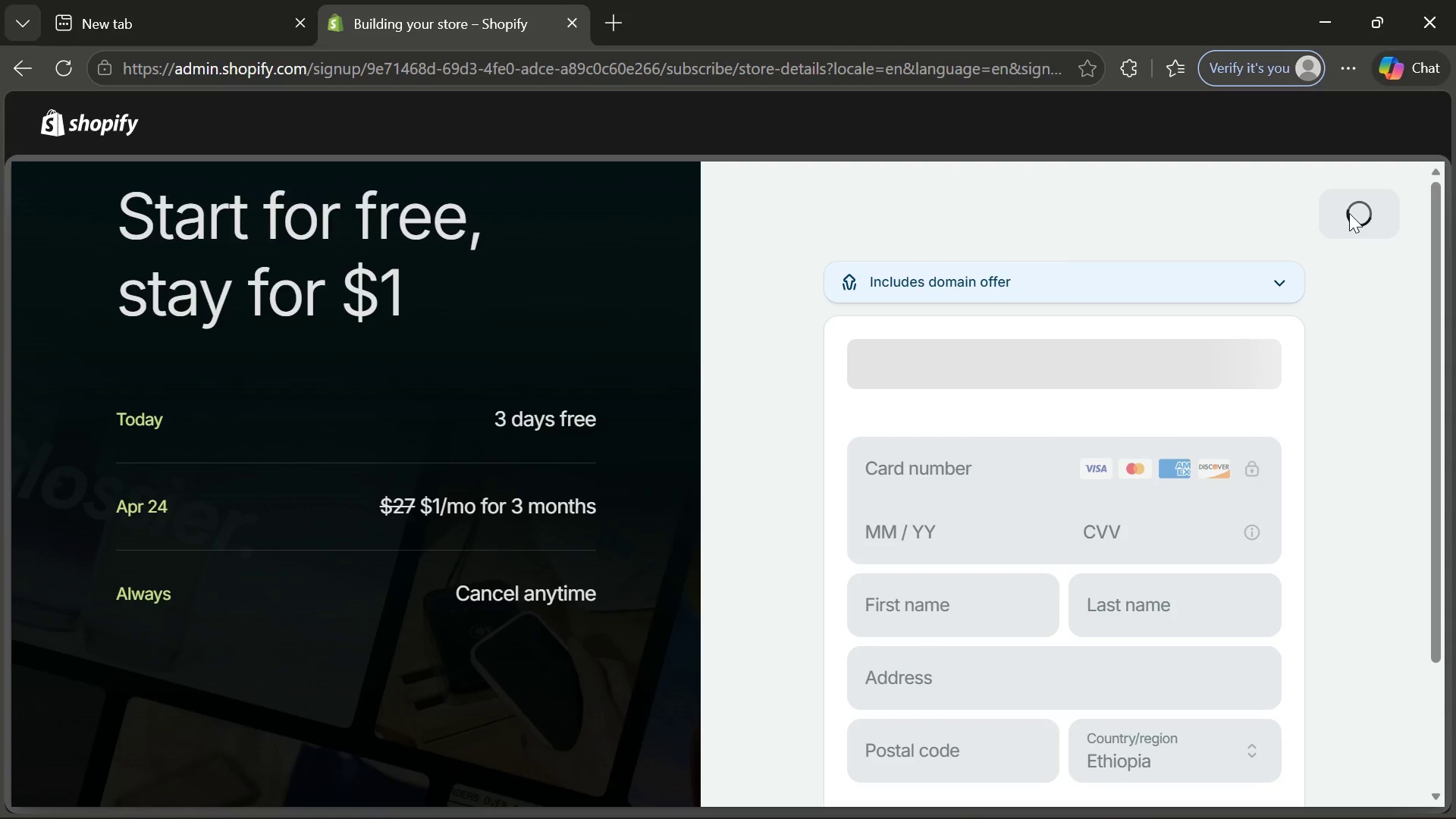 
left_click([720, 582])
 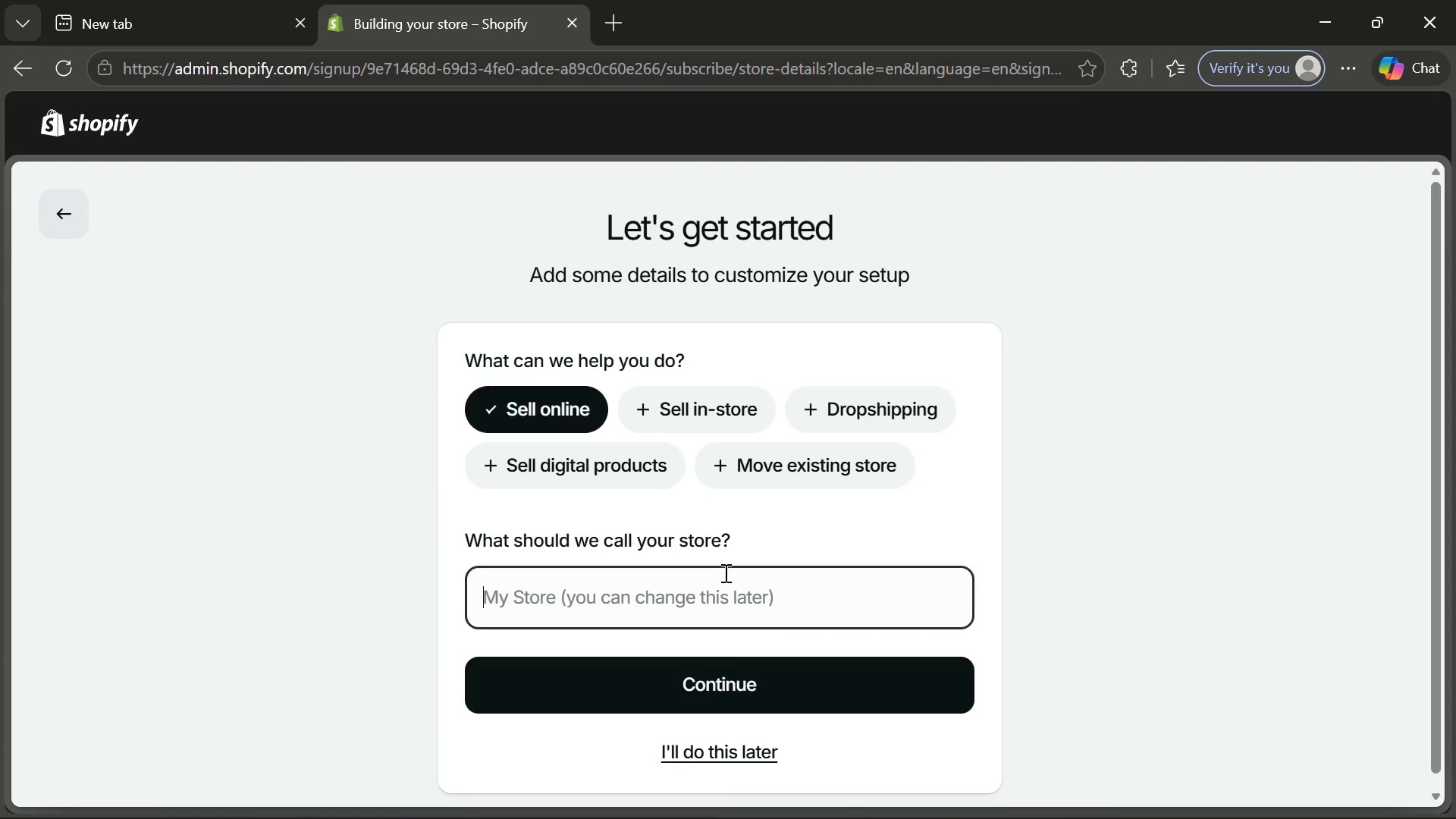 
wait(6.97)
 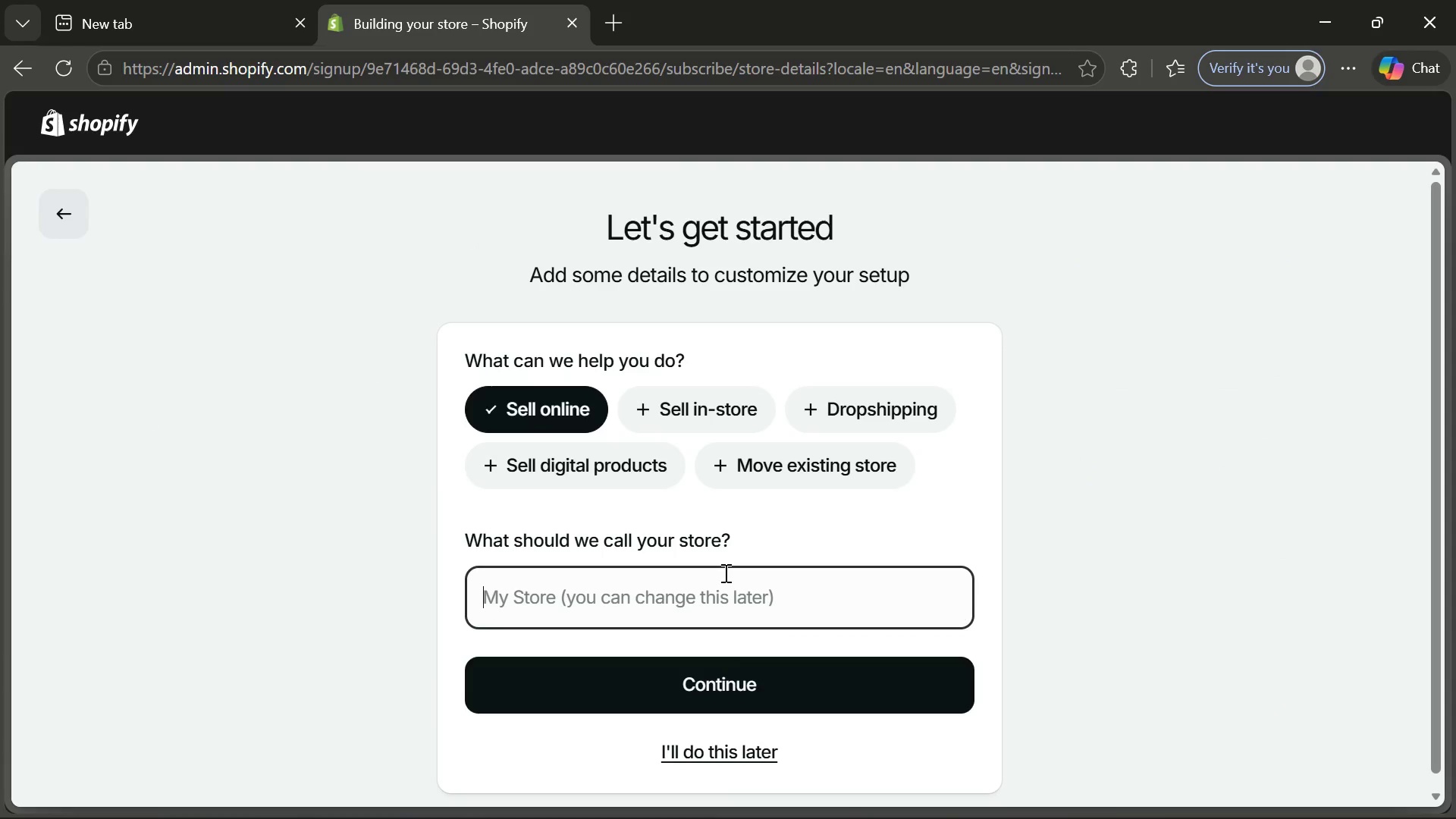 
key(Tab)
 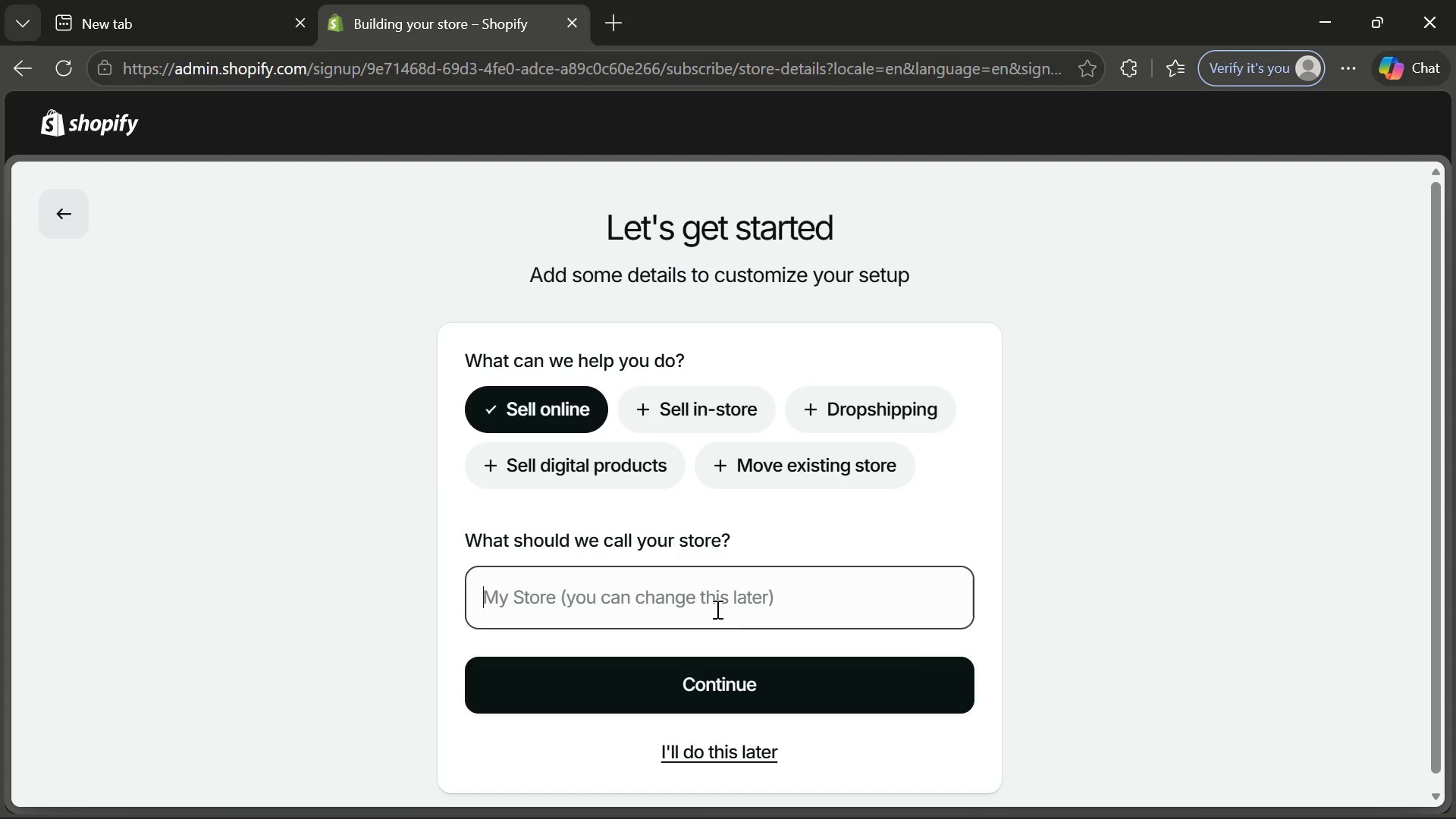 
left_click([716, 609])
 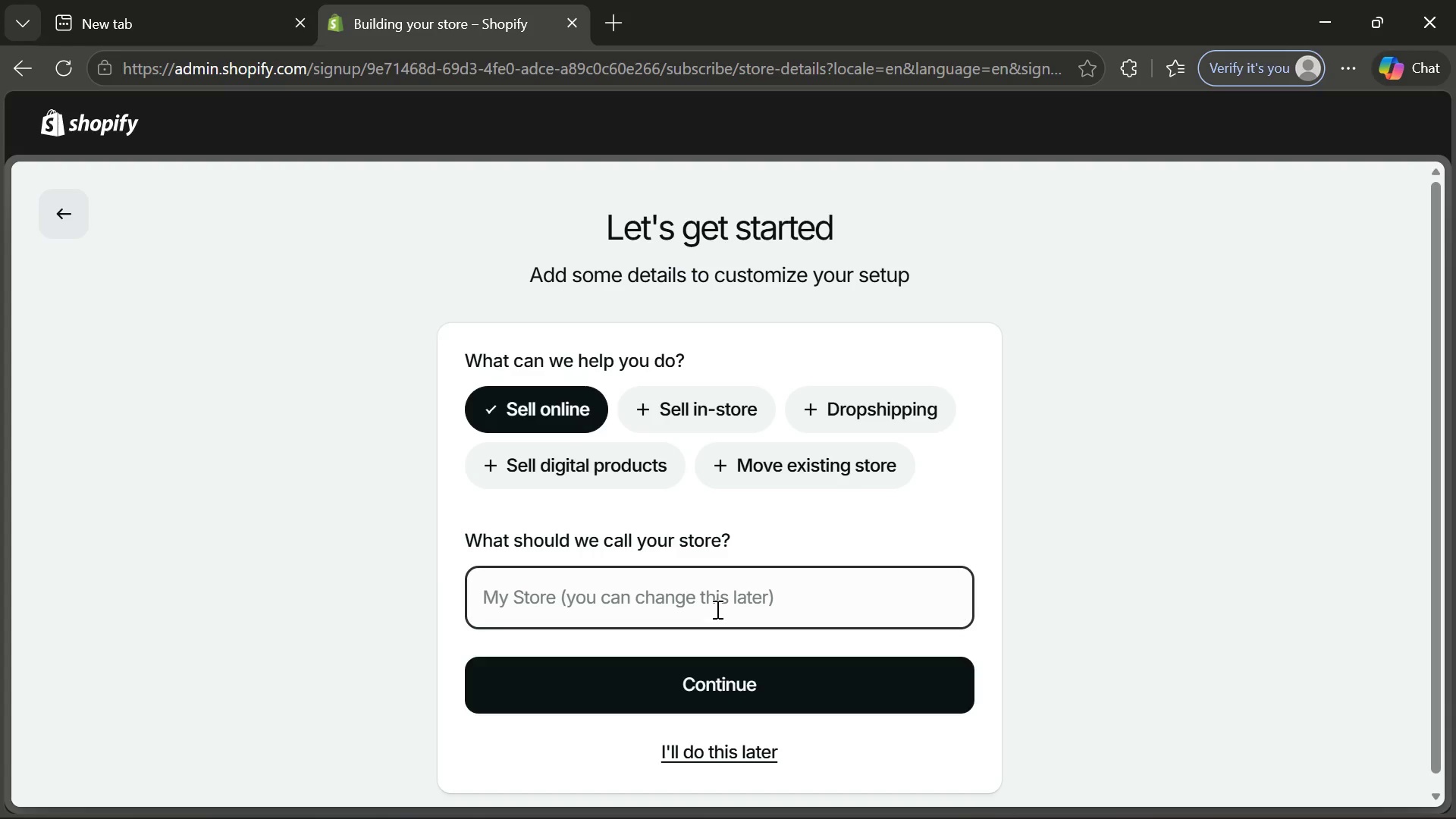 
type(Iron Pulse Recovery)
 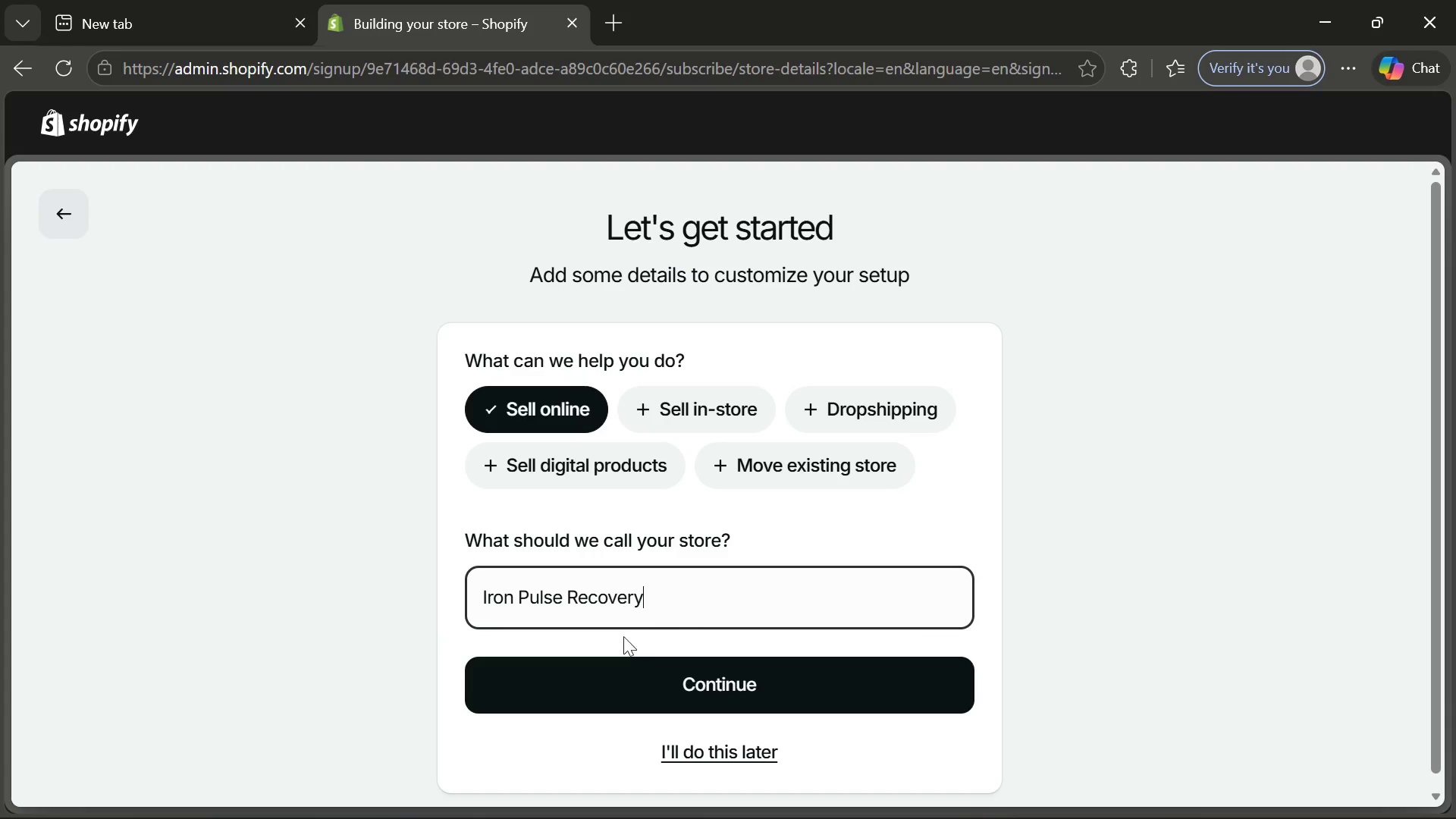 
left_click([710, 678])
 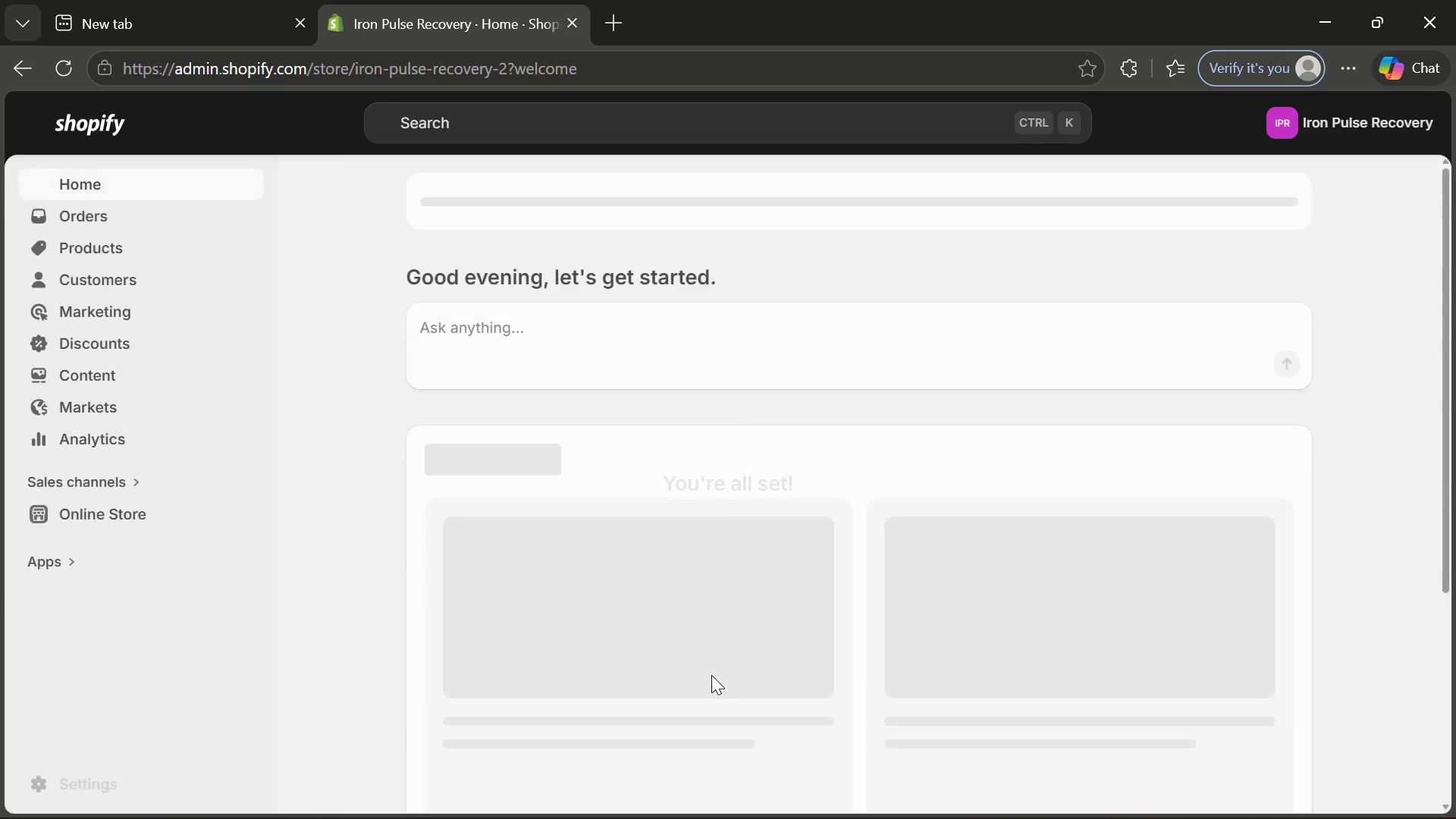 
wait(19.89)
 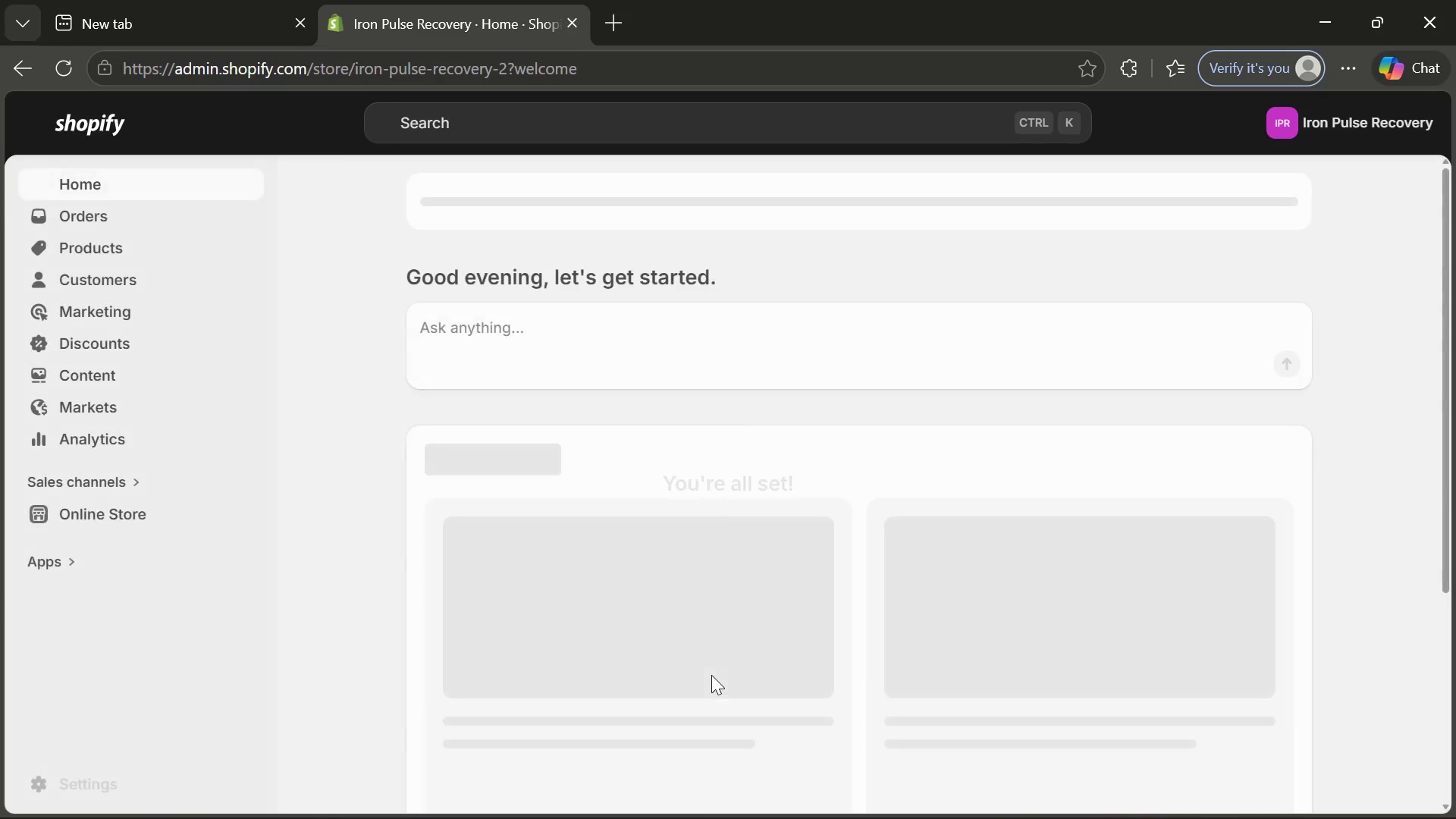 
scroll: coordinate [691, 671], scroll_direction: down, amount: 2.0
 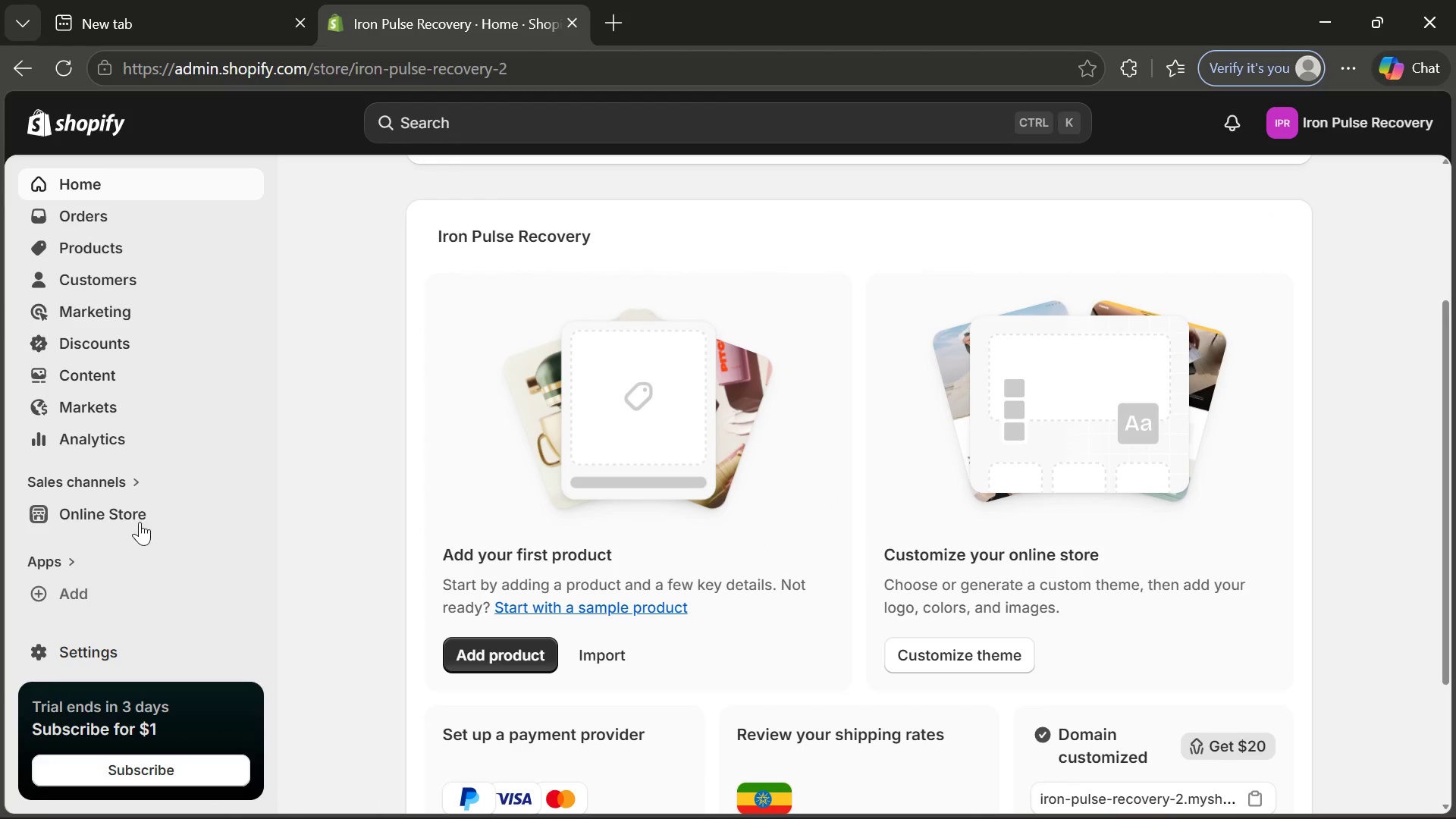 
left_click([140, 522])
 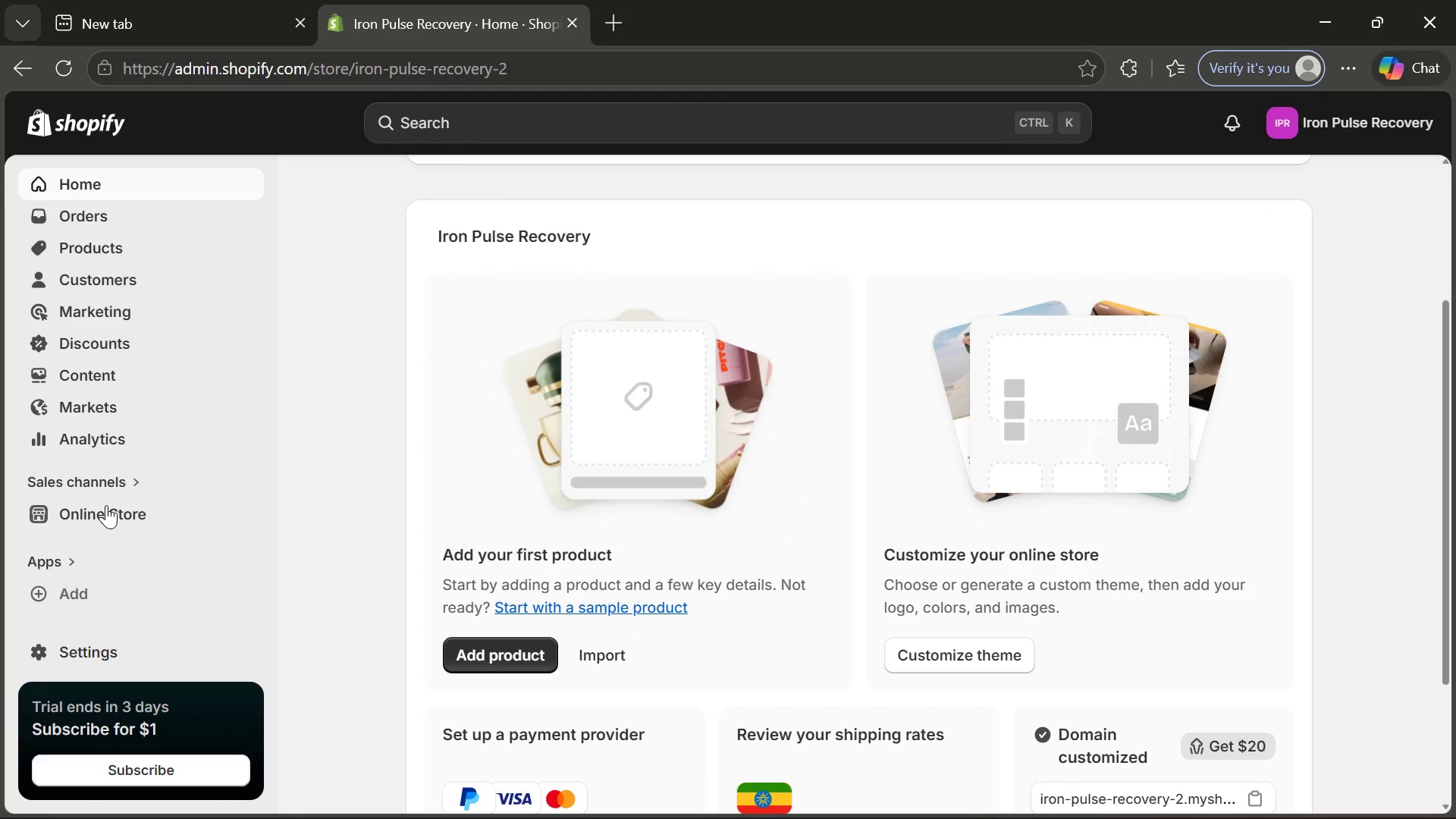 
left_click([106, 505])
 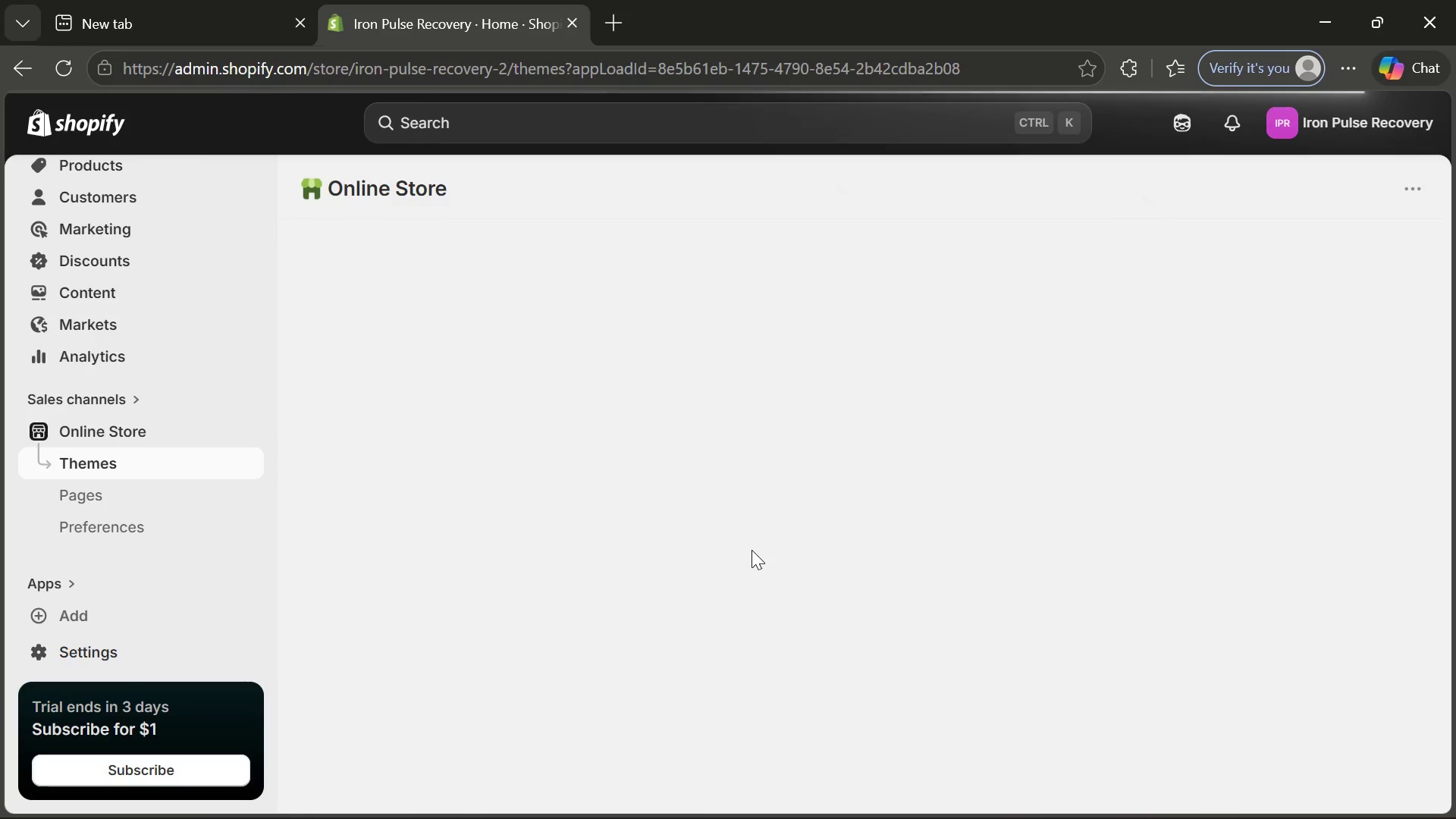 
wait(24.28)
 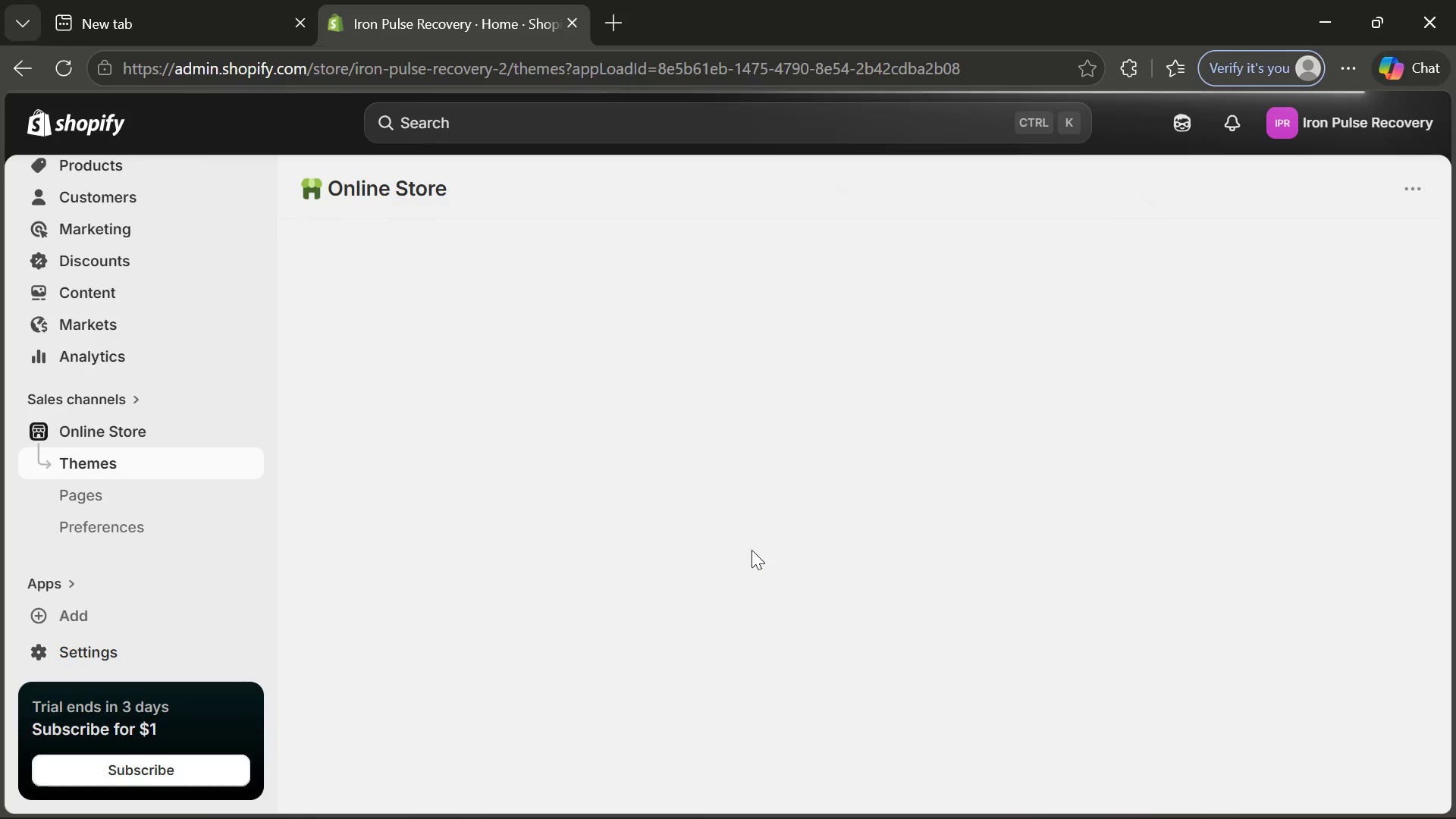 
scroll: coordinate [752, 550], scroll_direction: down, amount: 2.0
 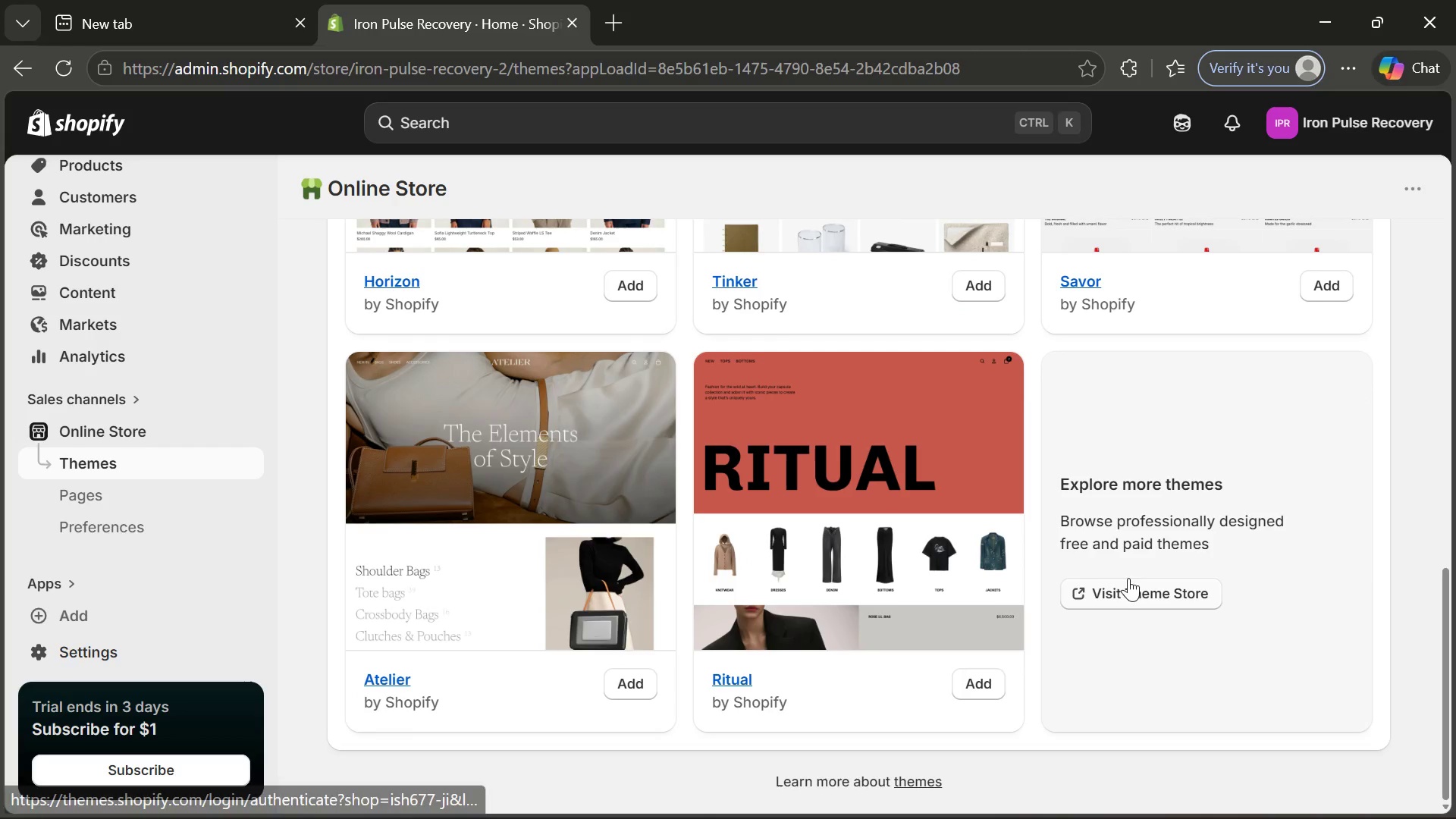 
left_click([1136, 588])
 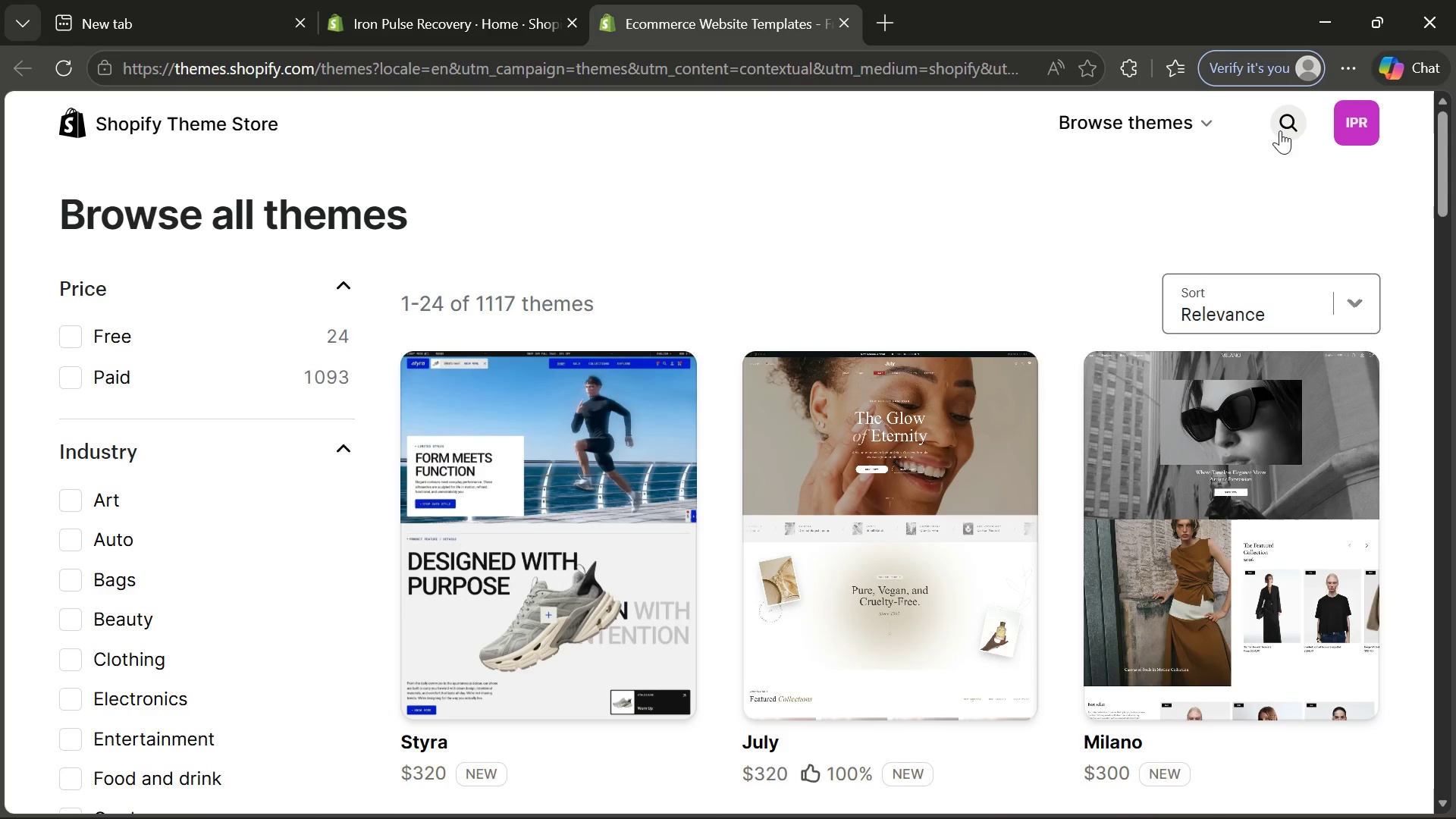 
wait(14.11)
 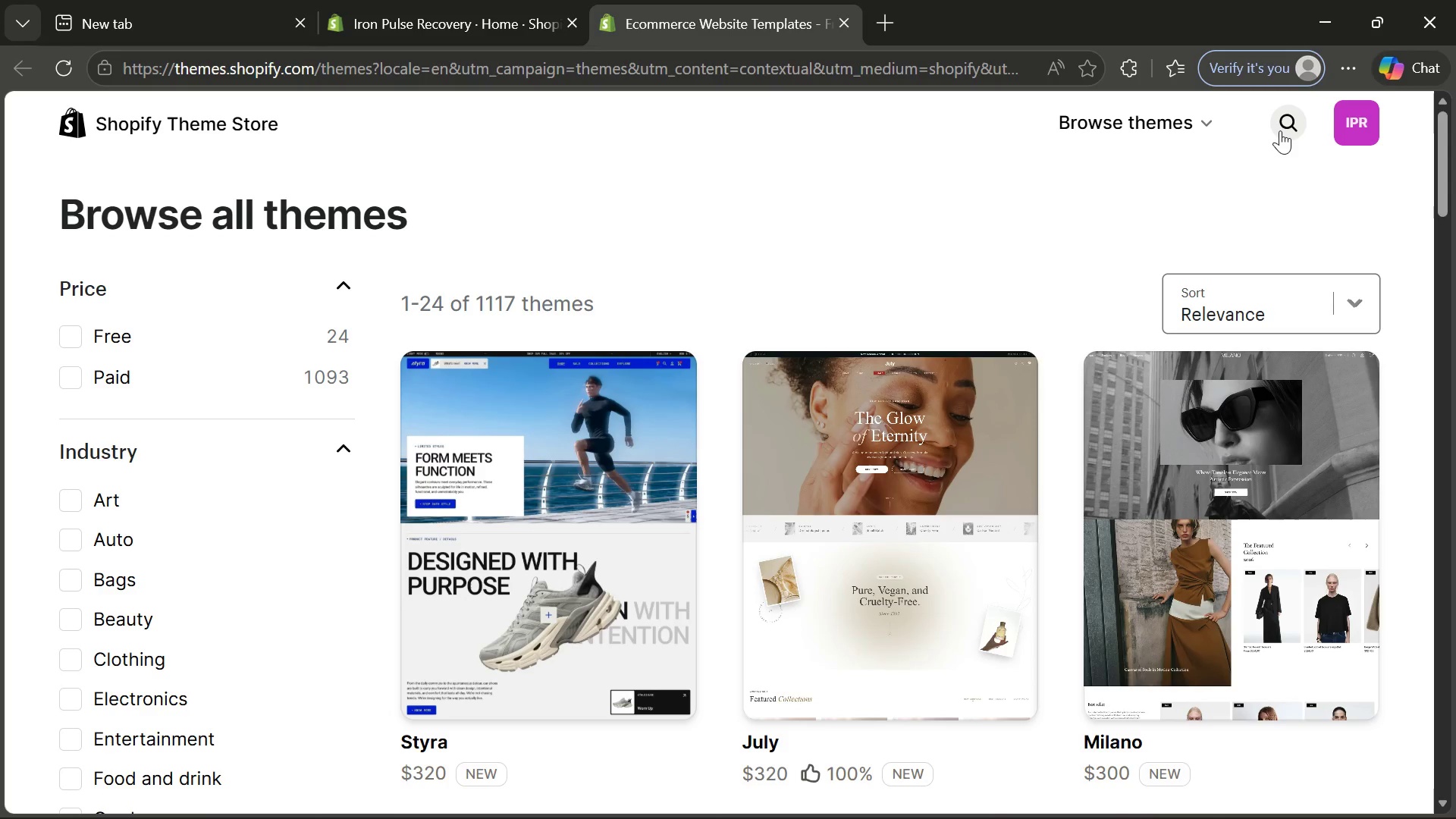 
type(Daw)
 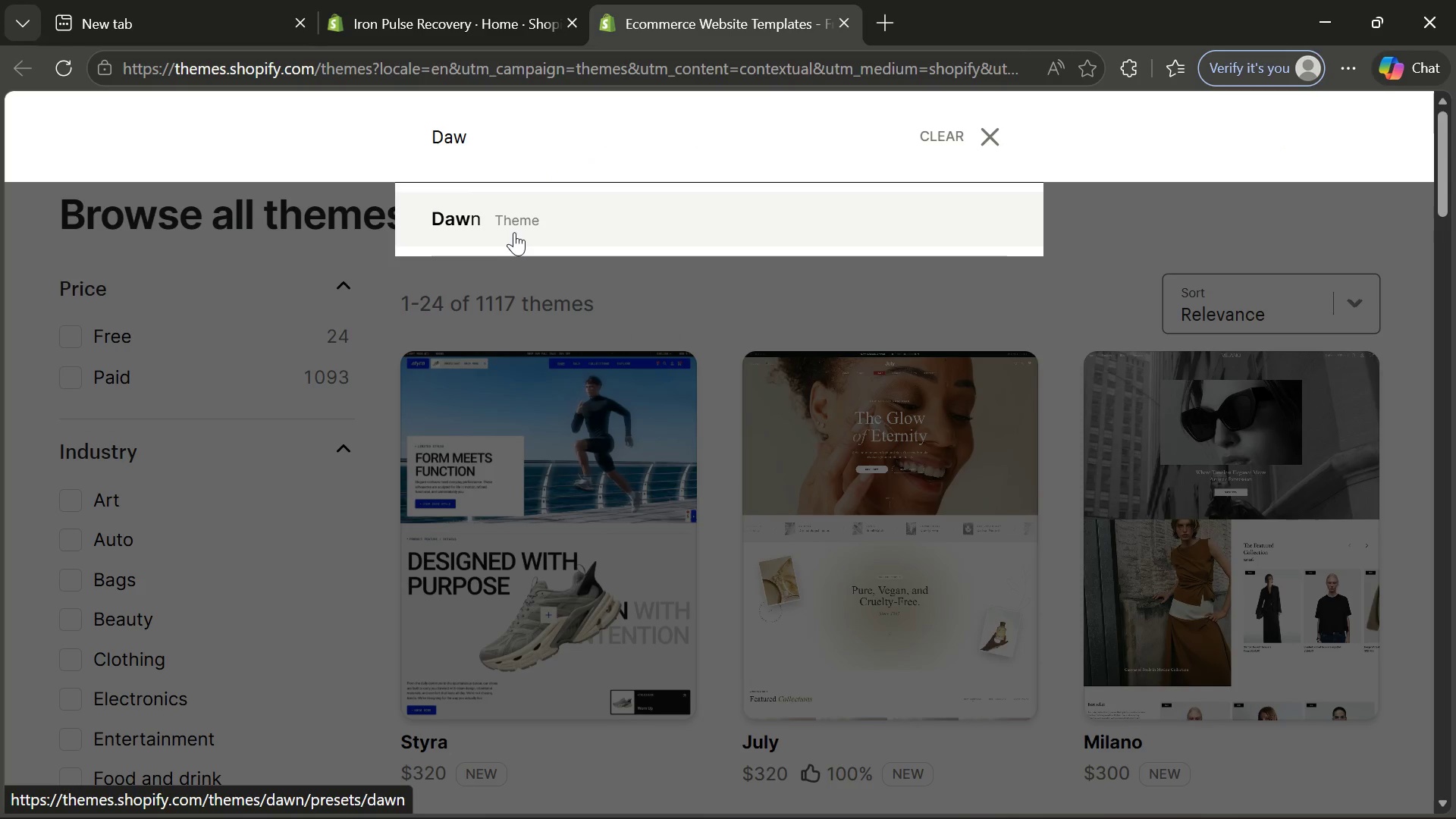 
left_click([516, 231])
 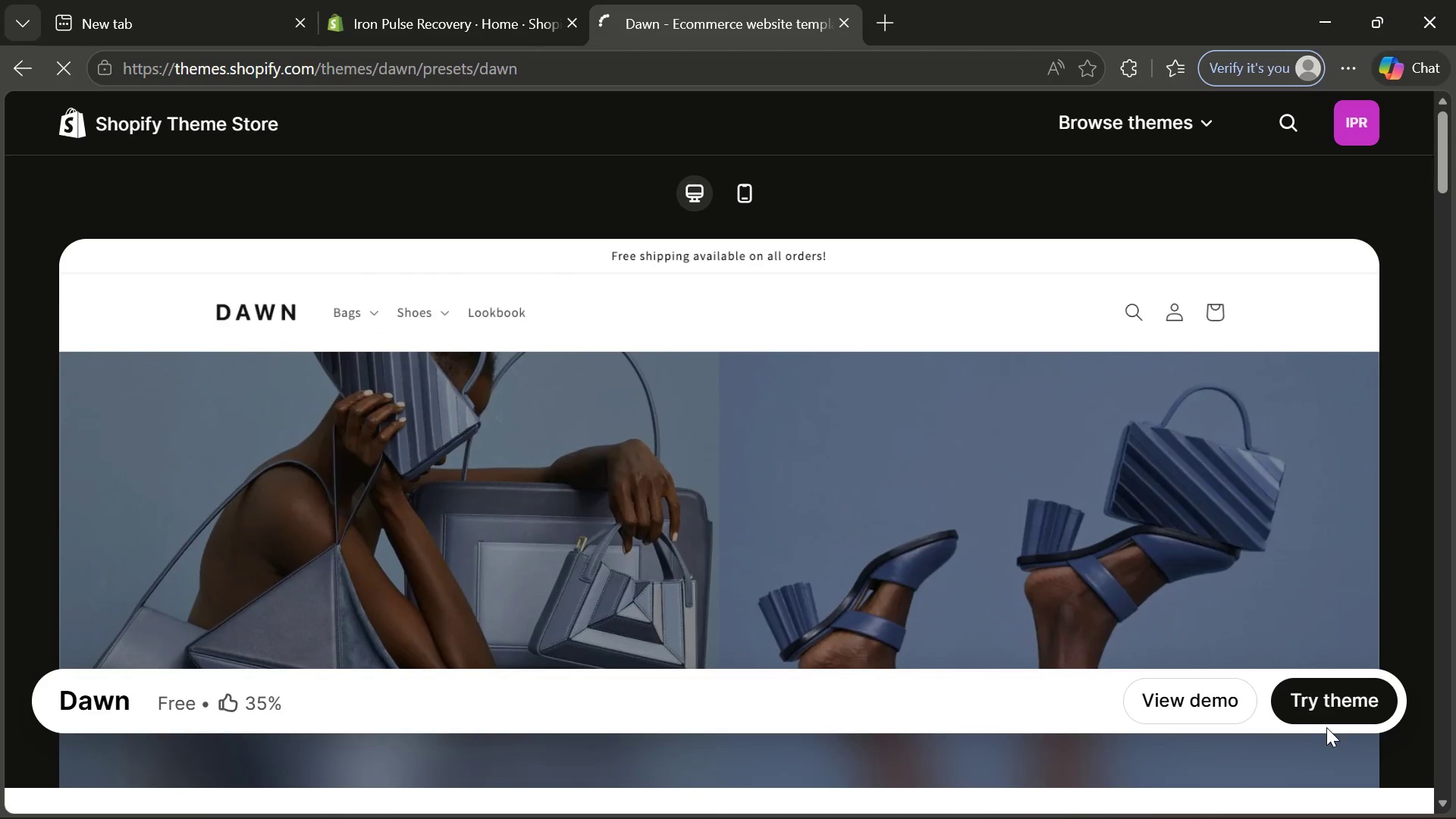 
left_click([1332, 712])
 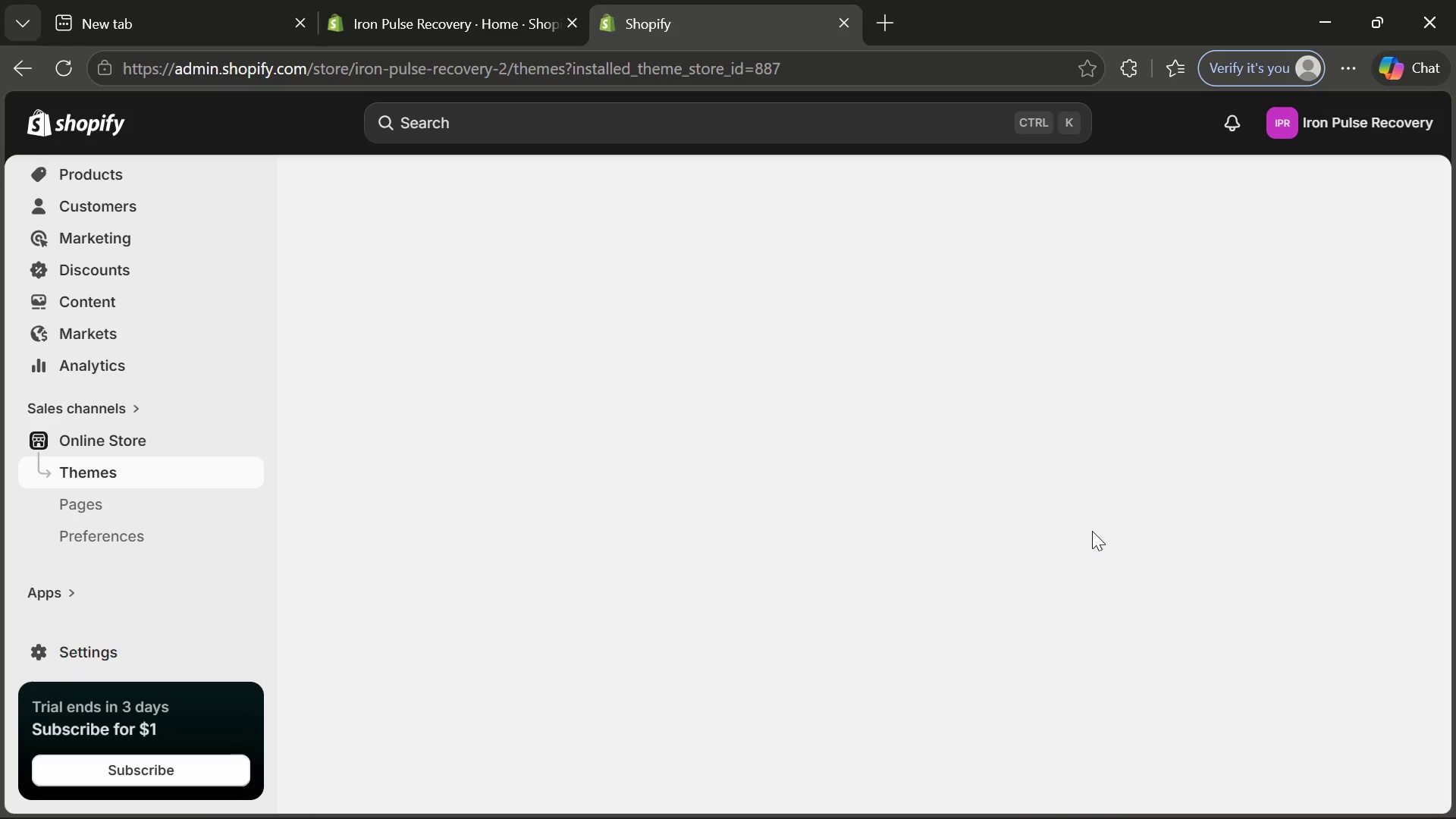 
wait(16.92)
 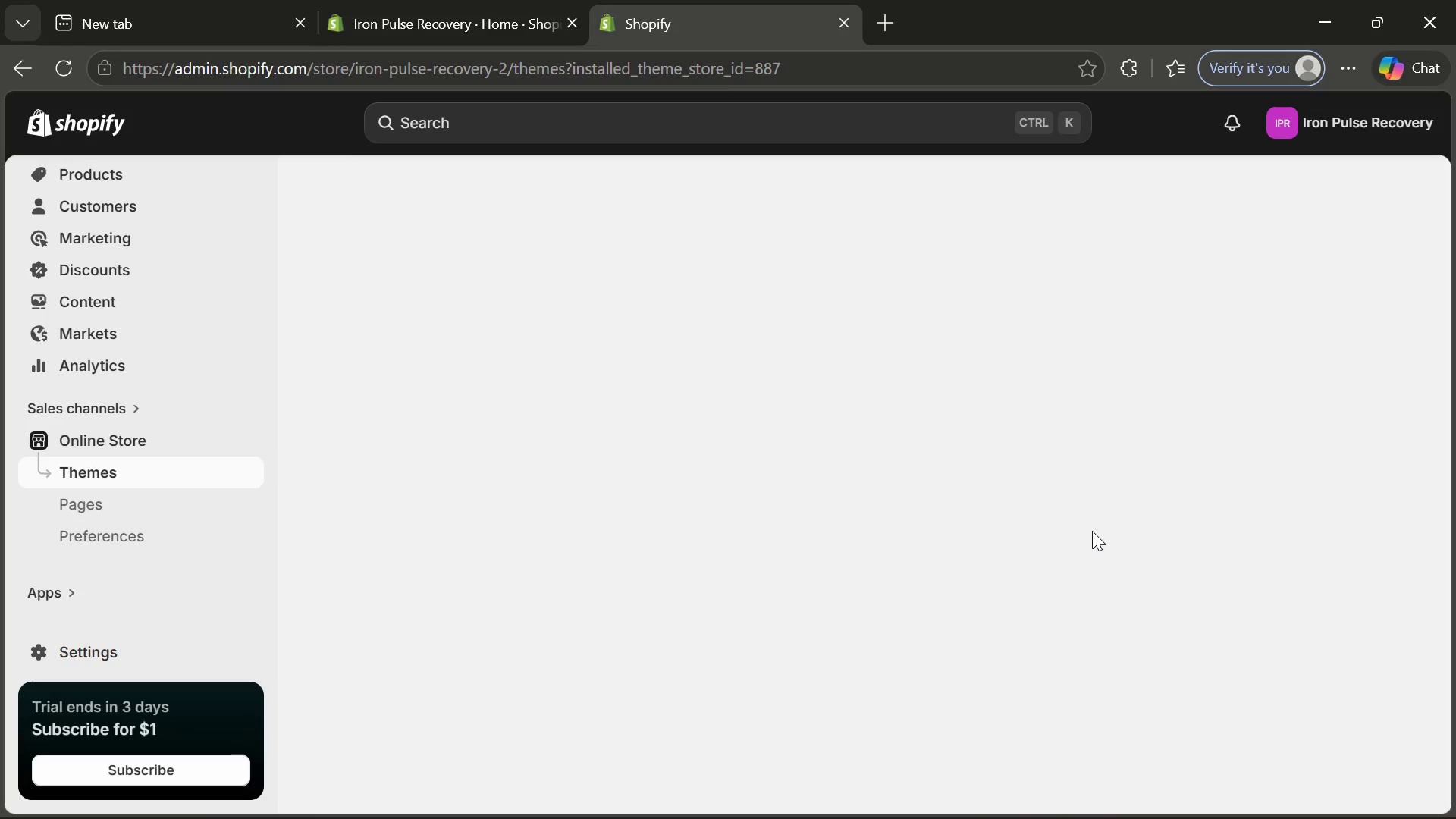 
scroll: coordinate [1089, 535], scroll_direction: down, amount: 3.0
 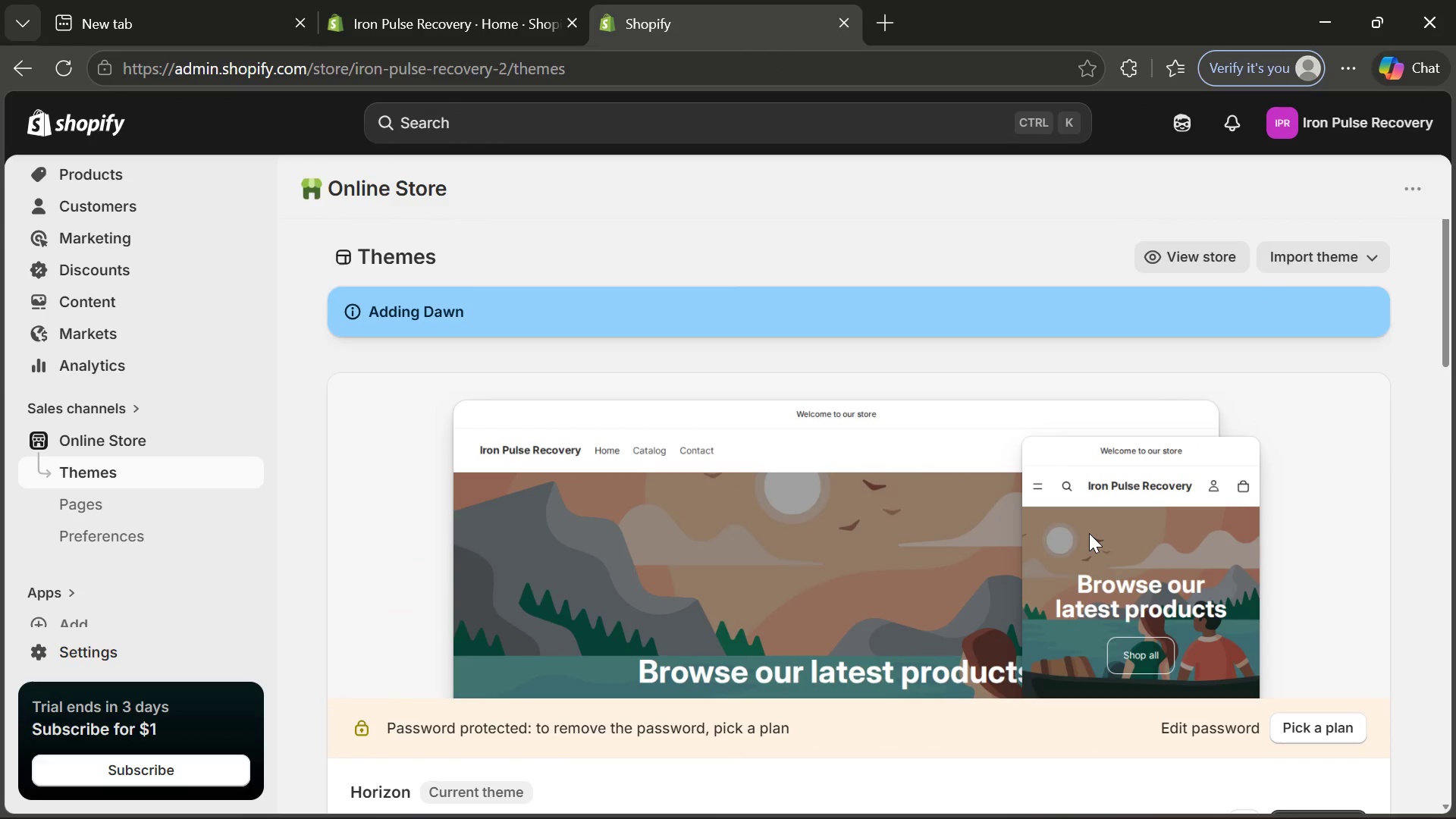 
scroll: coordinate [1089, 533], scroll_direction: up, amount: 4.0
 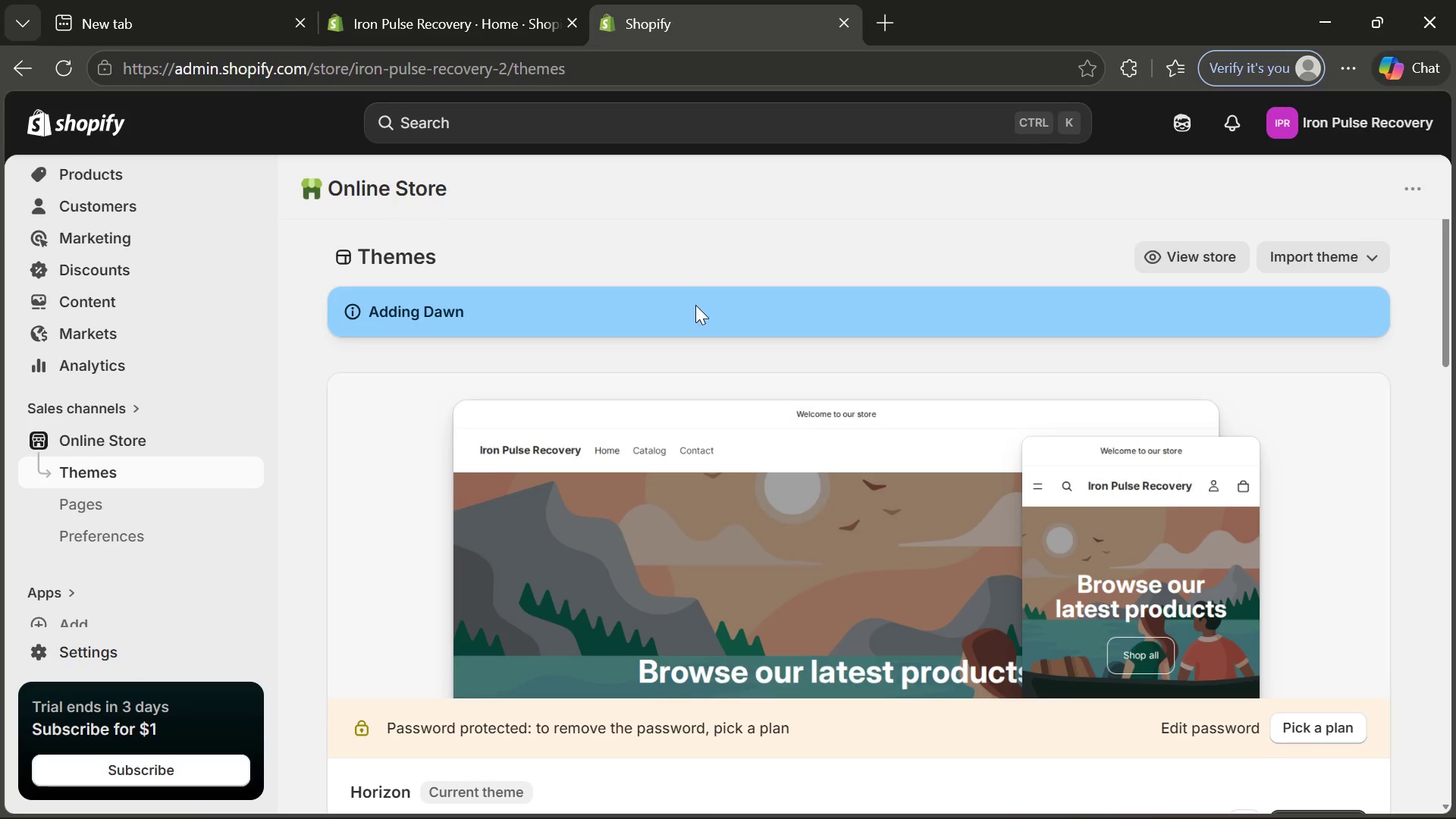 
scroll: coordinate [704, 340], scroll_direction: down, amount: 5.0
 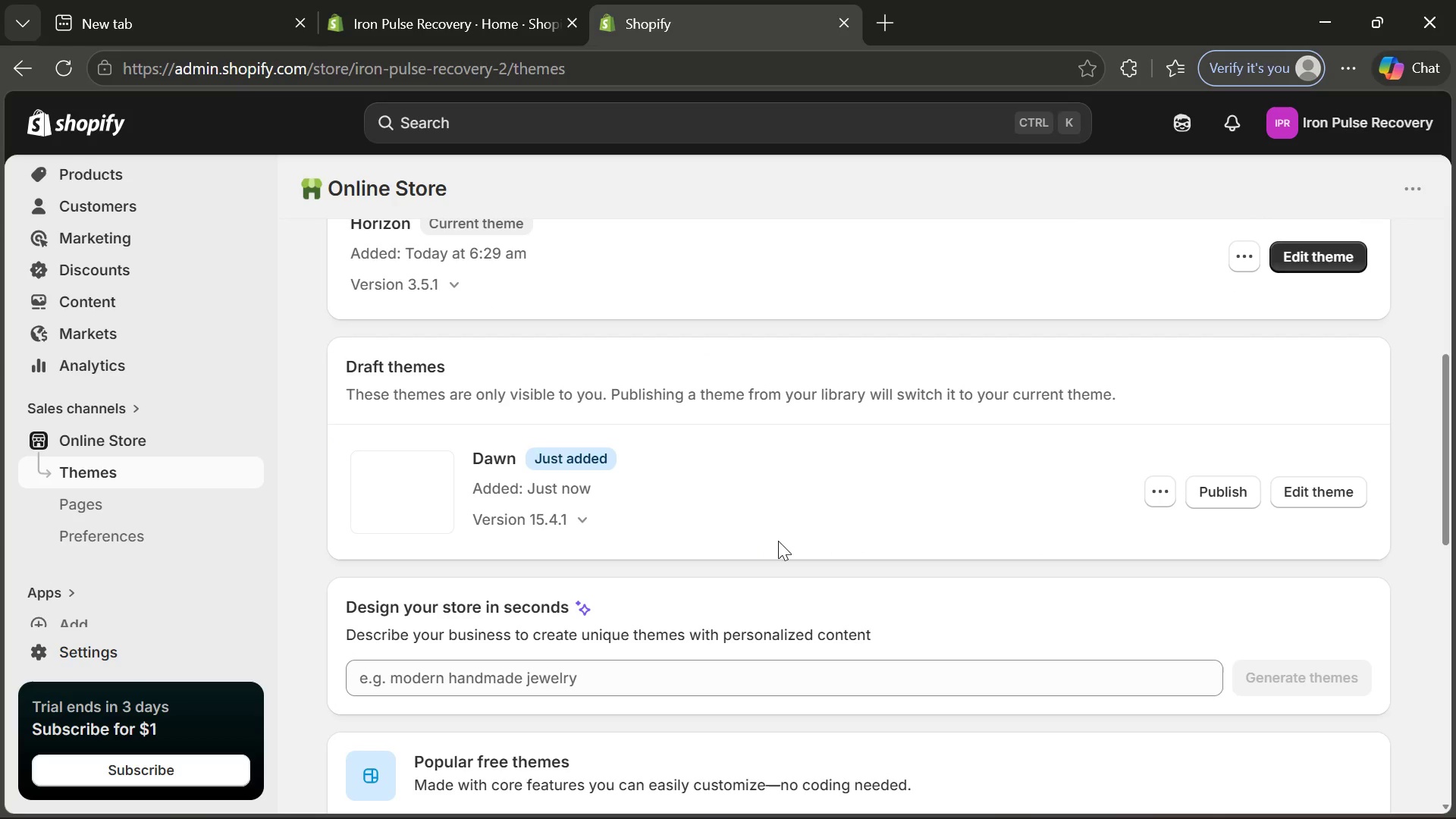 
wait(9.75)
 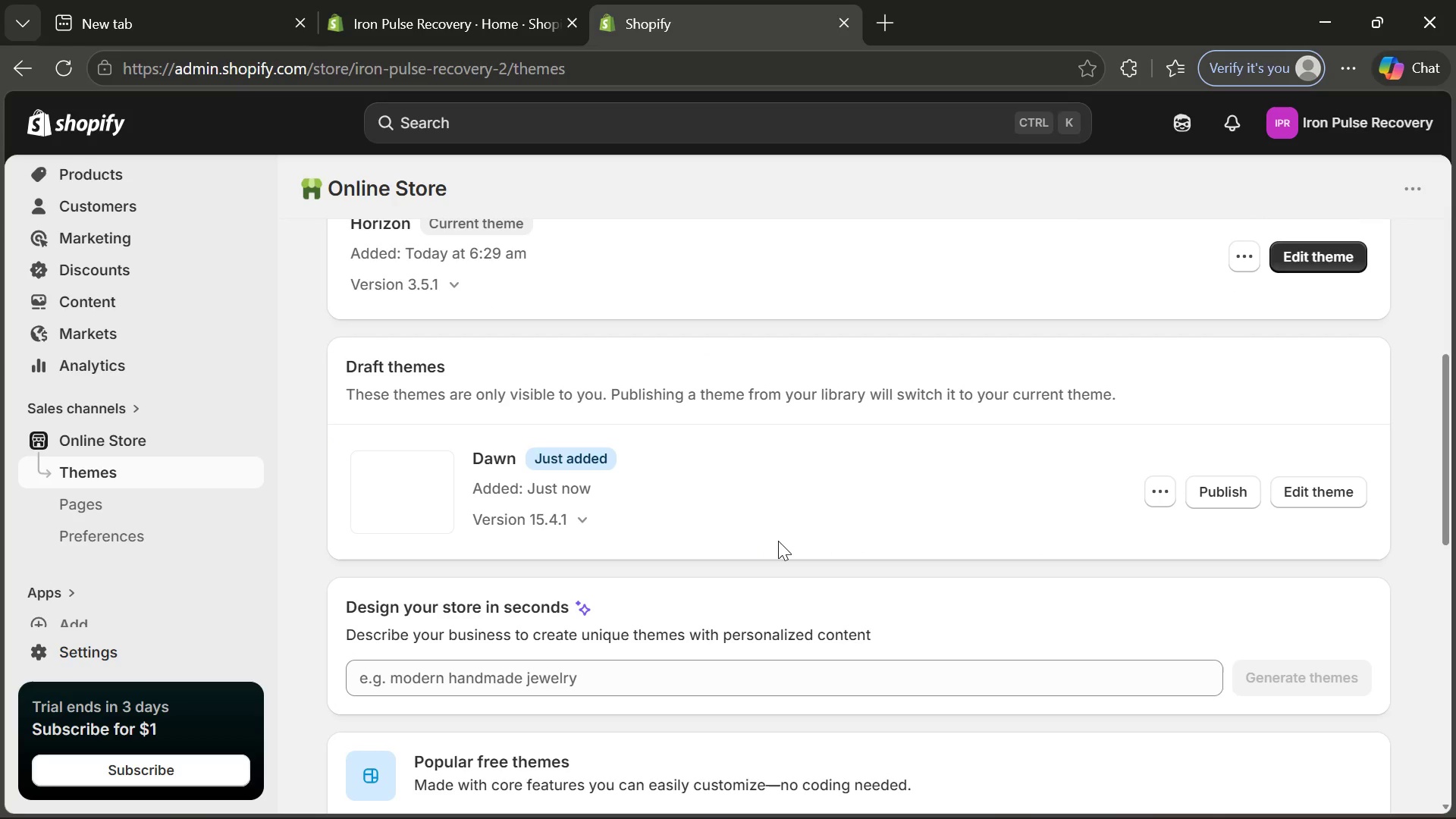 
left_click([1308, 491])
 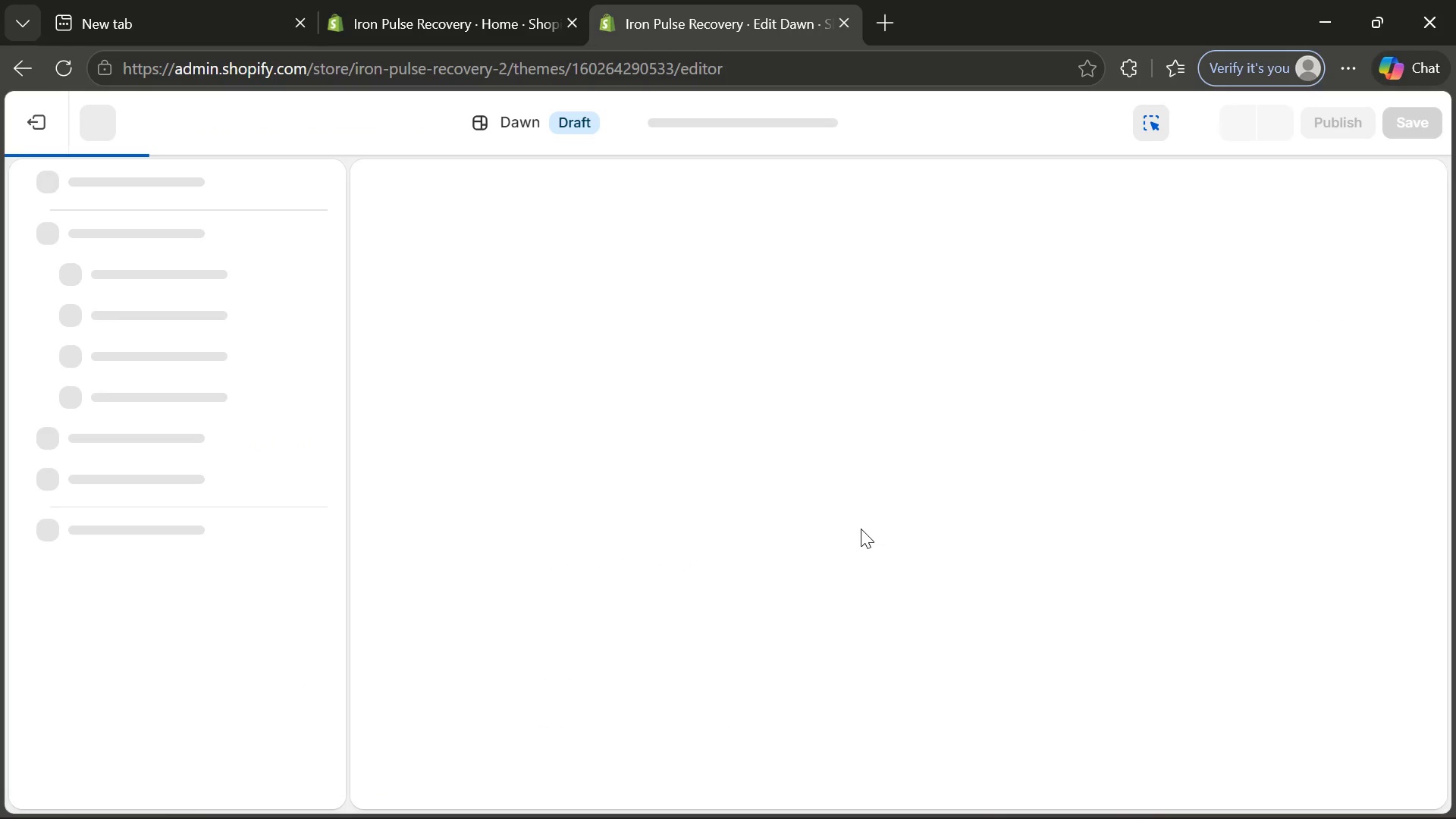 
wait(5.63)
 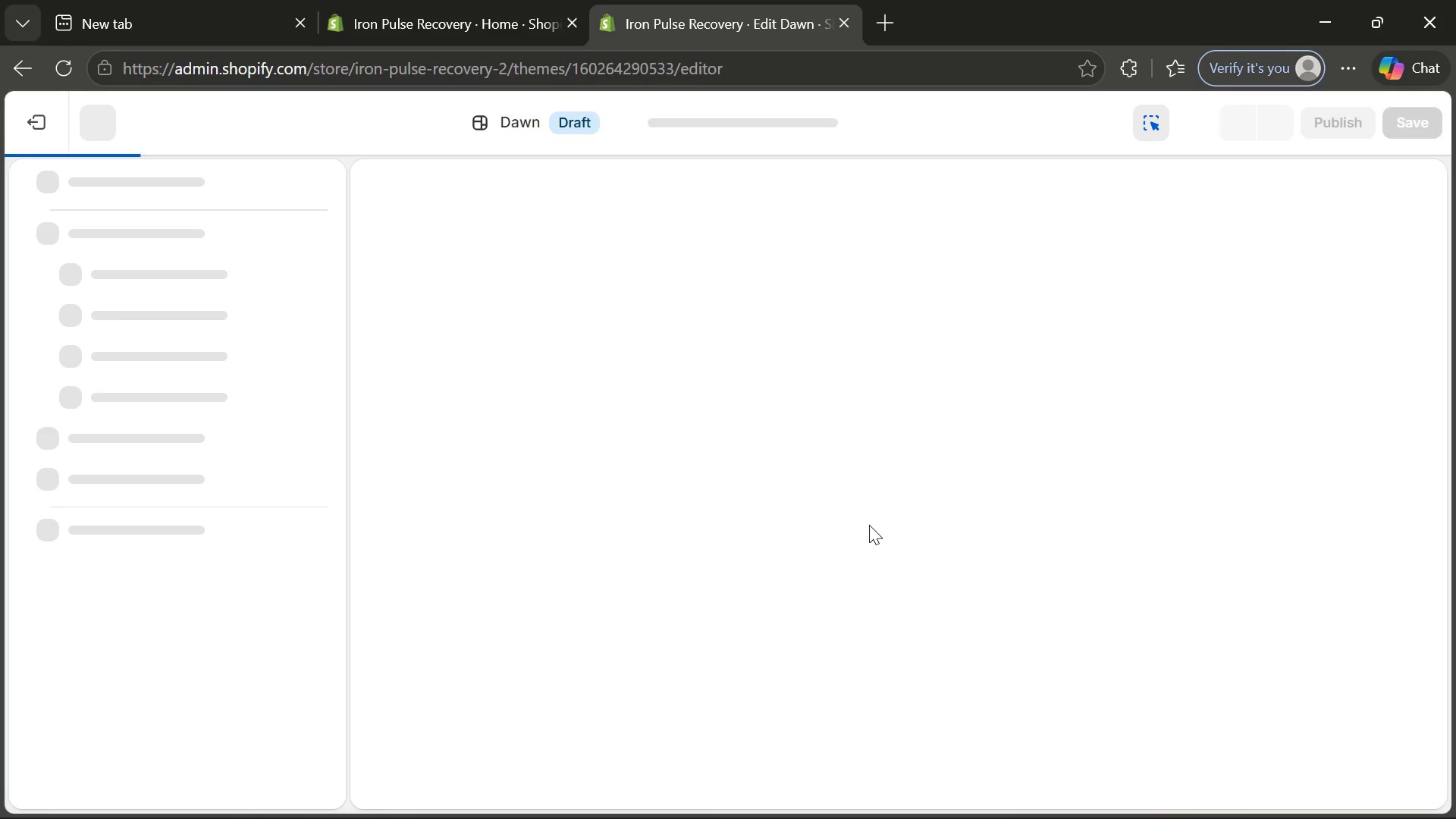 
mouse_move([853, 529])
 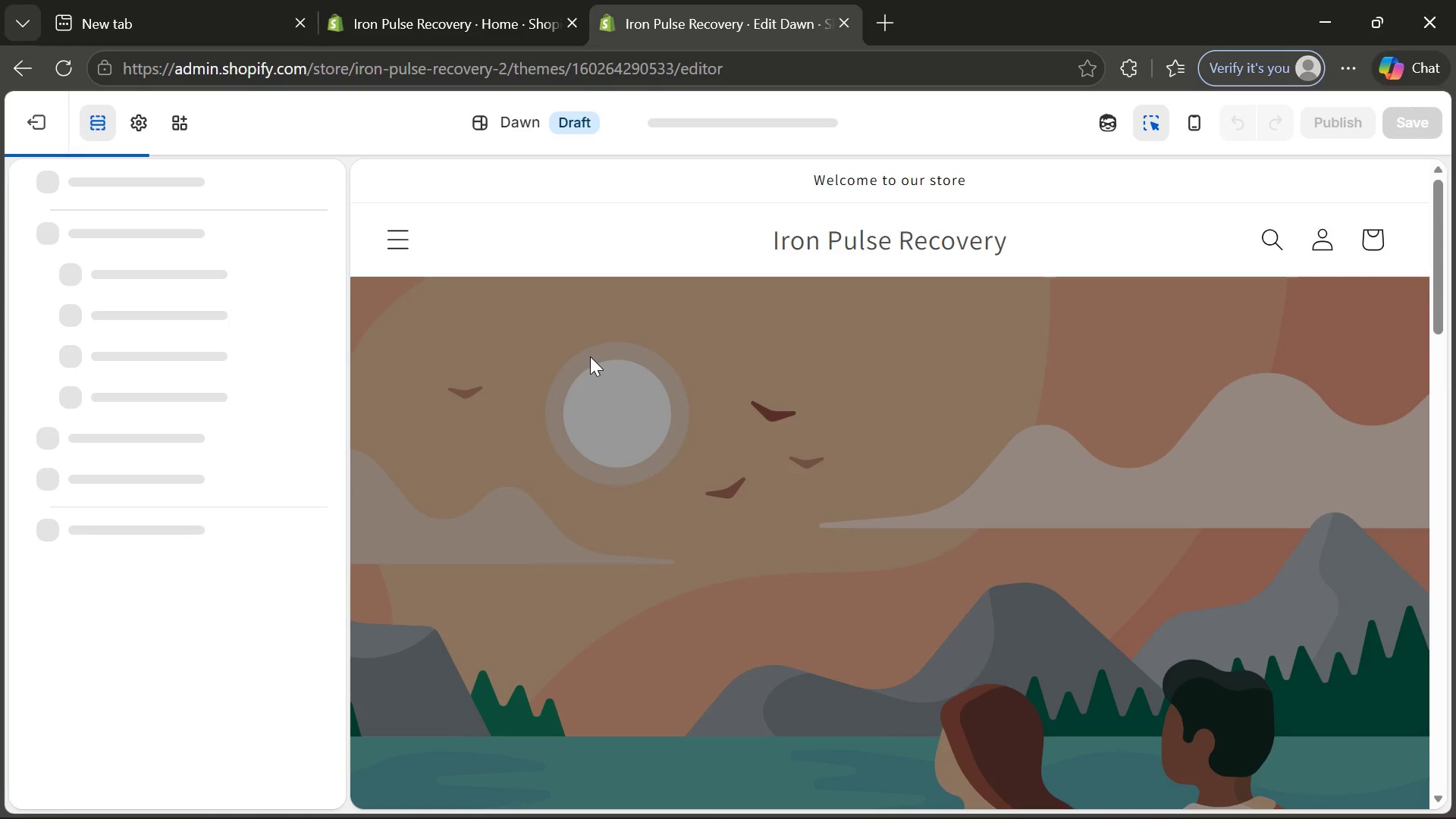 
wait(8.16)
 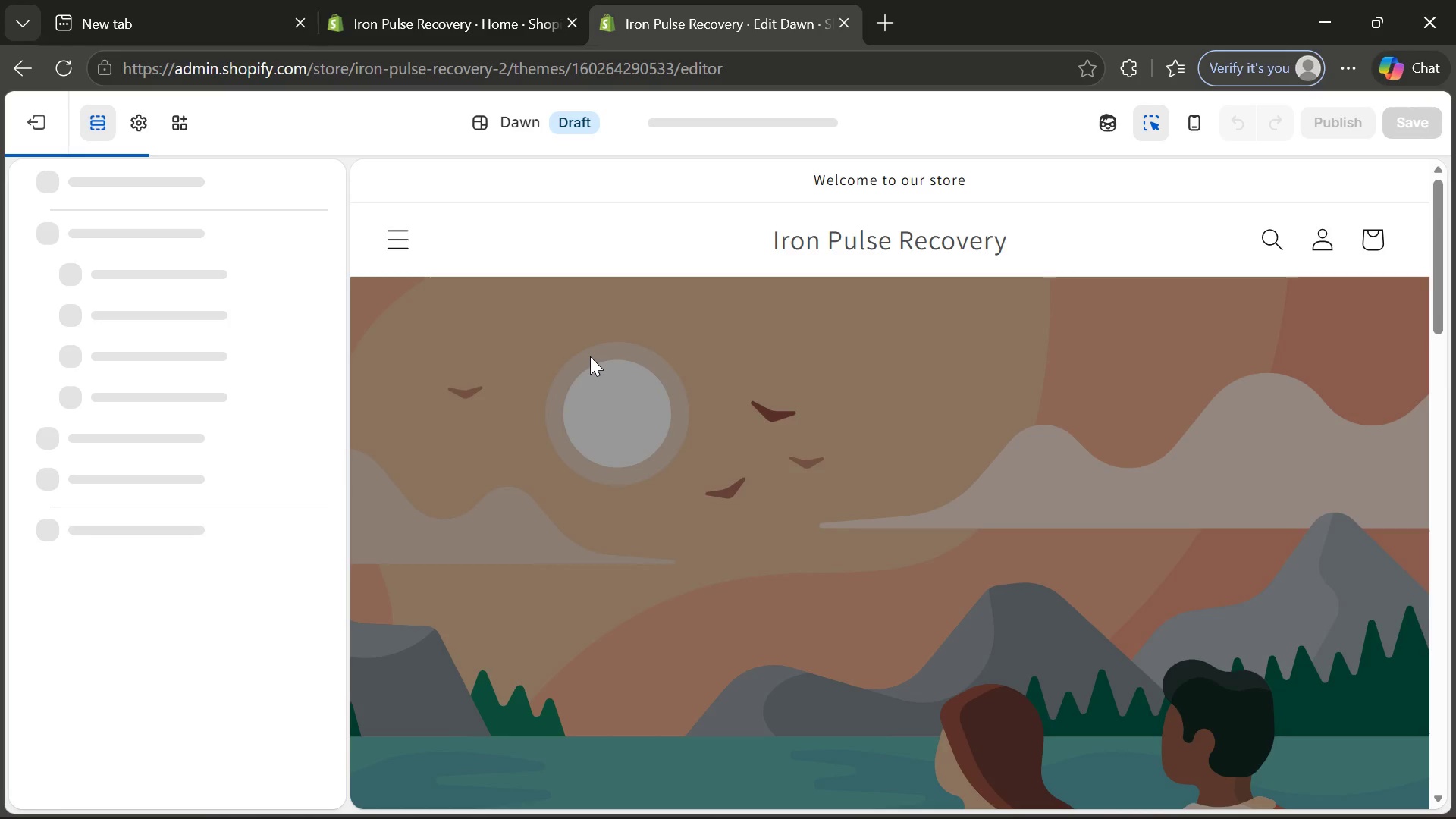 
left_click([148, 124])
 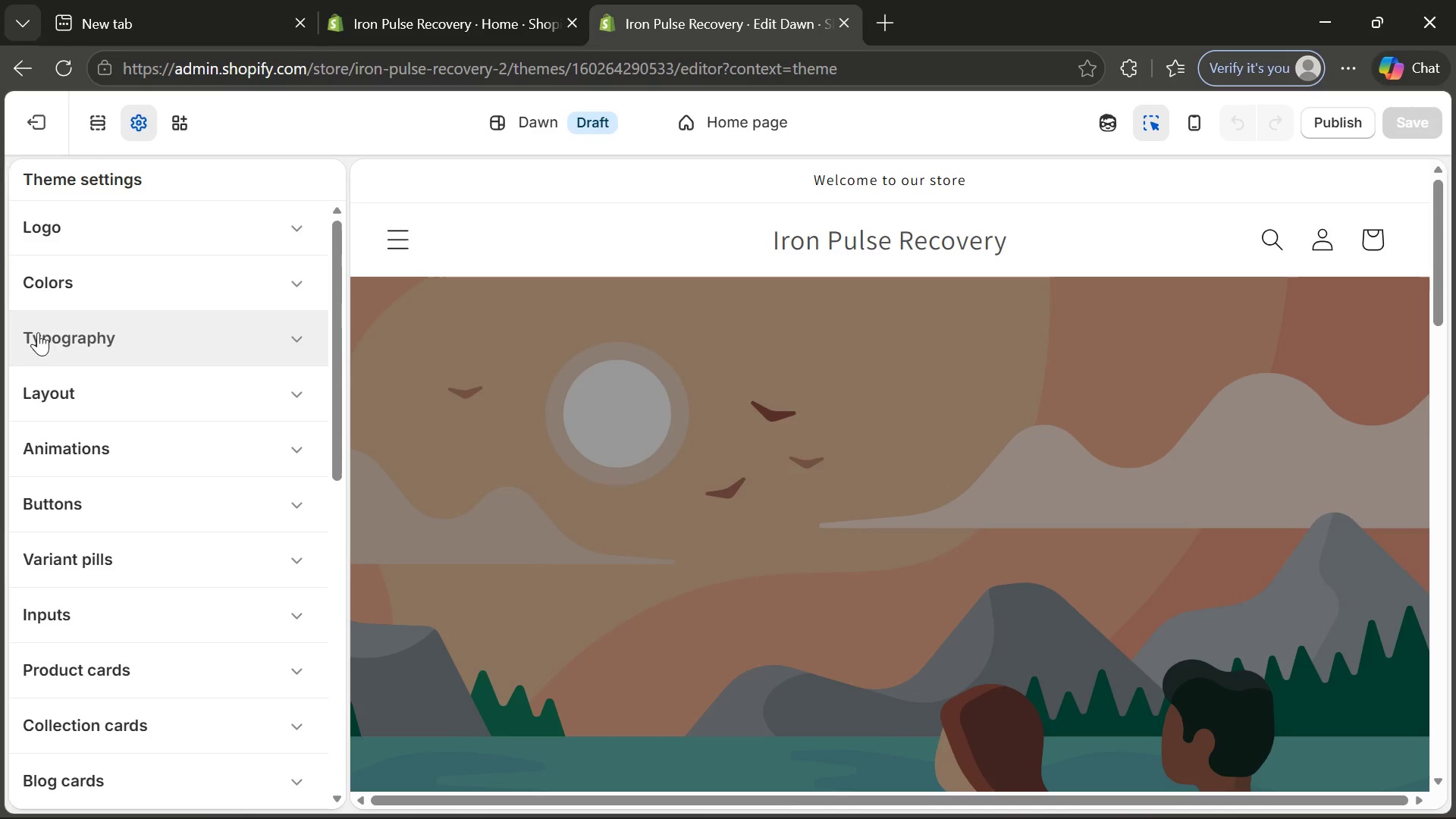 
mouse_move([60, 313])
 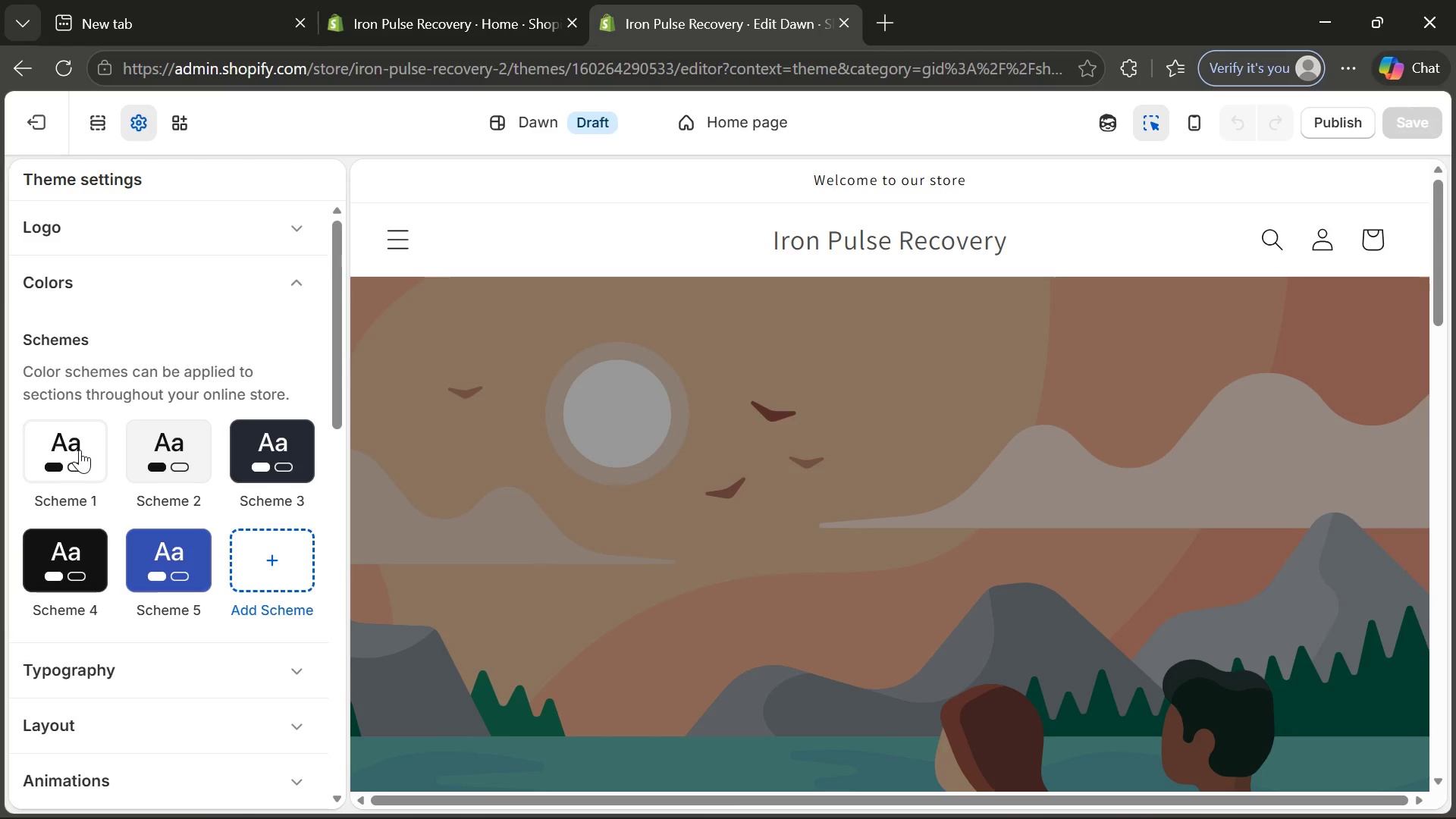 
wait(5.63)
 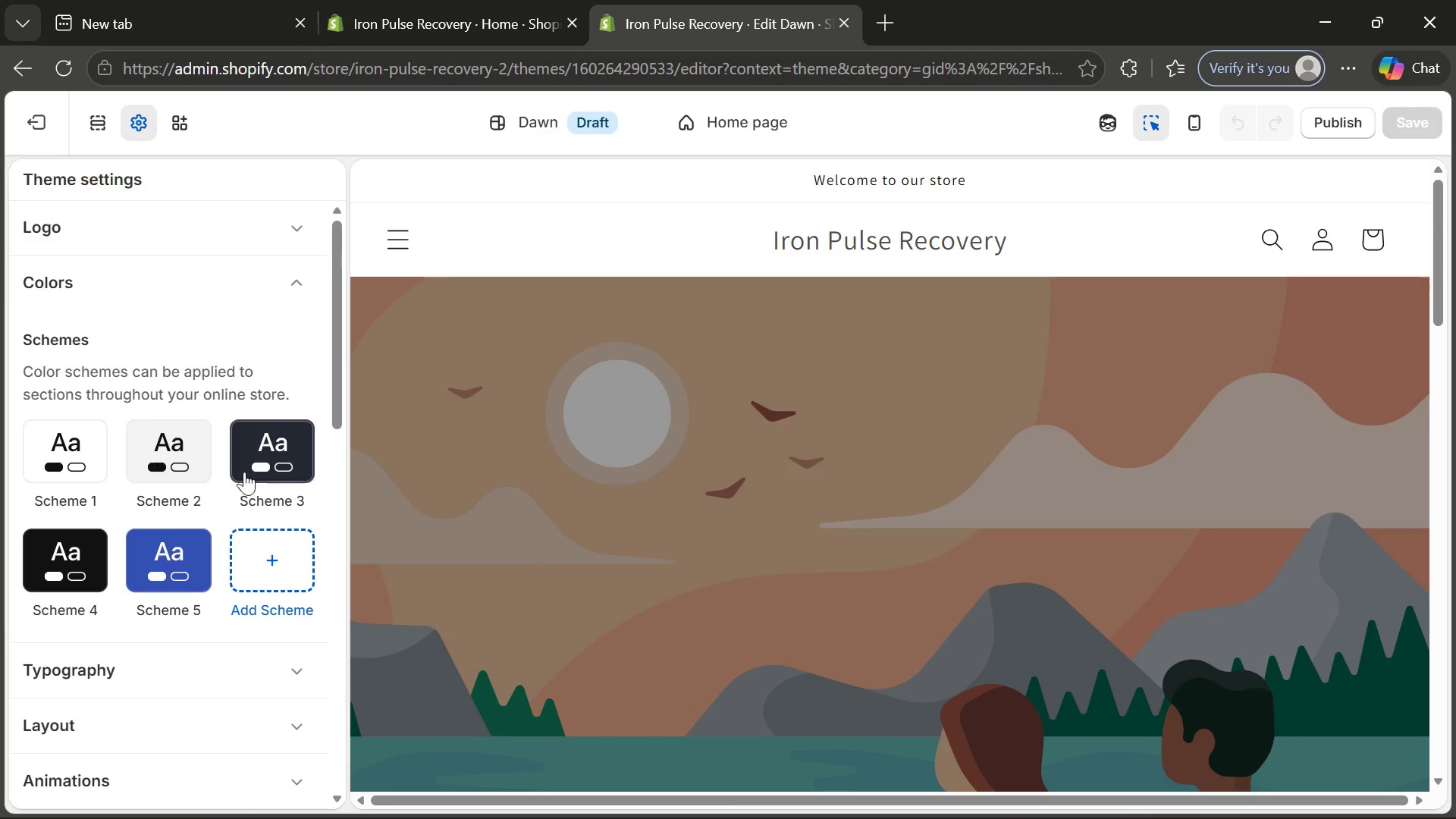 
left_click([80, 450])
 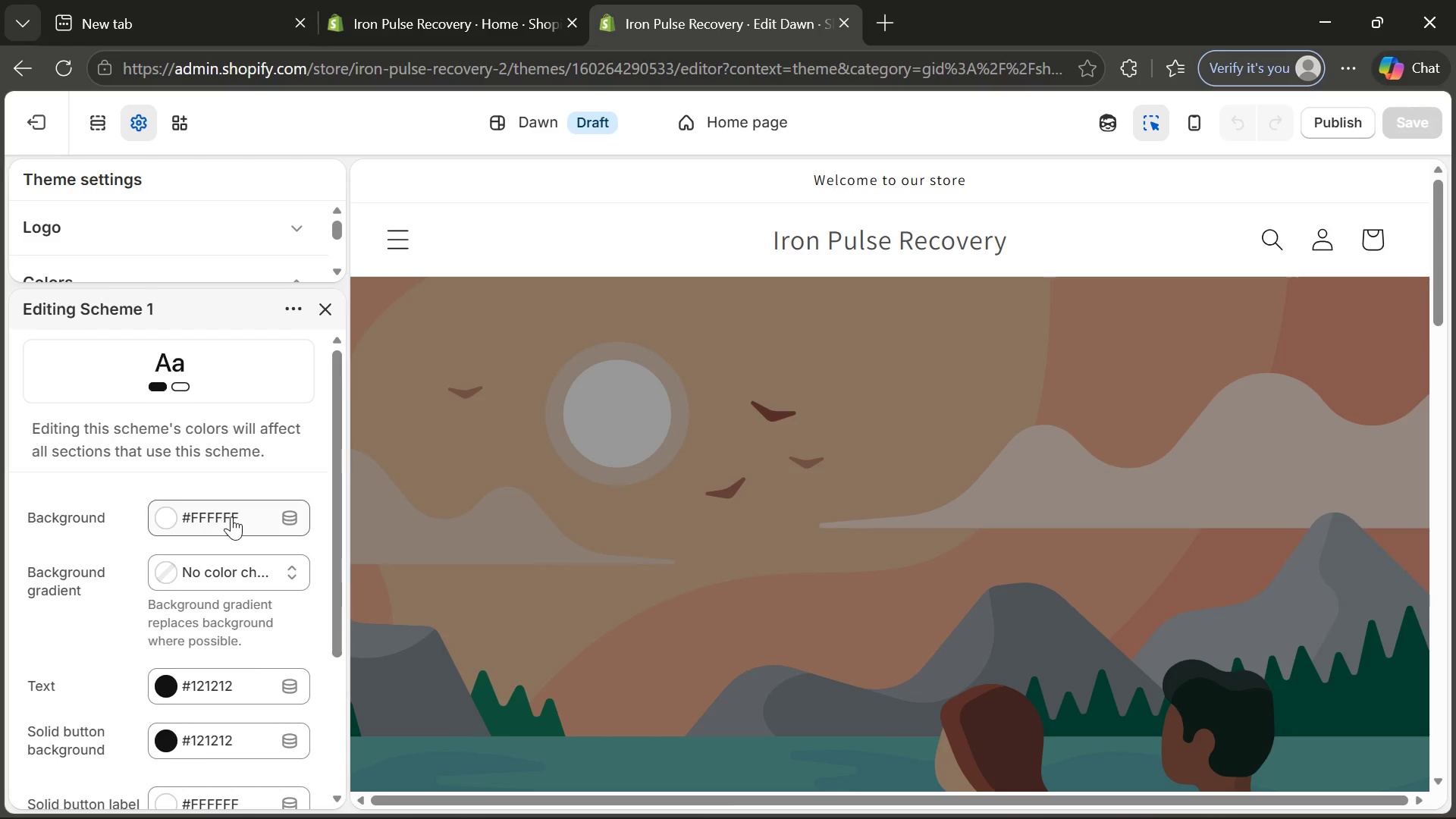 
wait(8.75)
 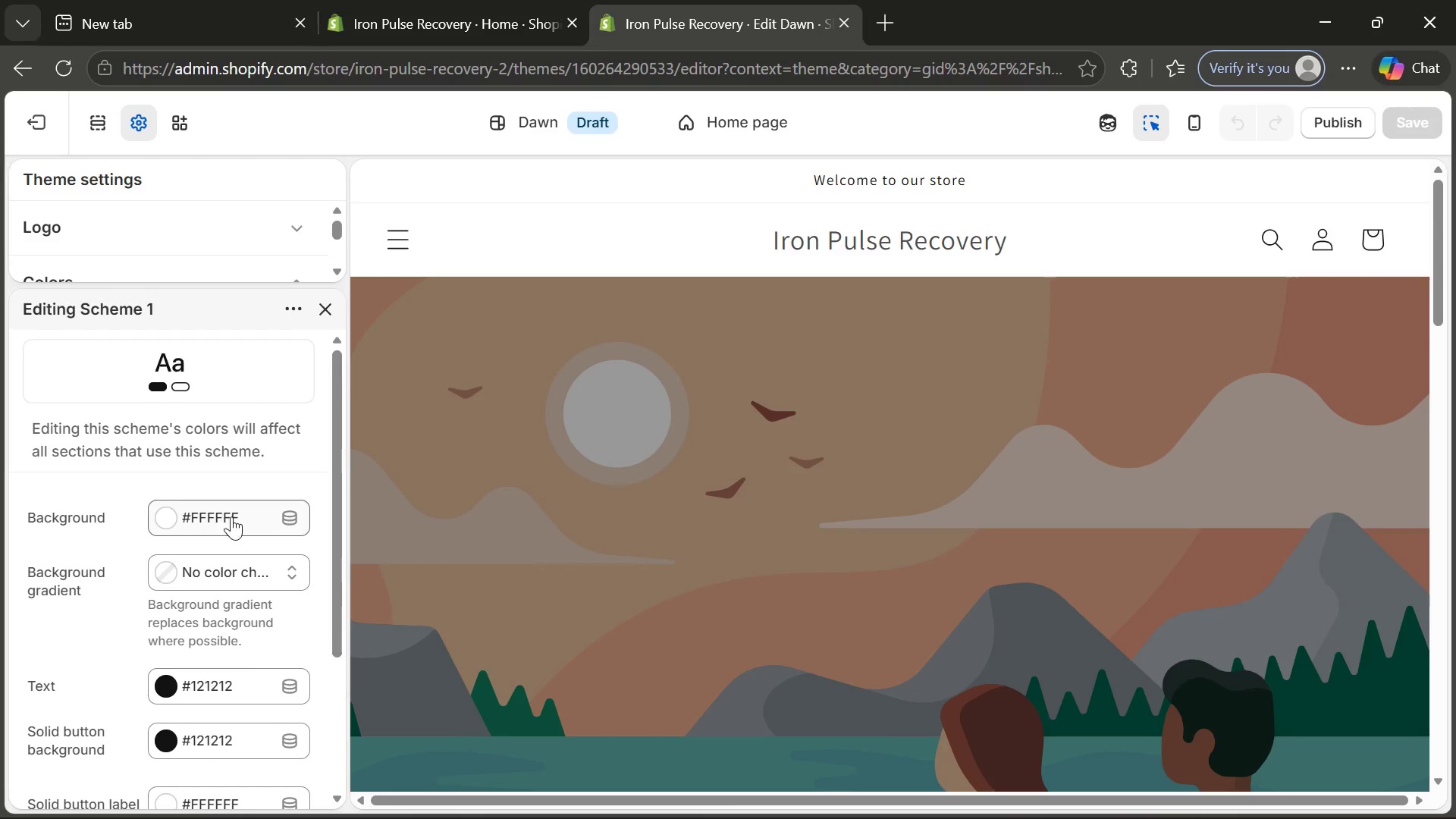 
left_click([332, 315])
 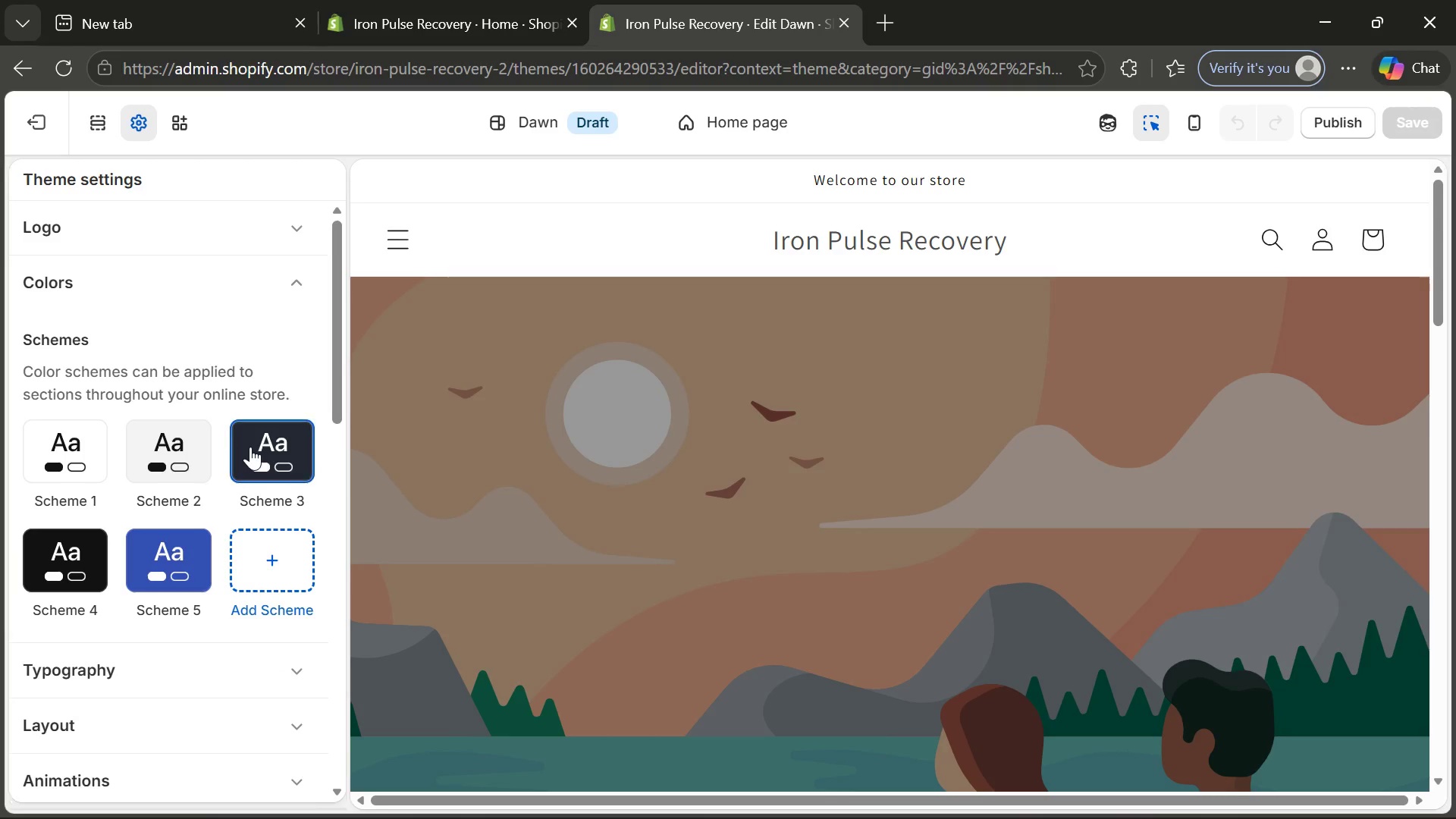 
mouse_move([249, 463])
 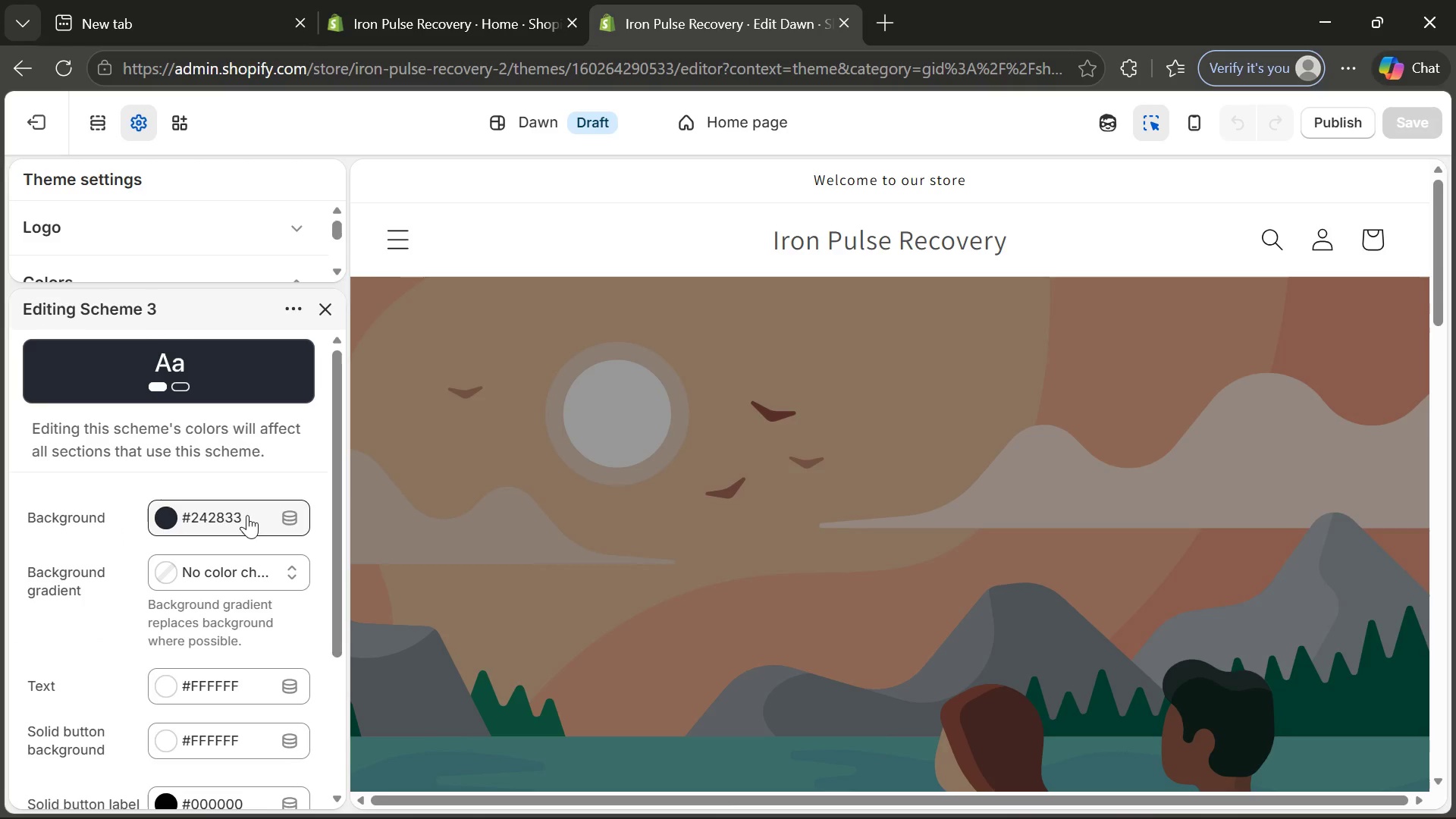 
left_click([247, 515])
 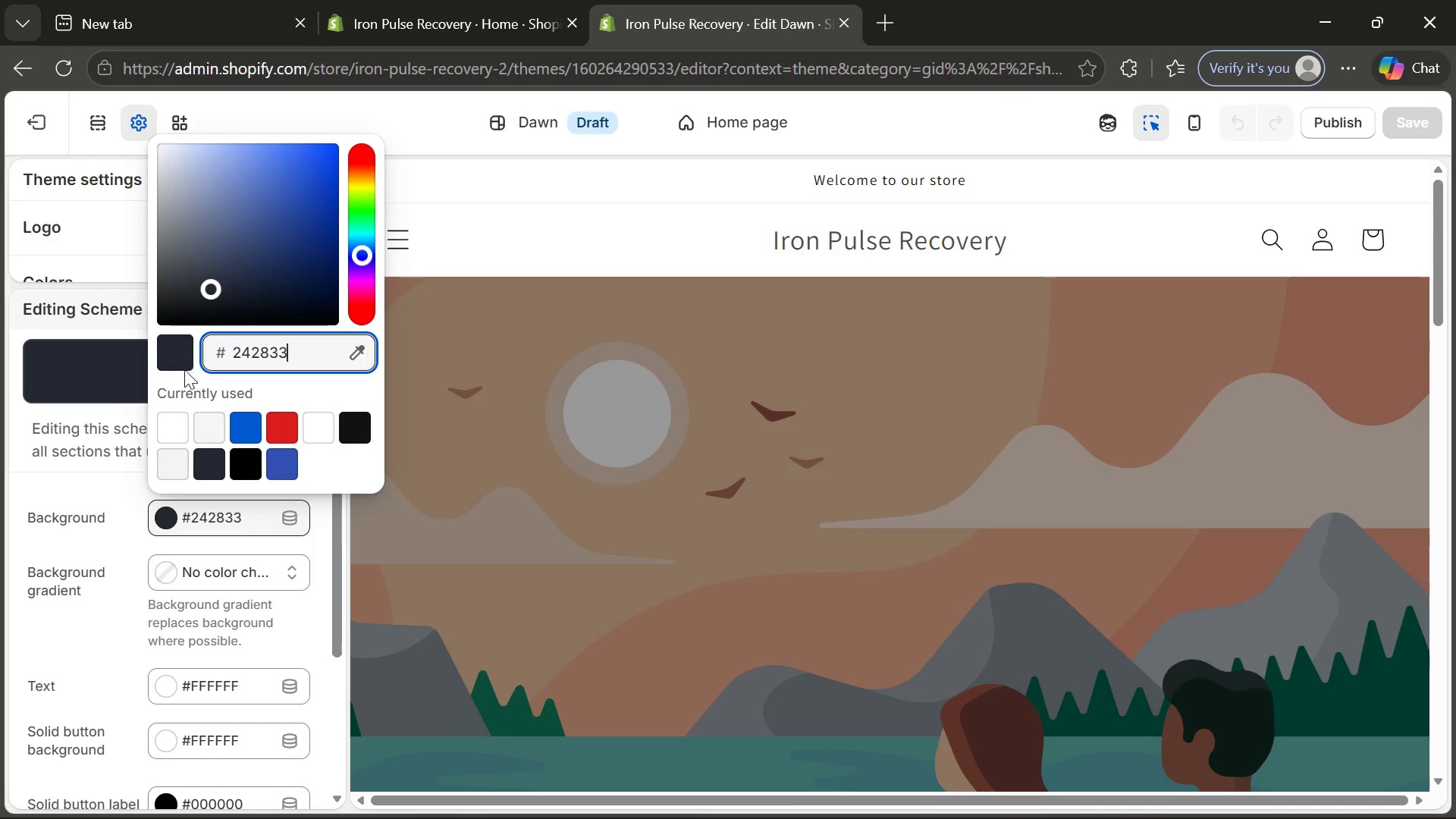 
left_click([172, 356])
 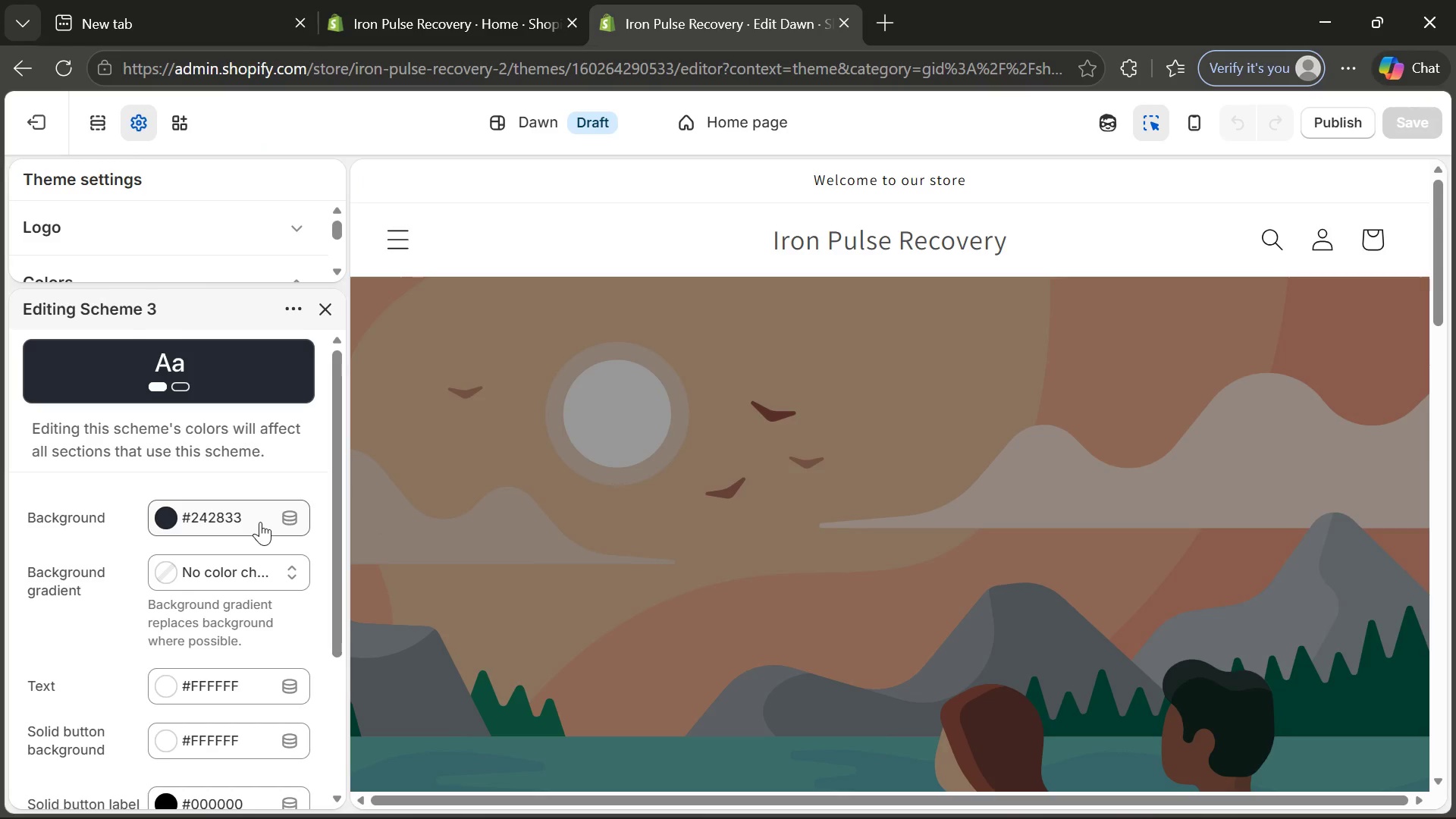 
wait(6.12)
 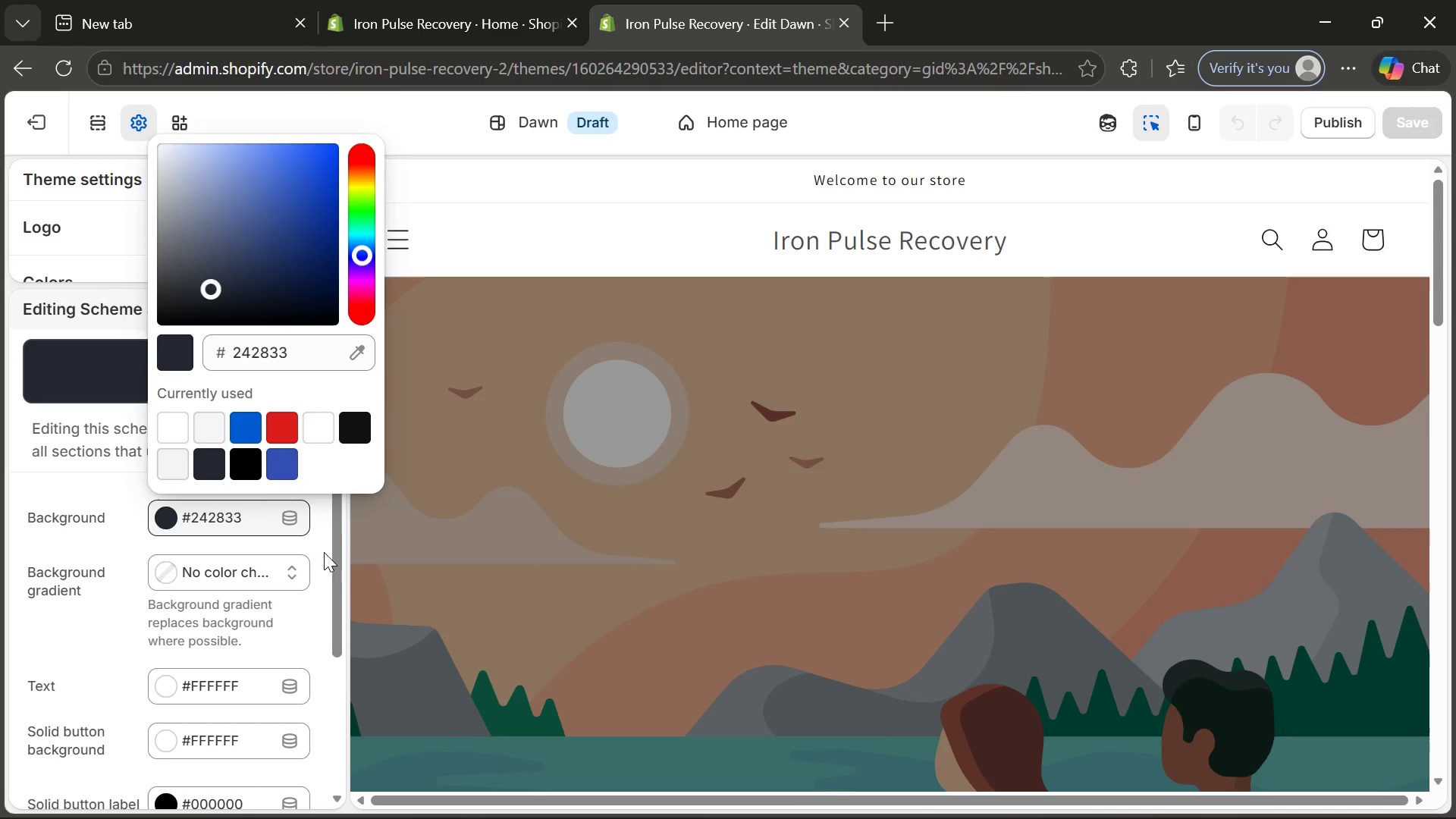 
left_click([322, 315])
 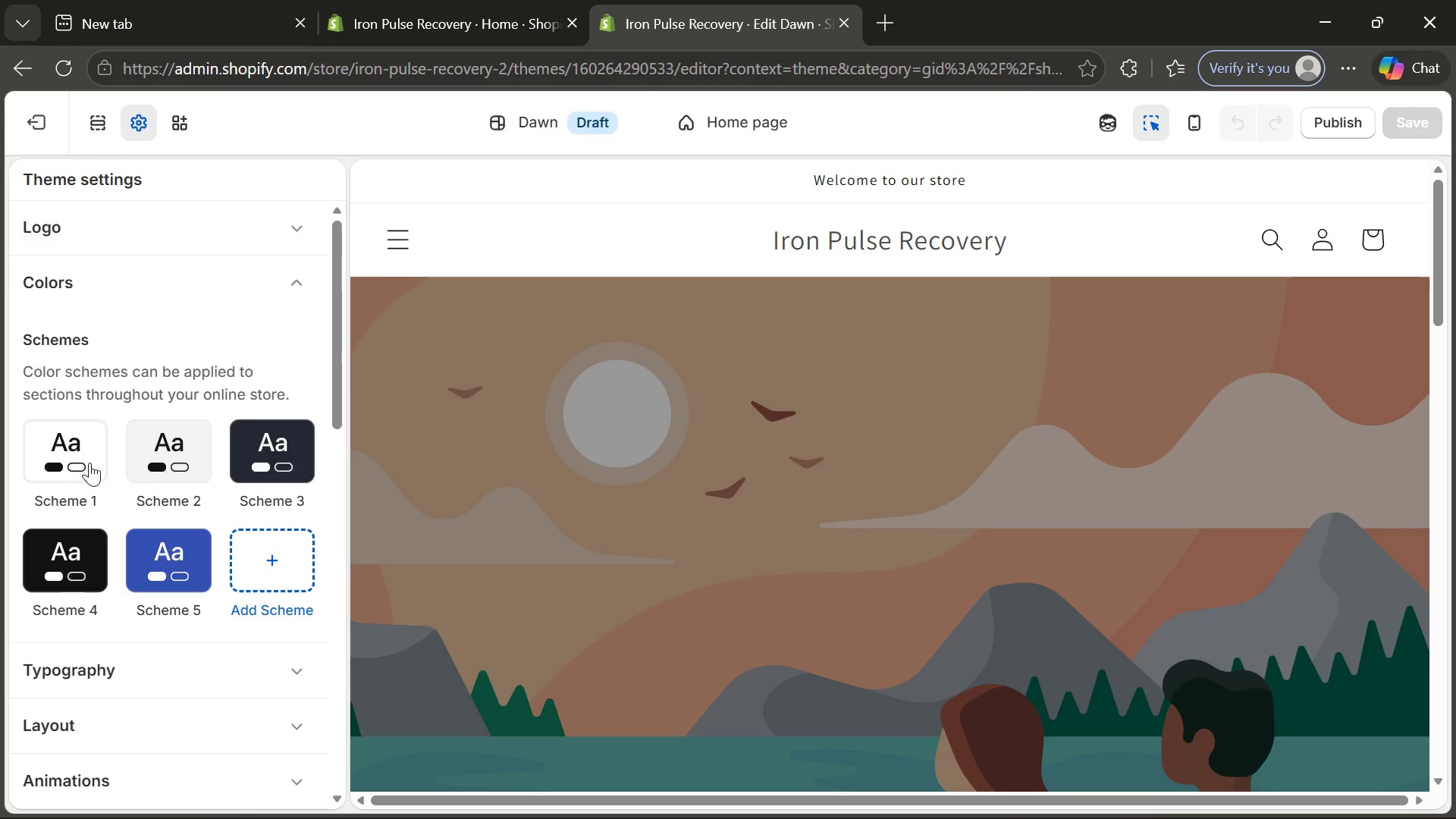 
left_click([89, 463])
 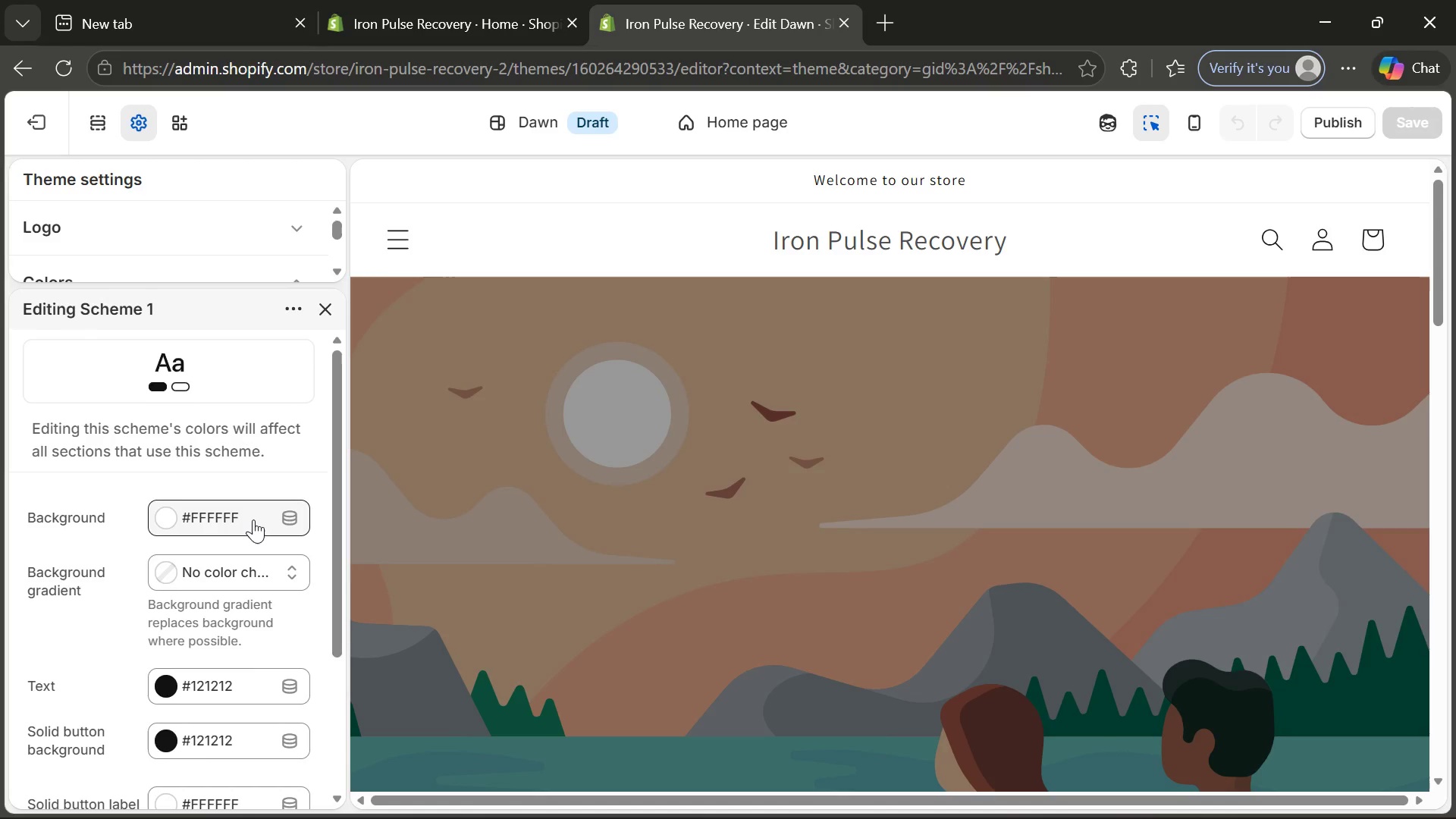 
left_click([253, 519])
 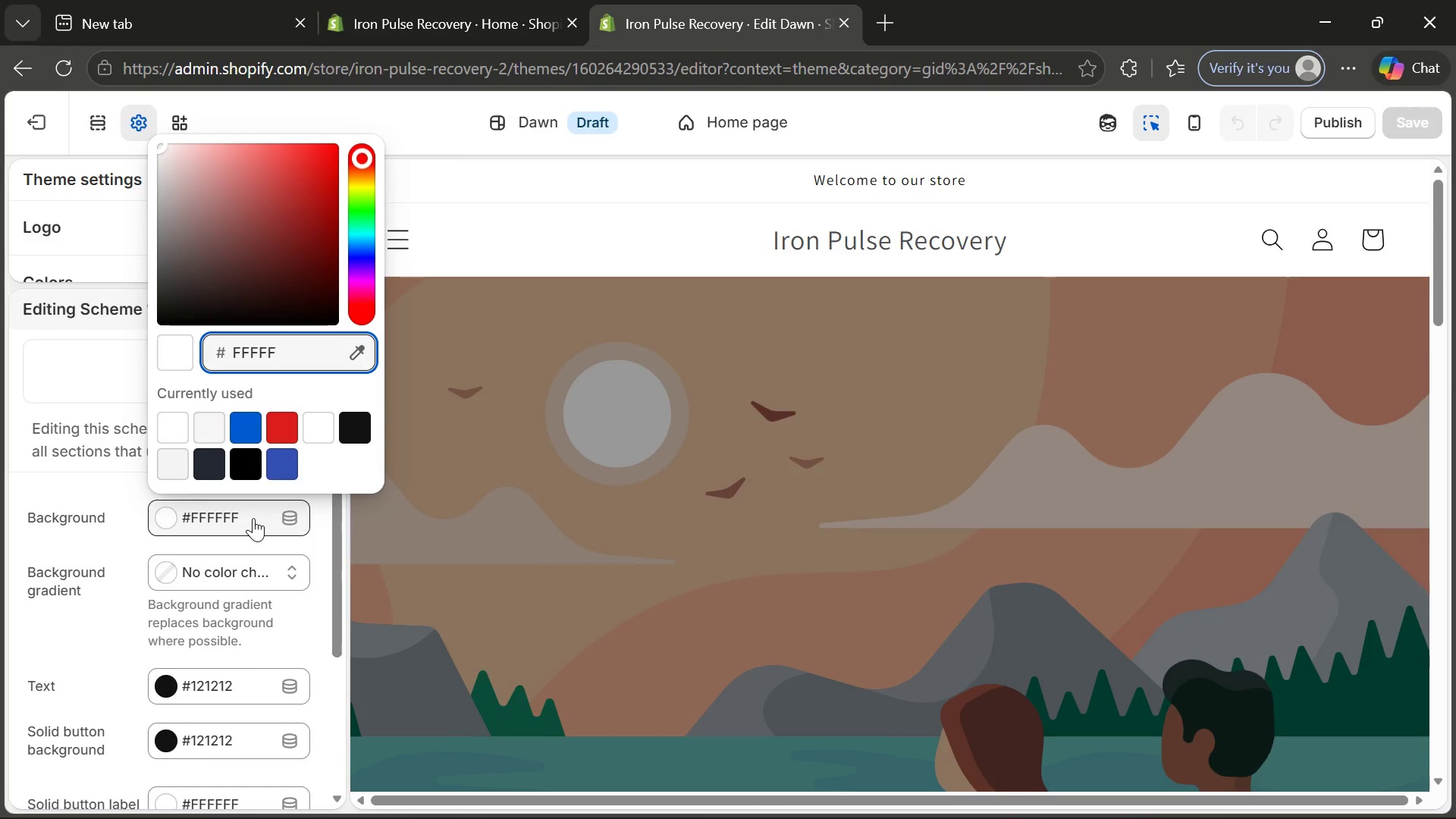 
hold_key(key=Backspace, duration=0.53)
 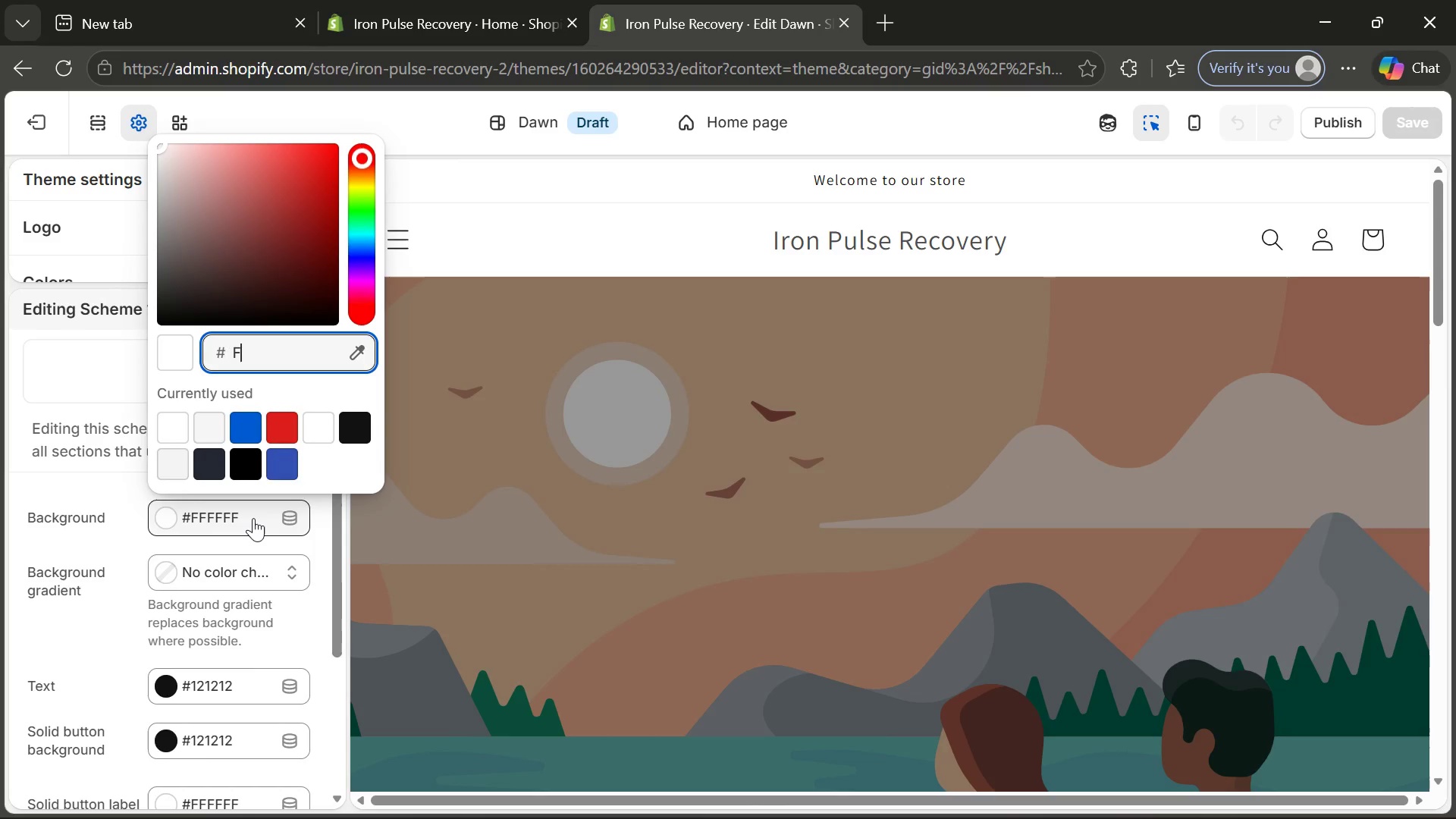 
key(Backspace)
key(Backspace)
key(Backspace)
key(Backspace)
type(0B0B0B)
 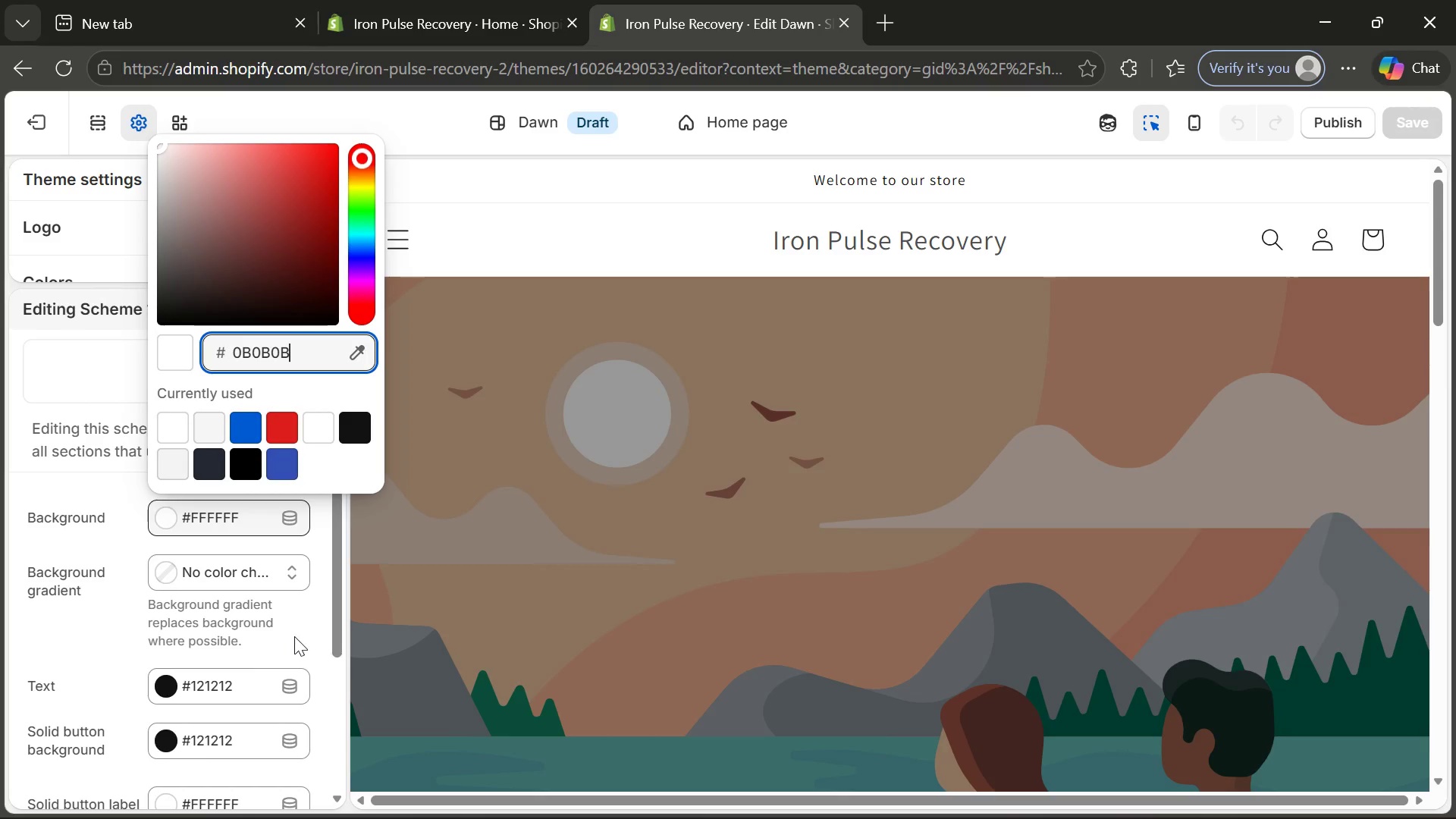 
left_click([294, 635])
 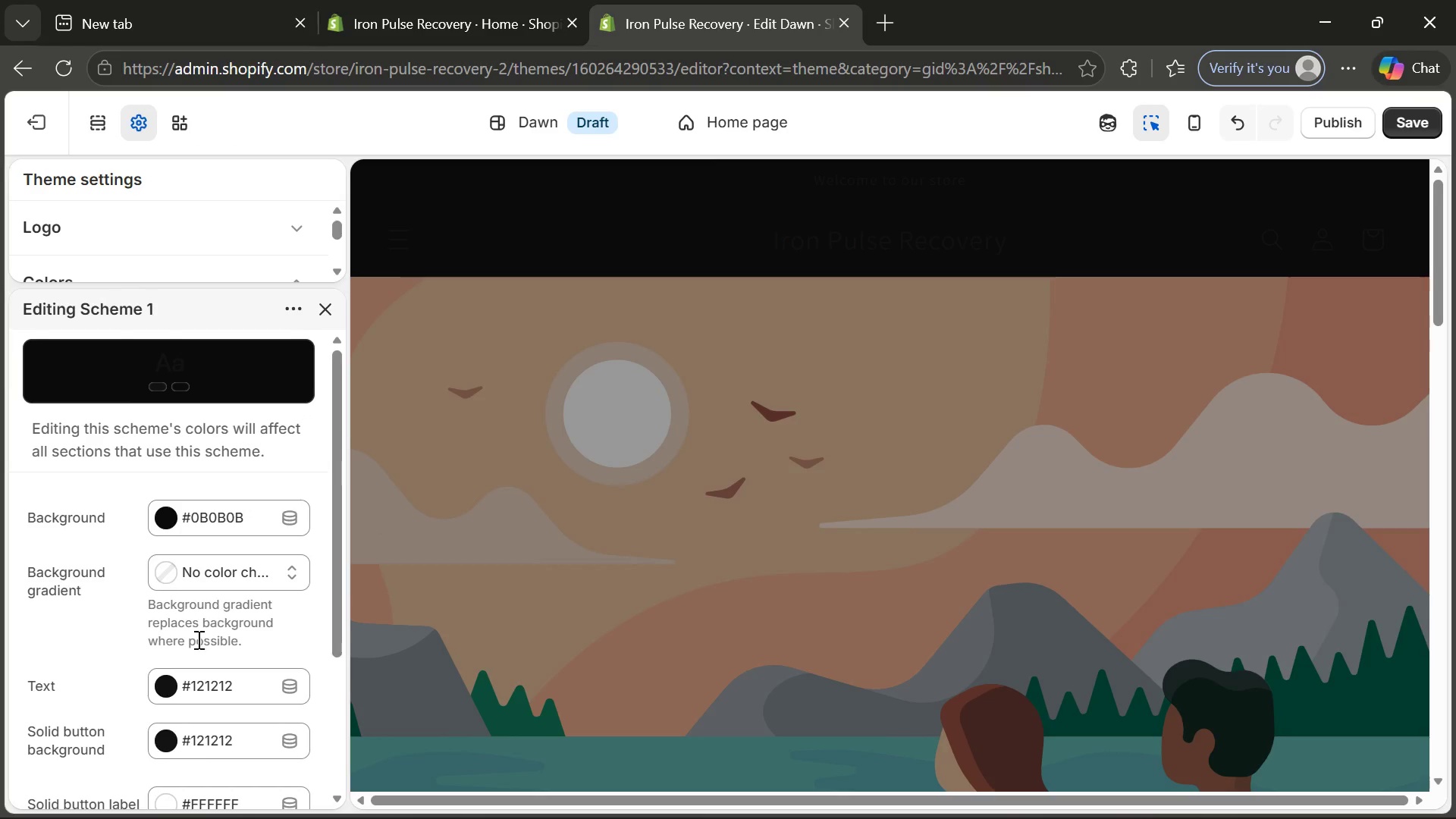 
scroll: coordinate [193, 648], scroll_direction: down, amount: 1.0
 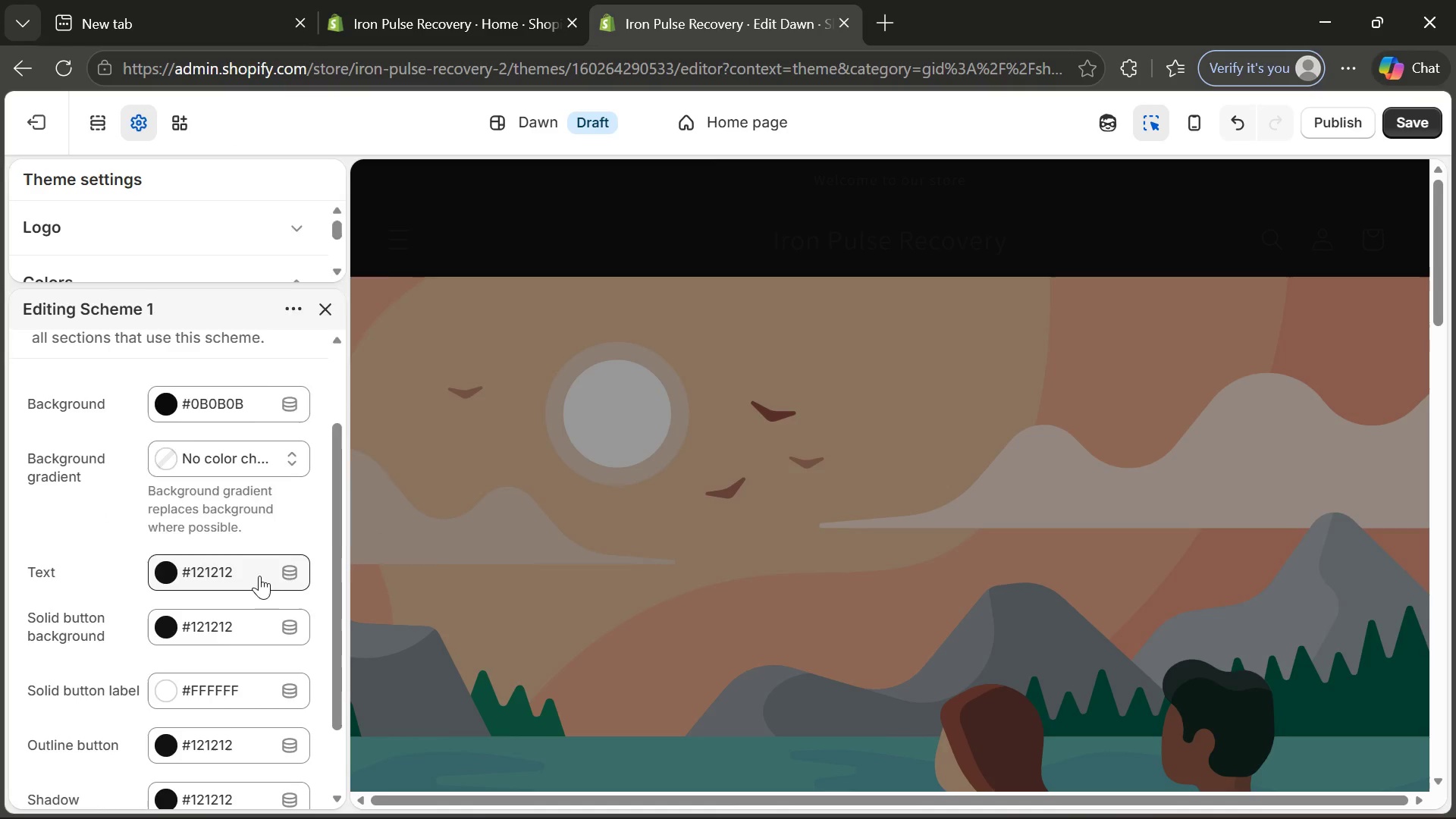 
left_click([259, 576])
 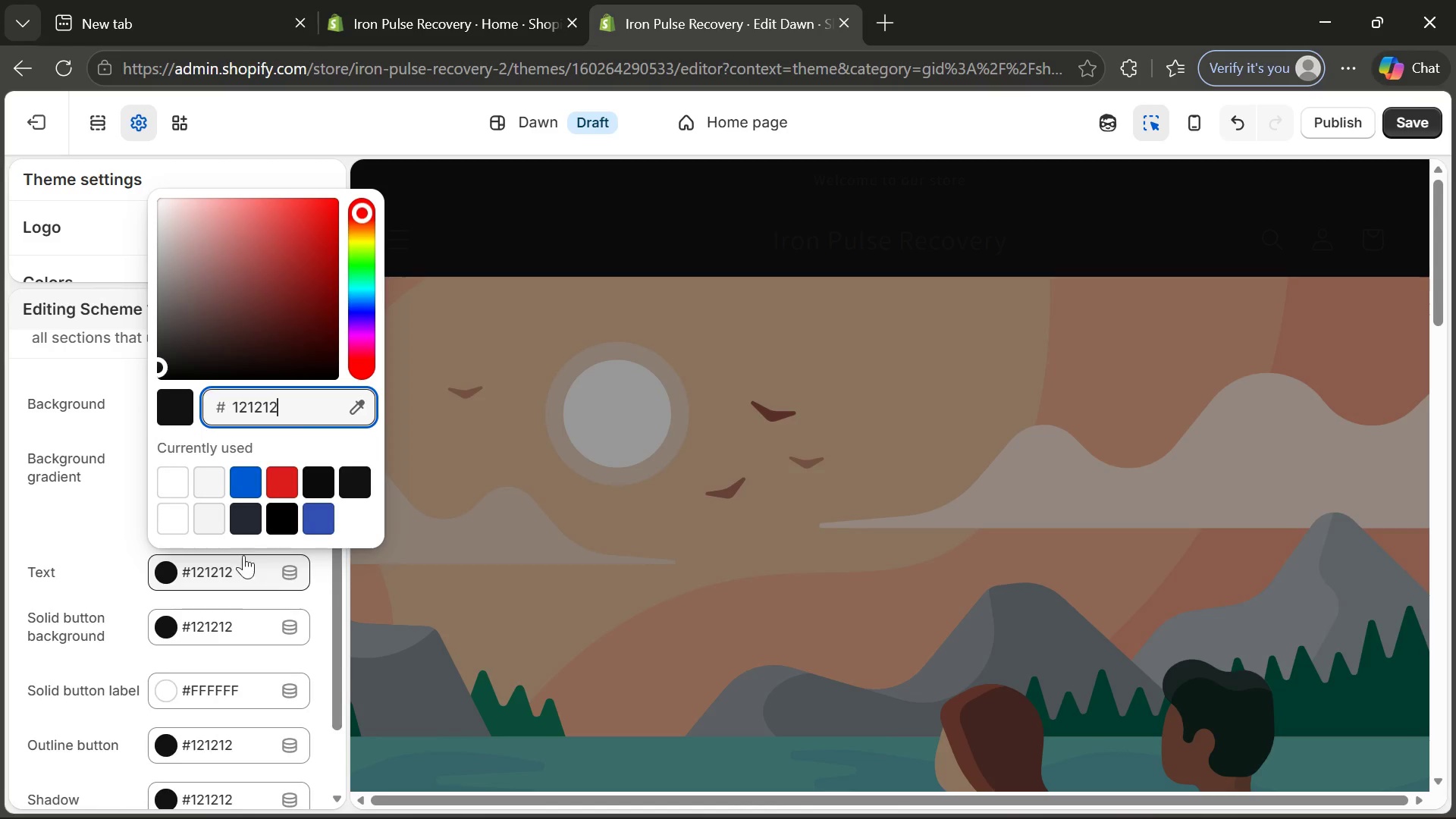 
wait(7.17)
 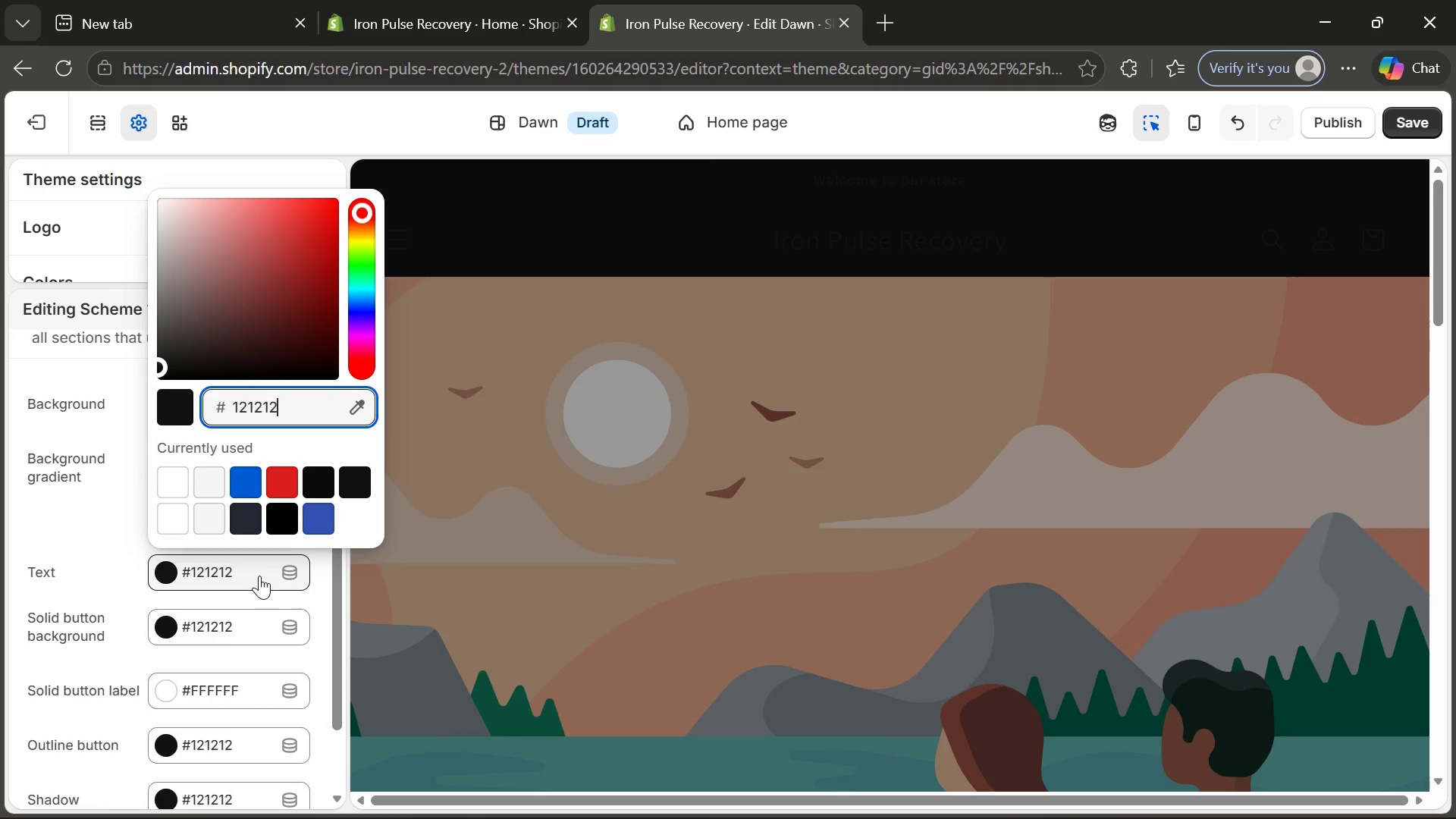 
left_click([205, 482])
 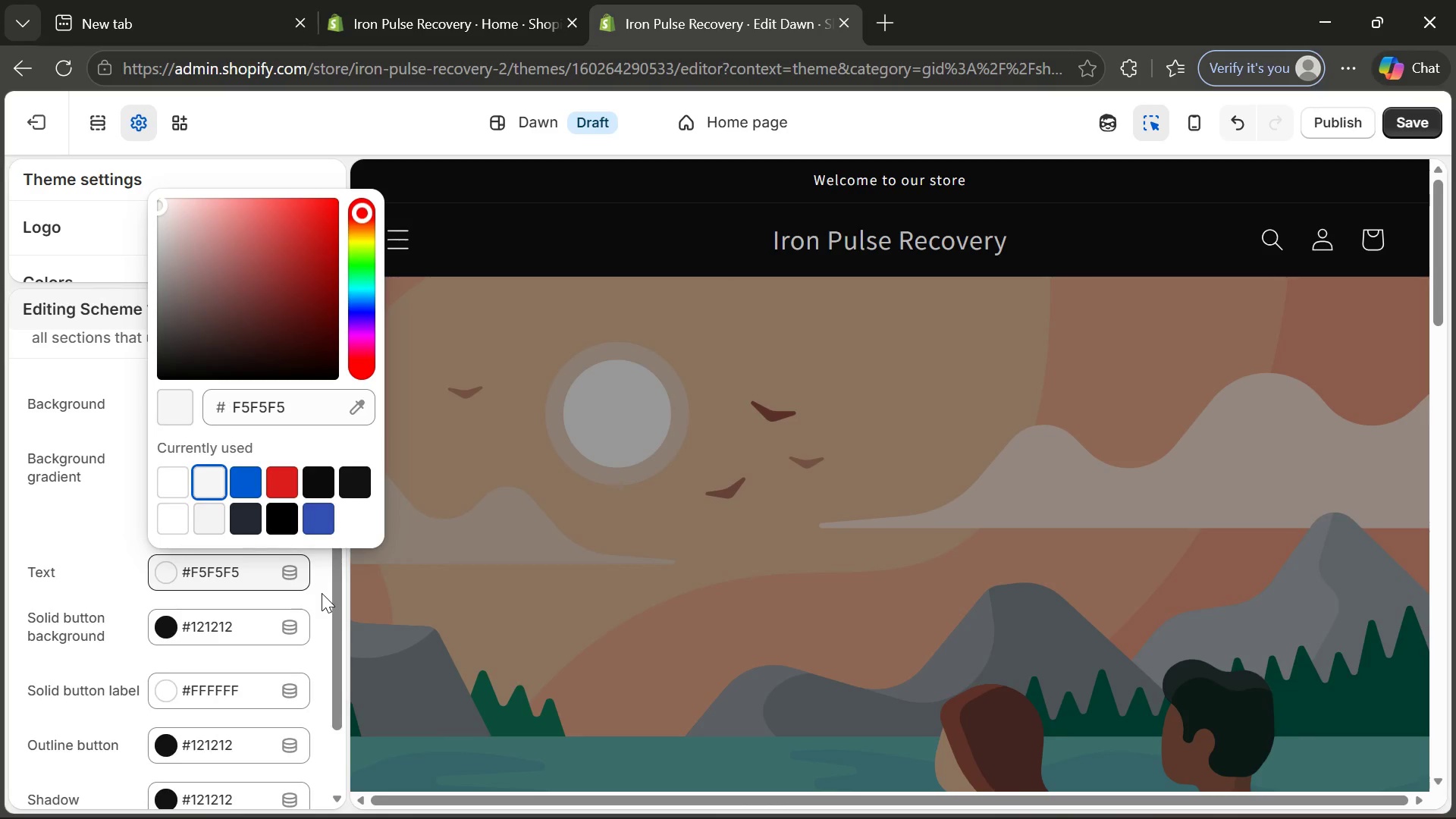 
left_click([322, 592])
 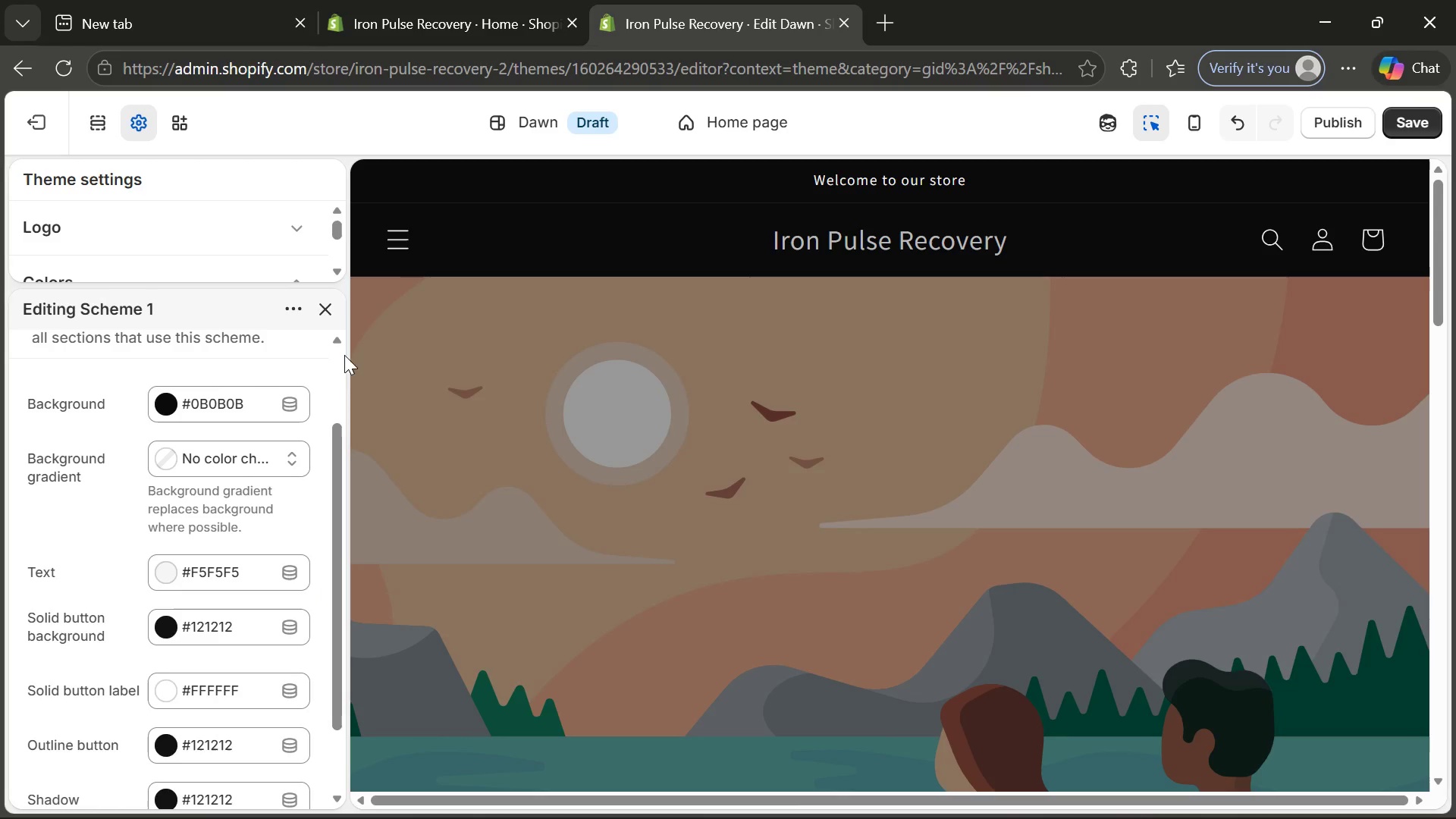 
wait(8.3)
 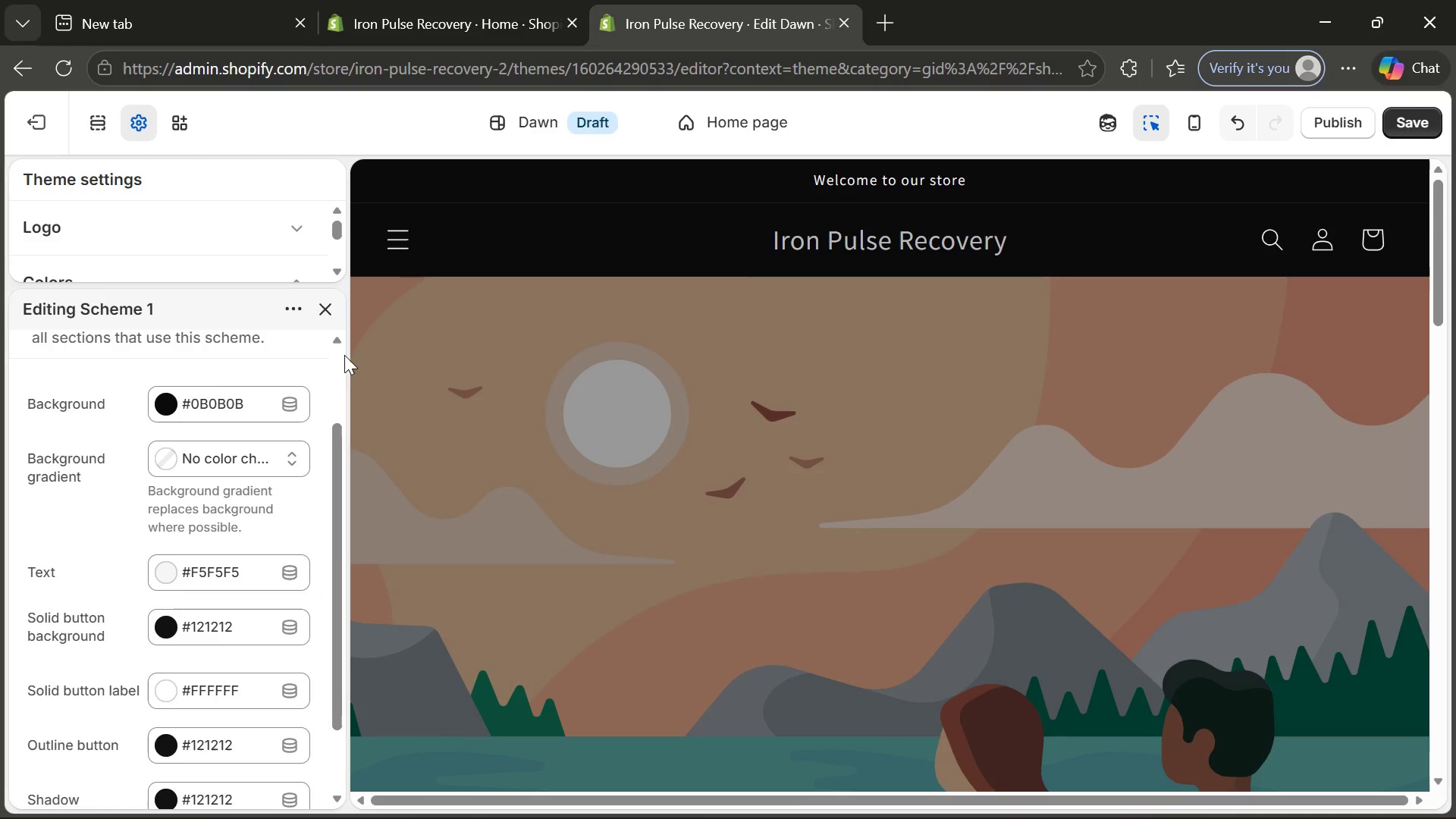 
scroll: coordinate [323, 525], scroll_direction: down, amount: 2.0
 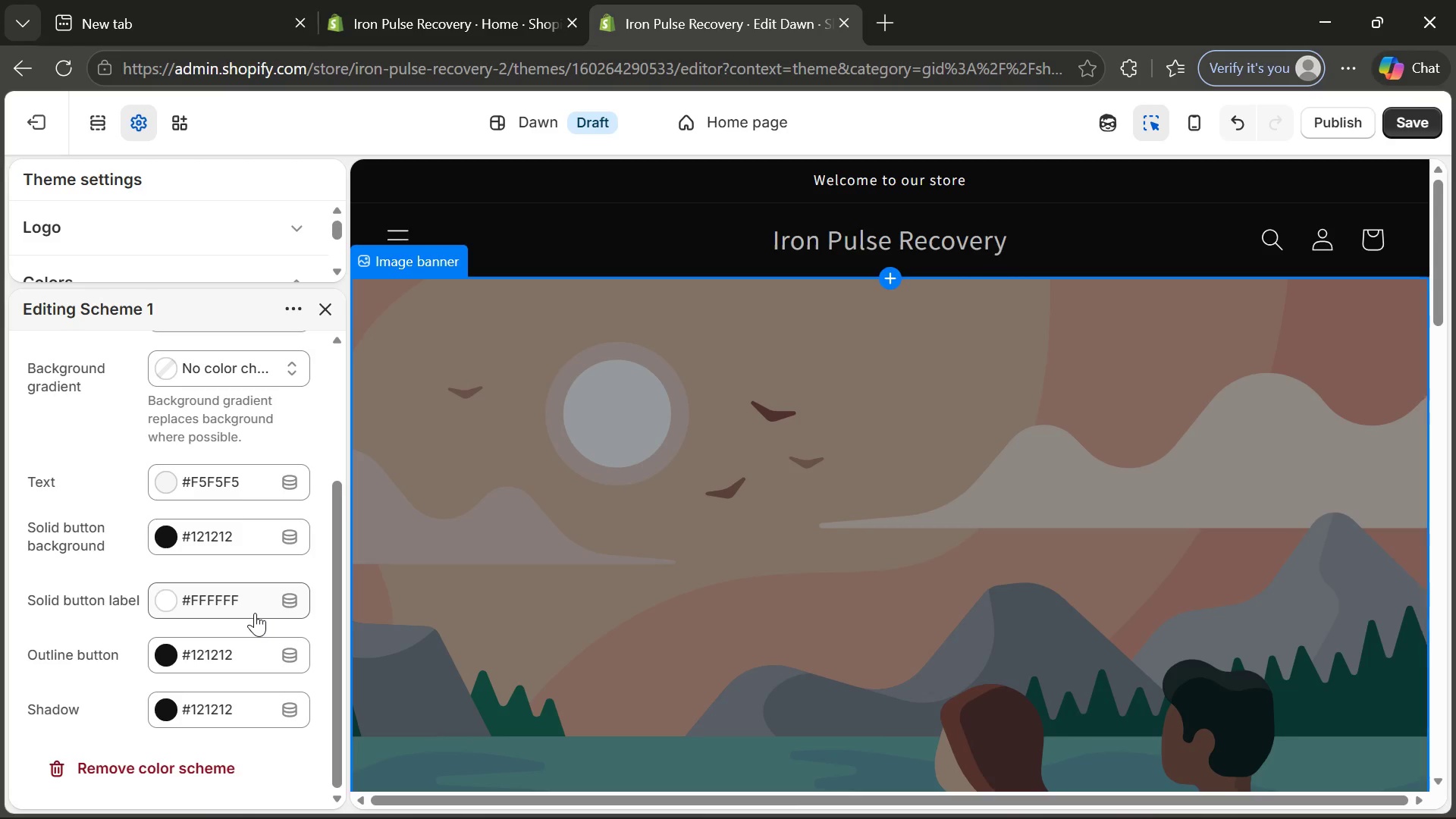 
wait(11.37)
 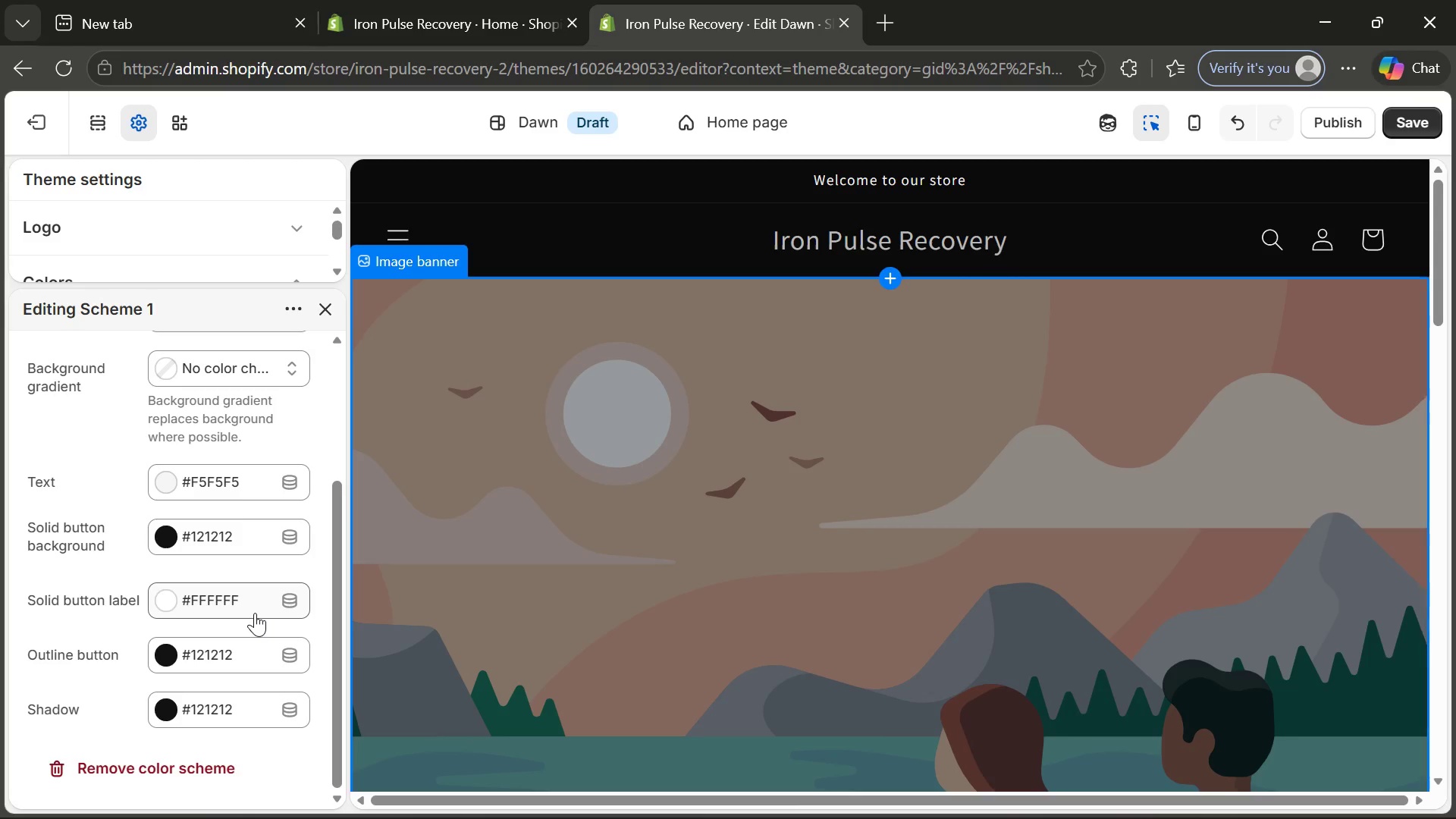 
scroll: coordinate [116, 608], scroll_direction: down, amount: 2.0
 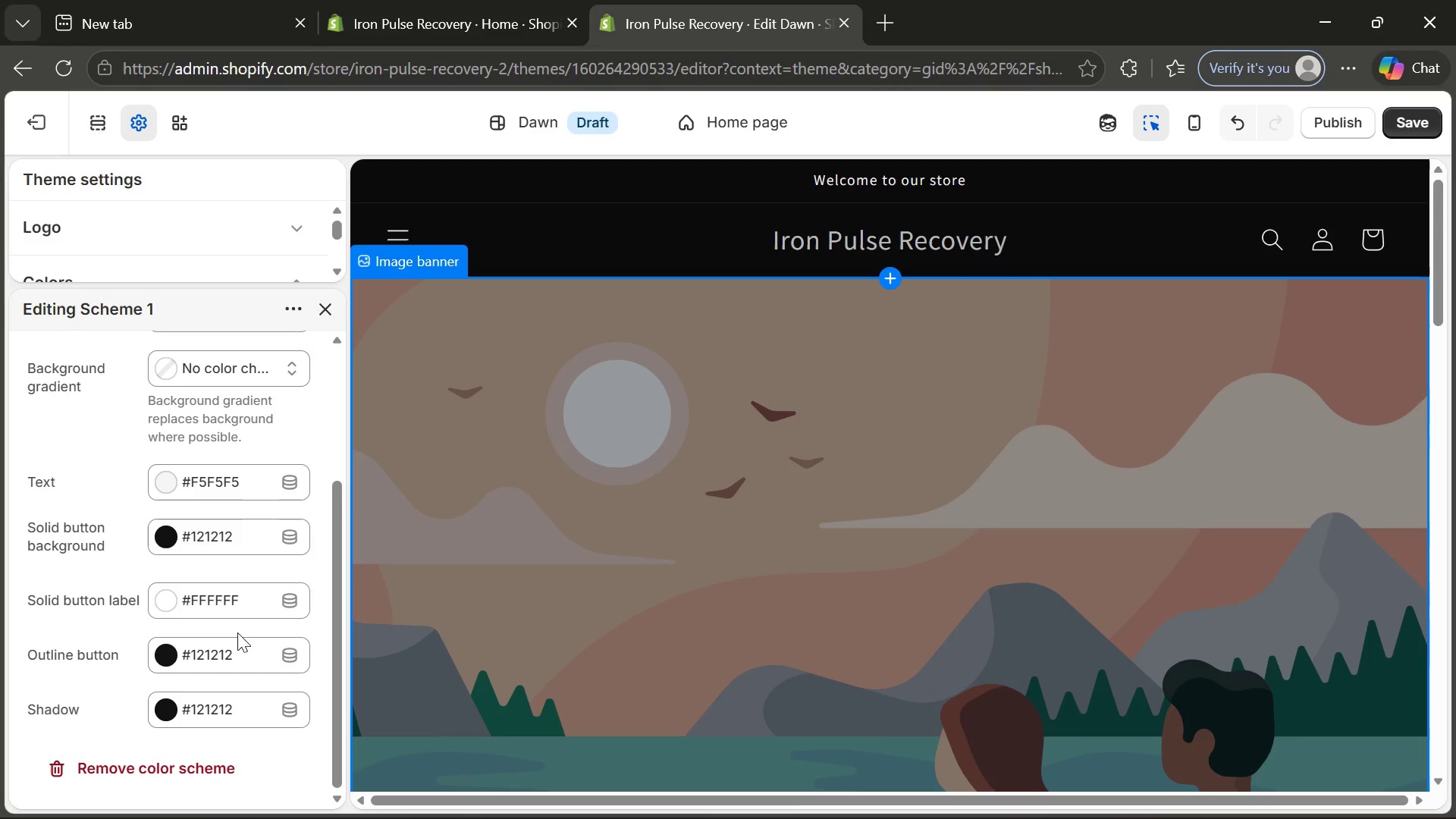 
wait(7.36)
 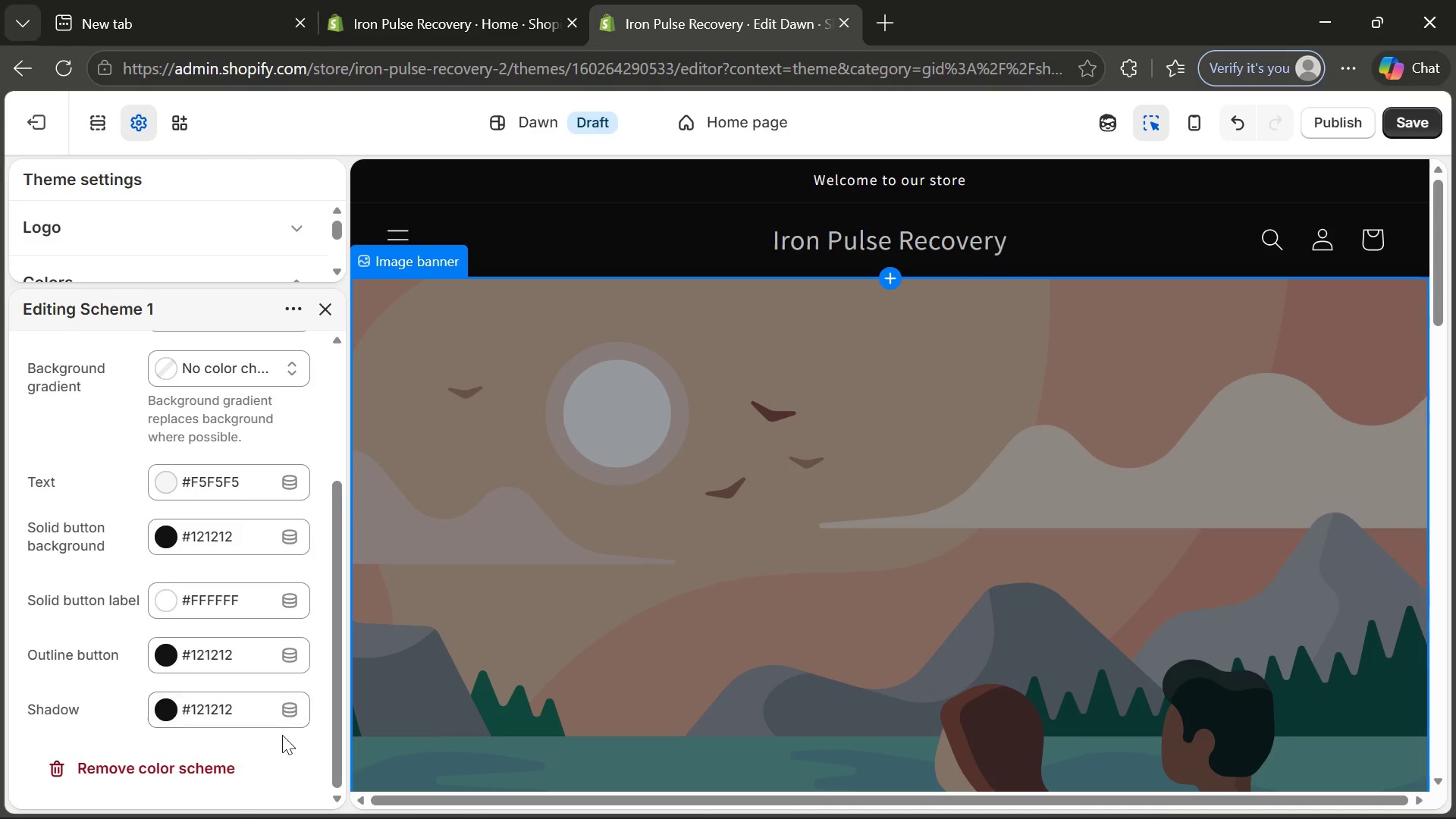 
scroll: coordinate [770, 543], scroll_direction: down, amount: 13.0
 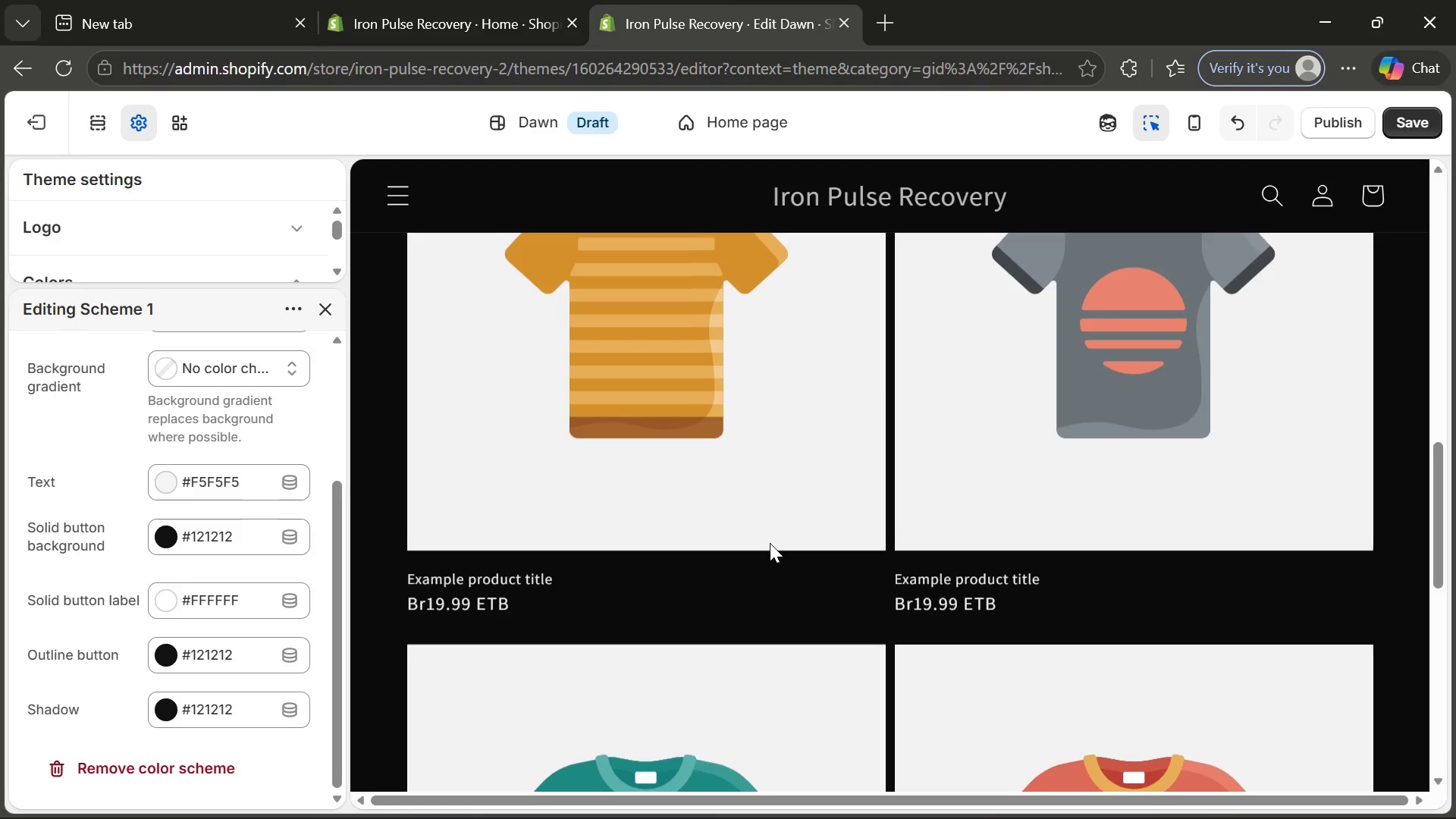 
scroll: coordinate [232, 494], scroll_direction: up, amount: 15.0
 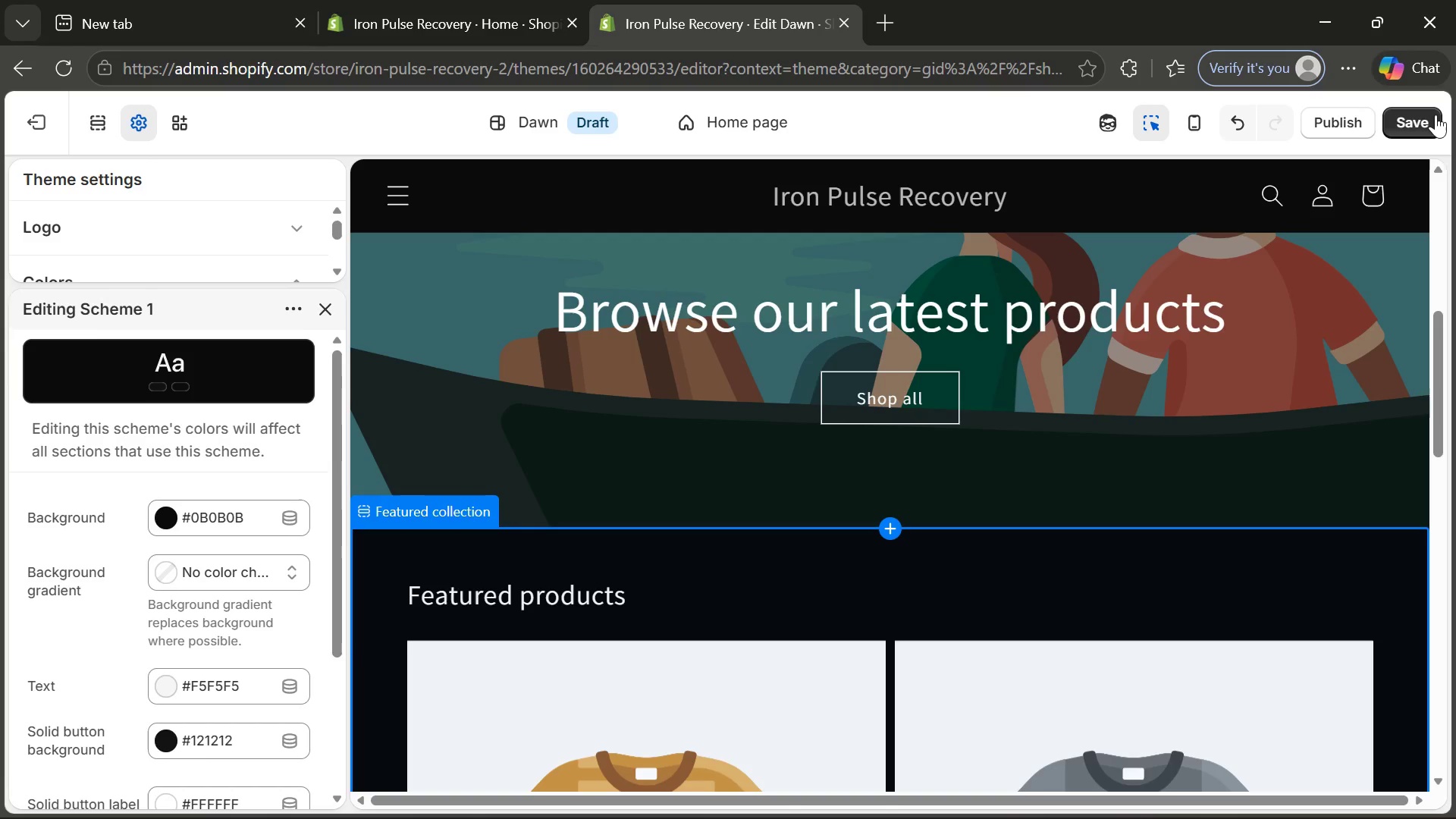 
left_click([1434, 115])
 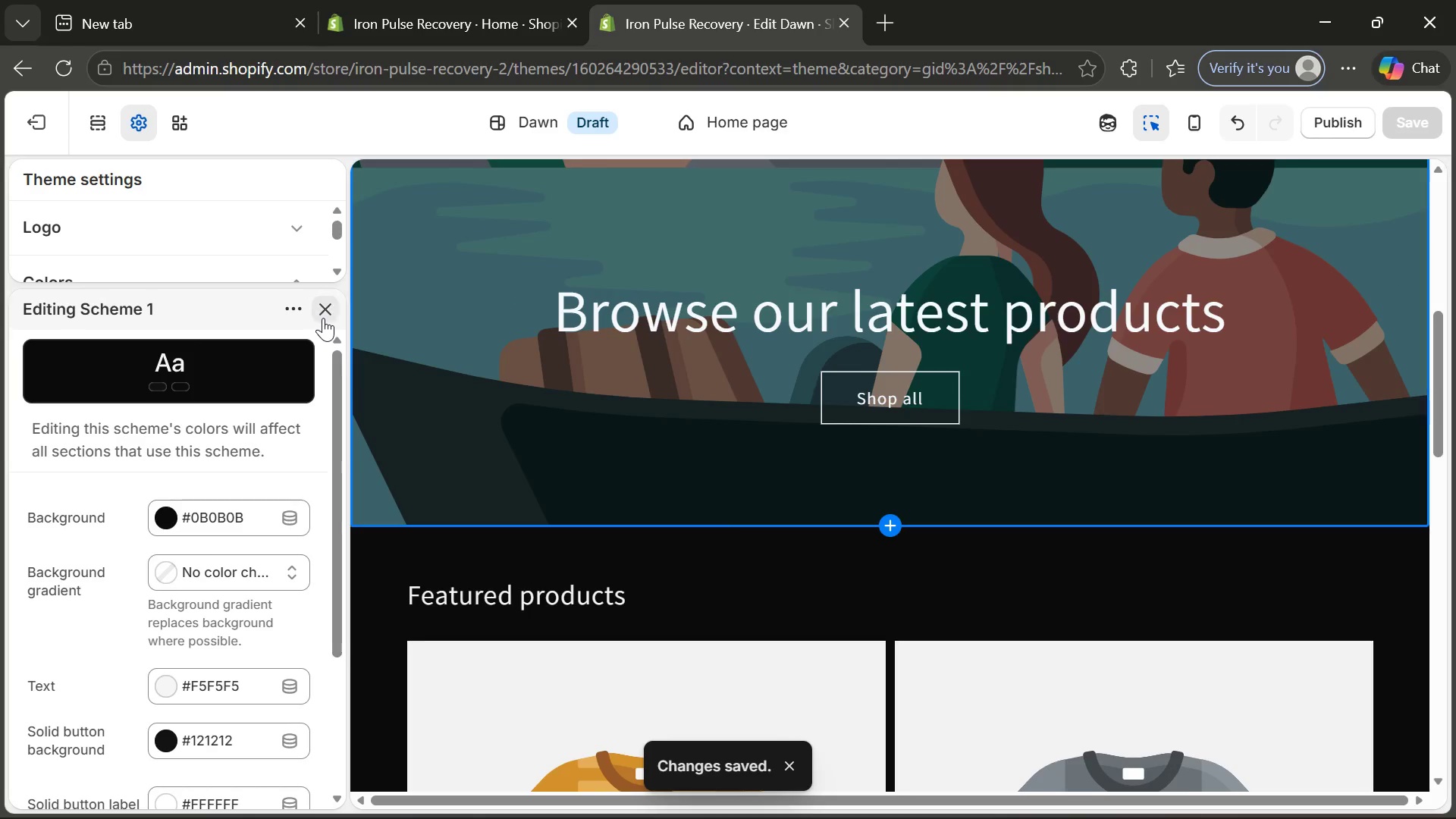 
left_click([324, 310])
 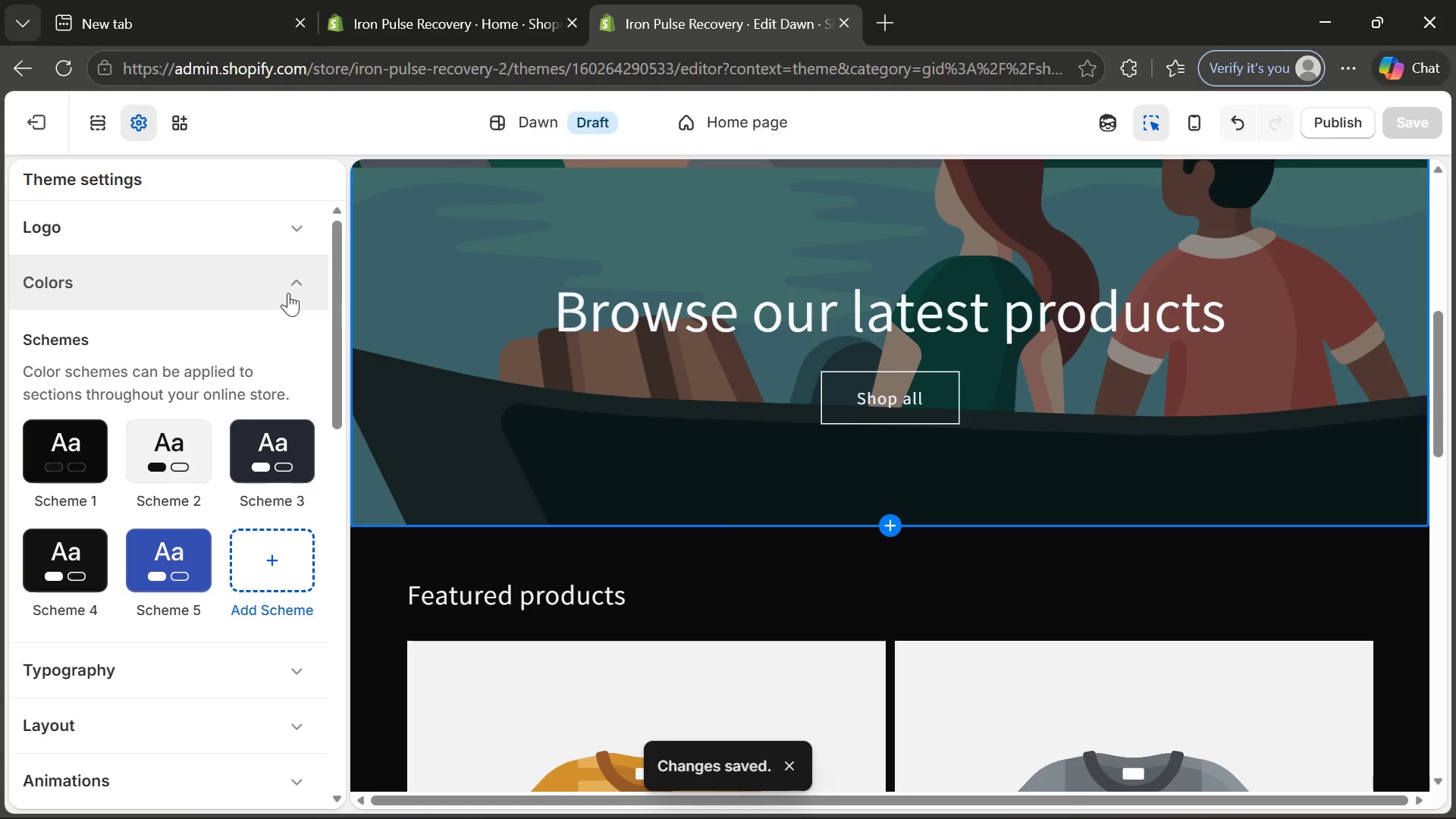 
left_click([291, 289])
 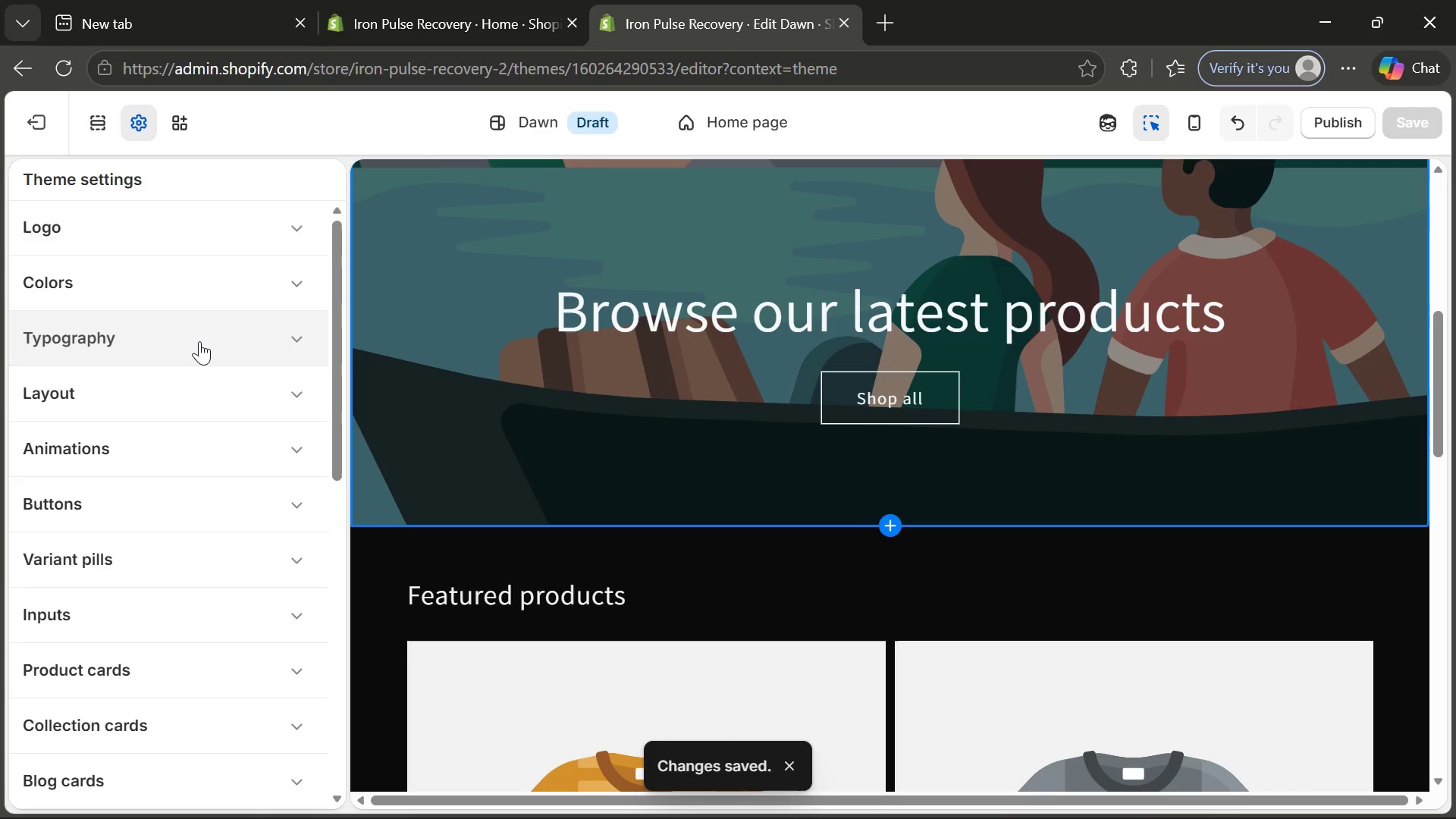 
left_click([199, 341])
 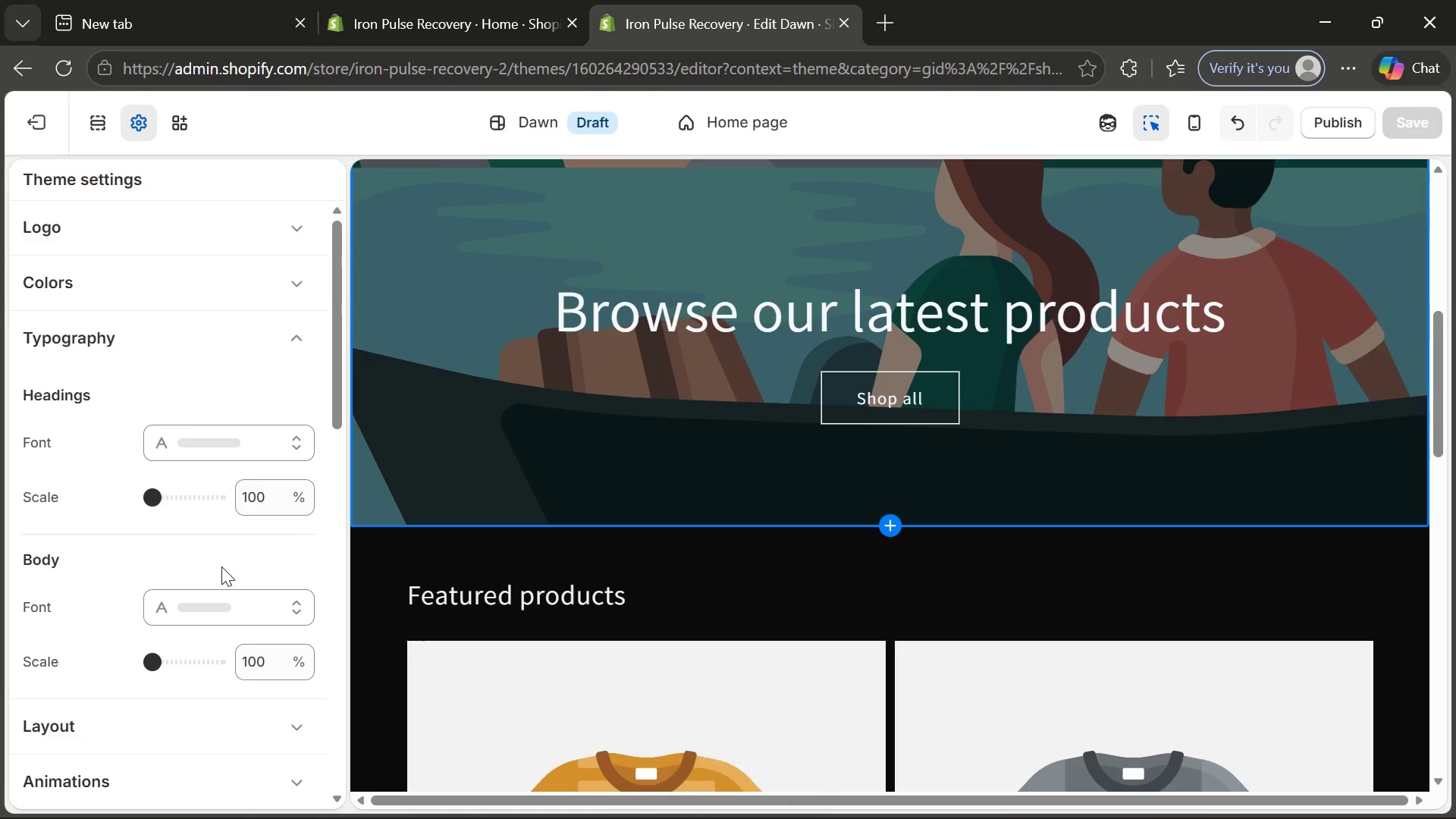 
wait(7.14)
 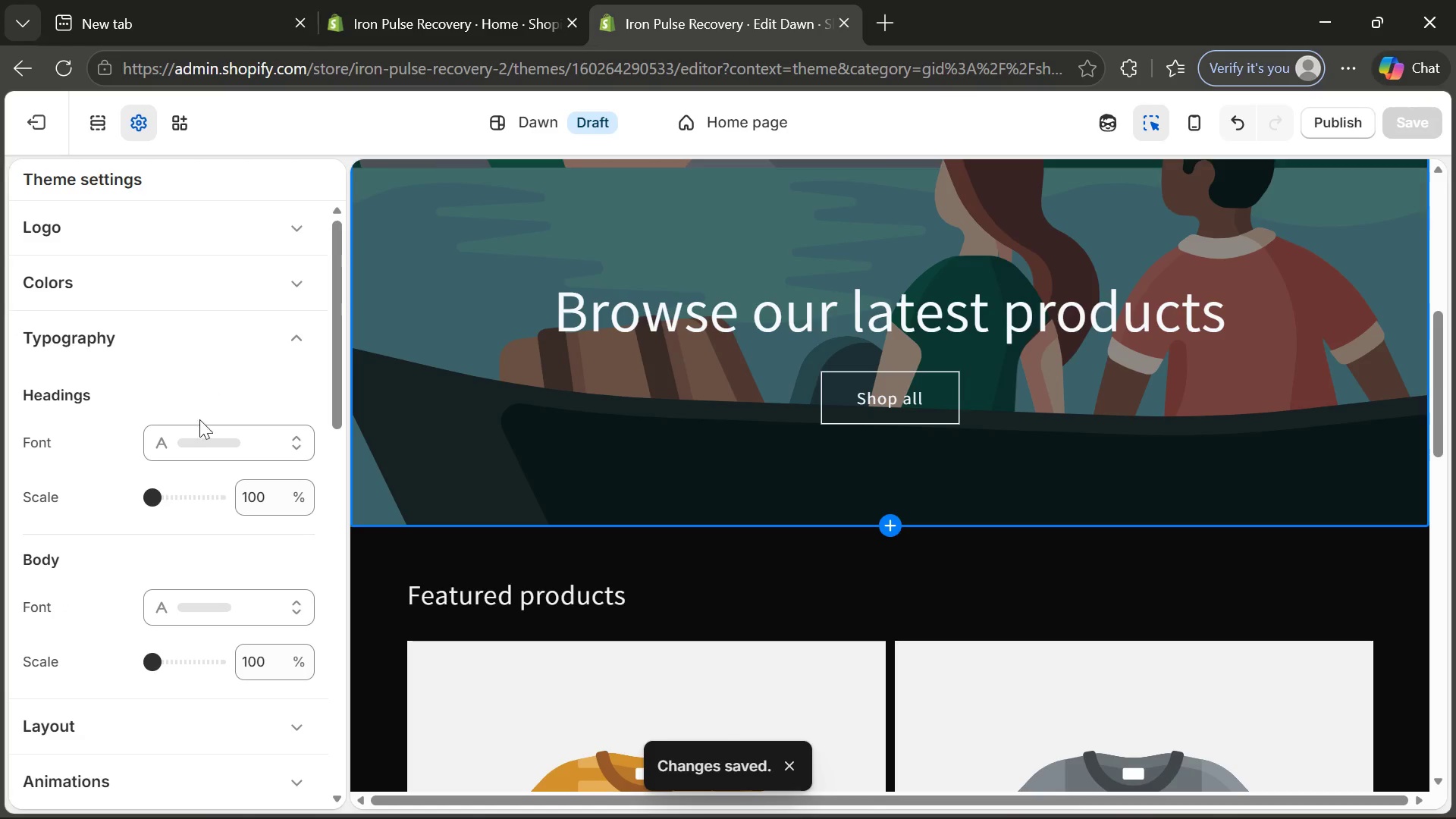 
left_click([222, 450])
 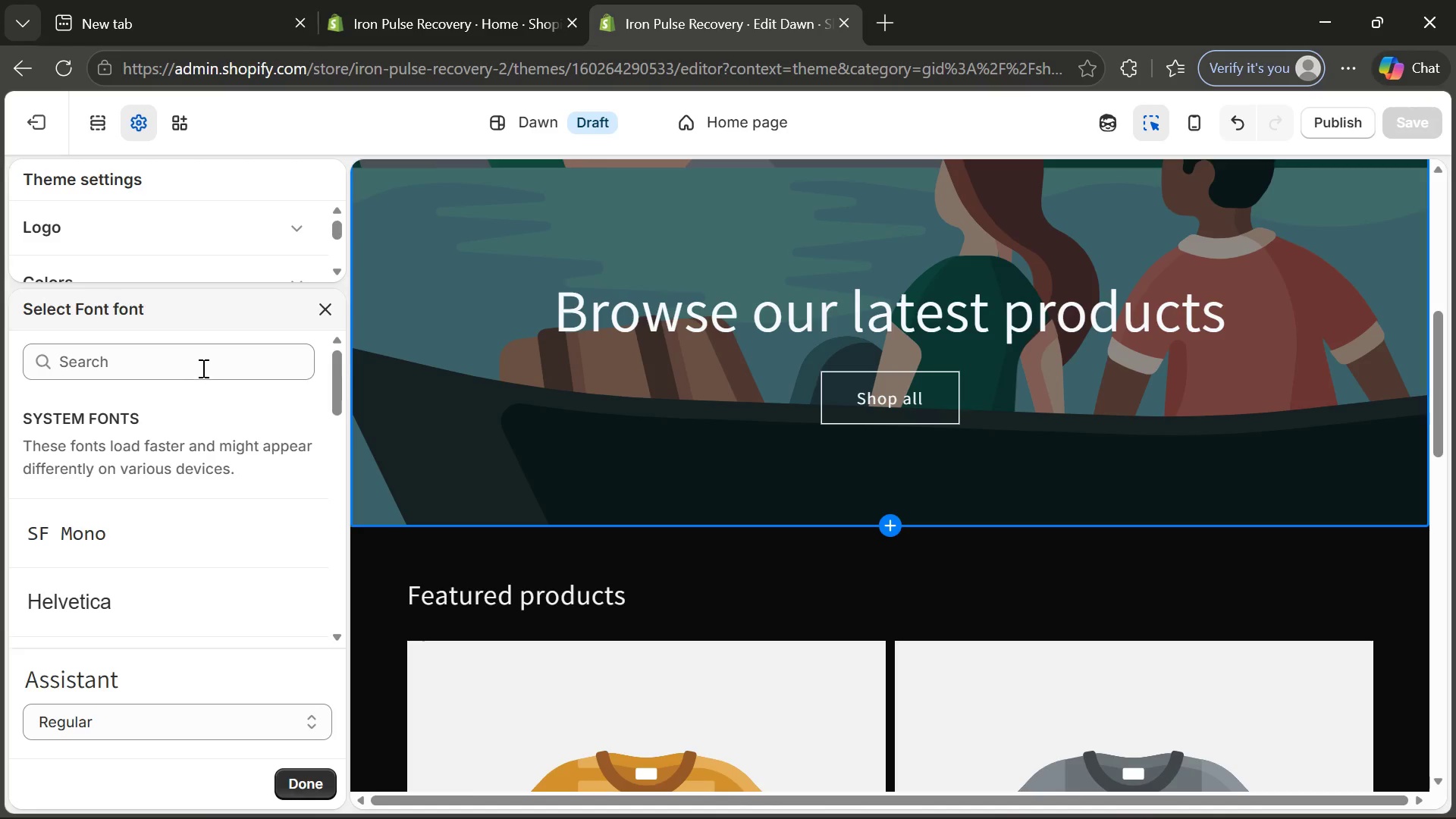 
left_click([202, 367])
 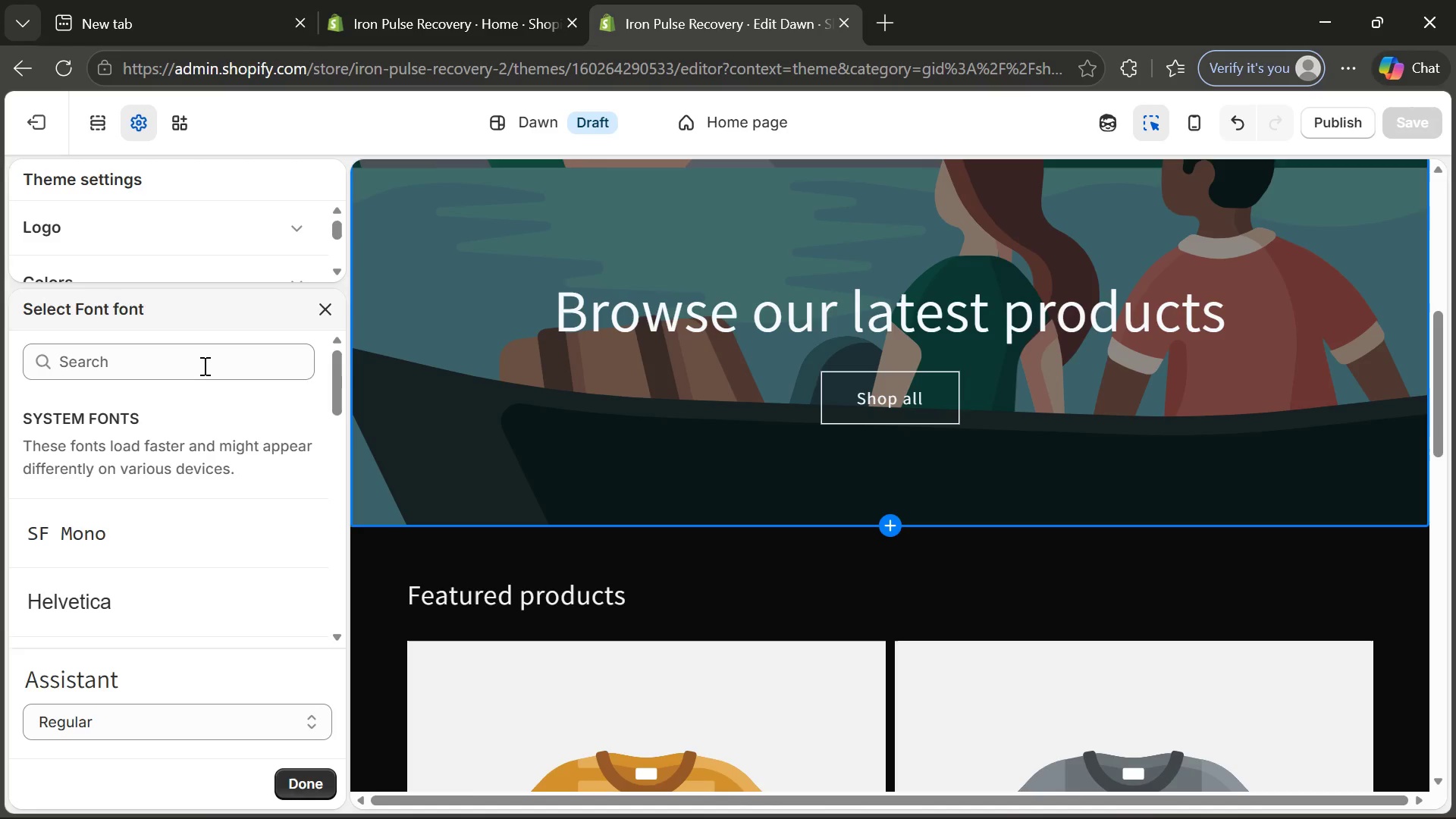 
key(T)
 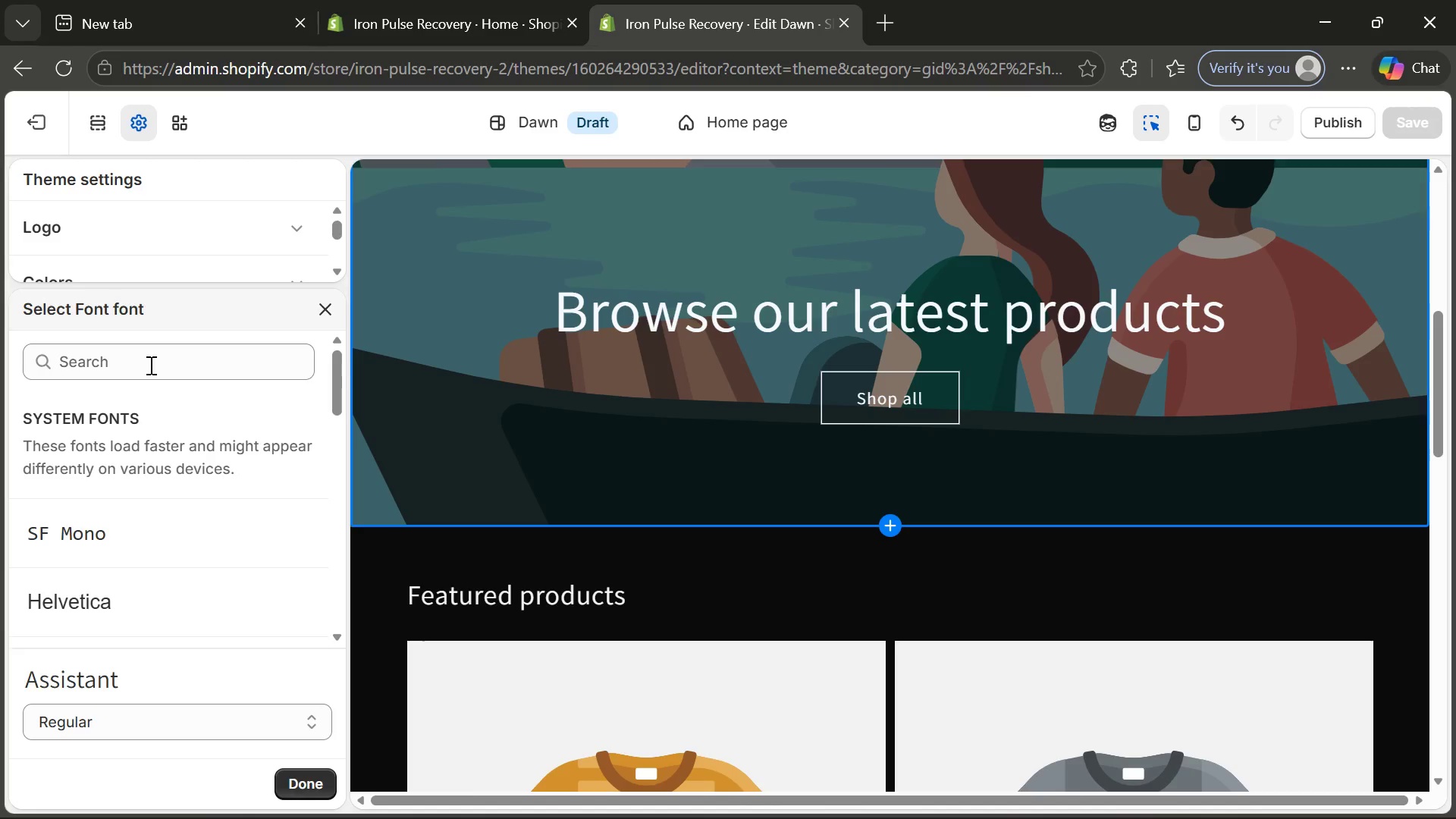 
left_click([149, 365])
 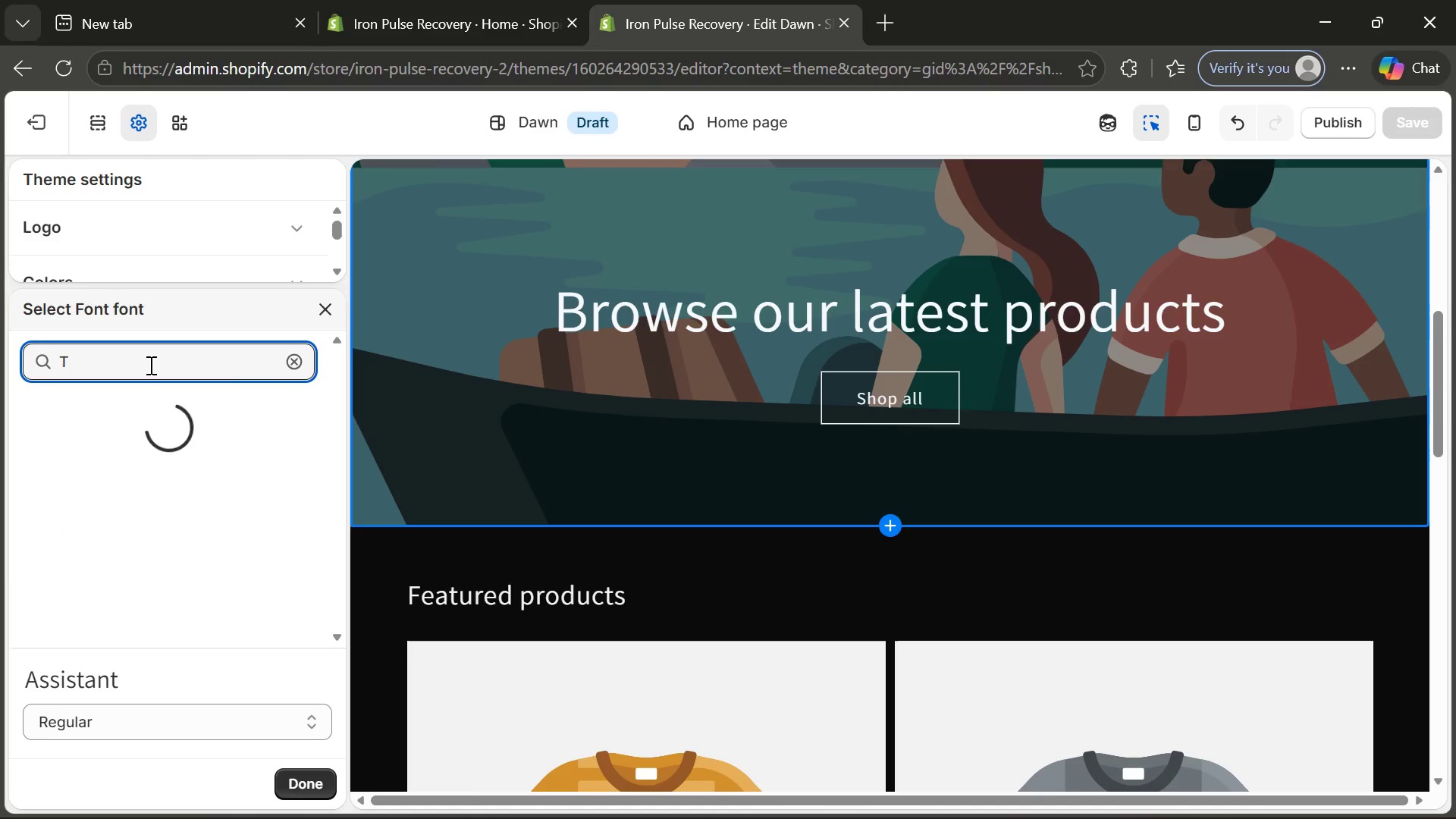 
type(IM)
 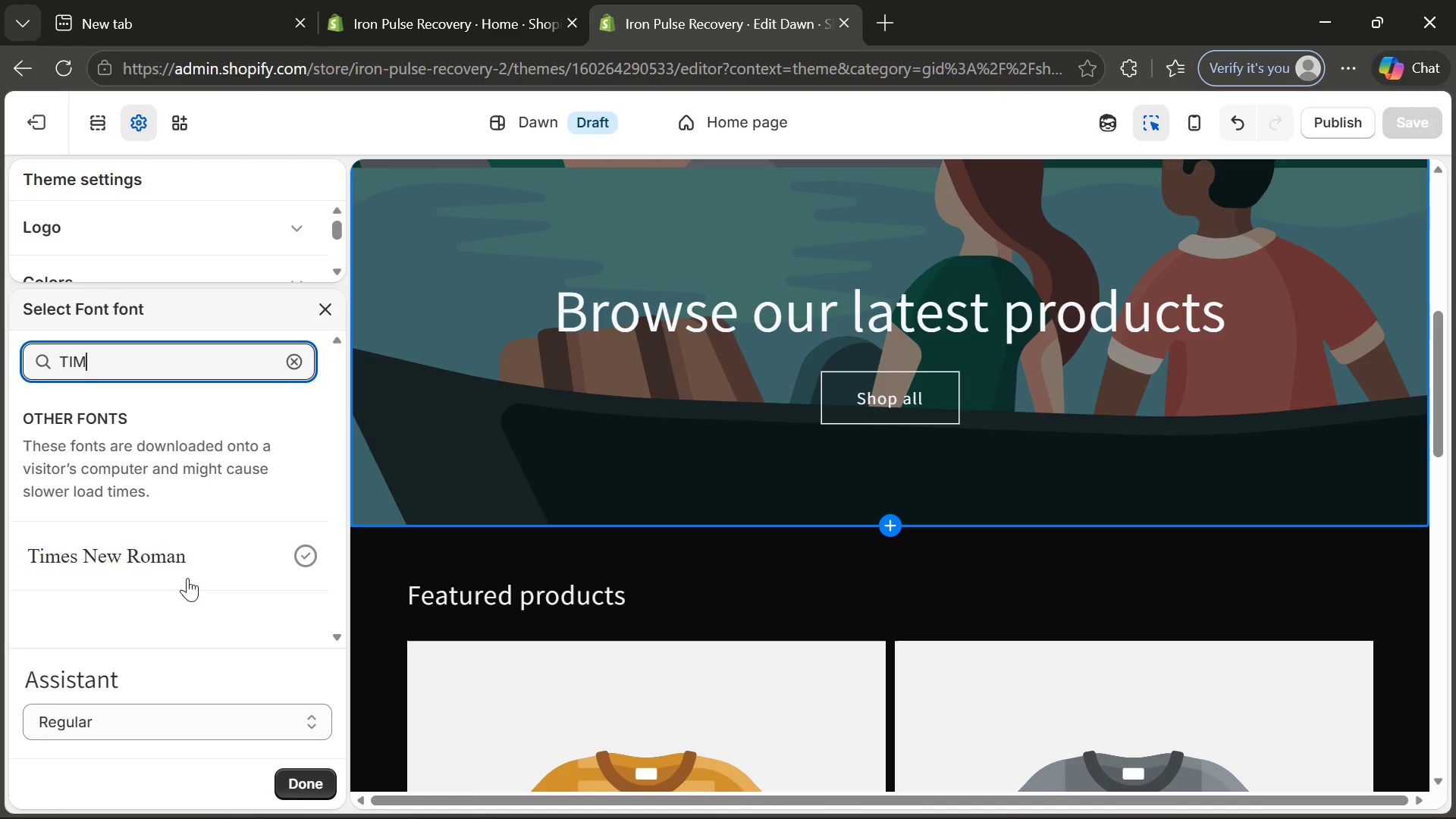 
left_click([187, 561])
 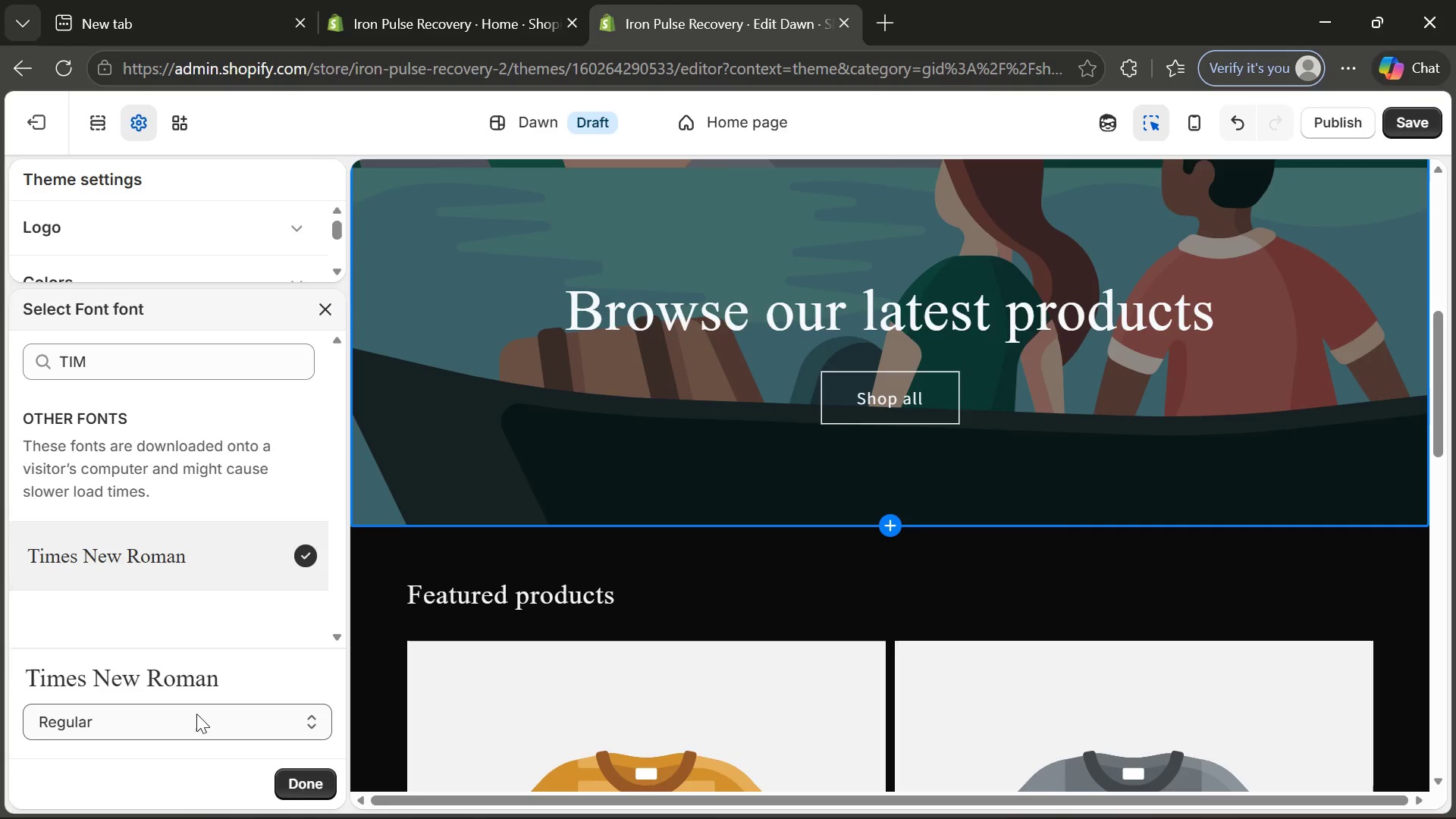 
left_click([196, 714])
 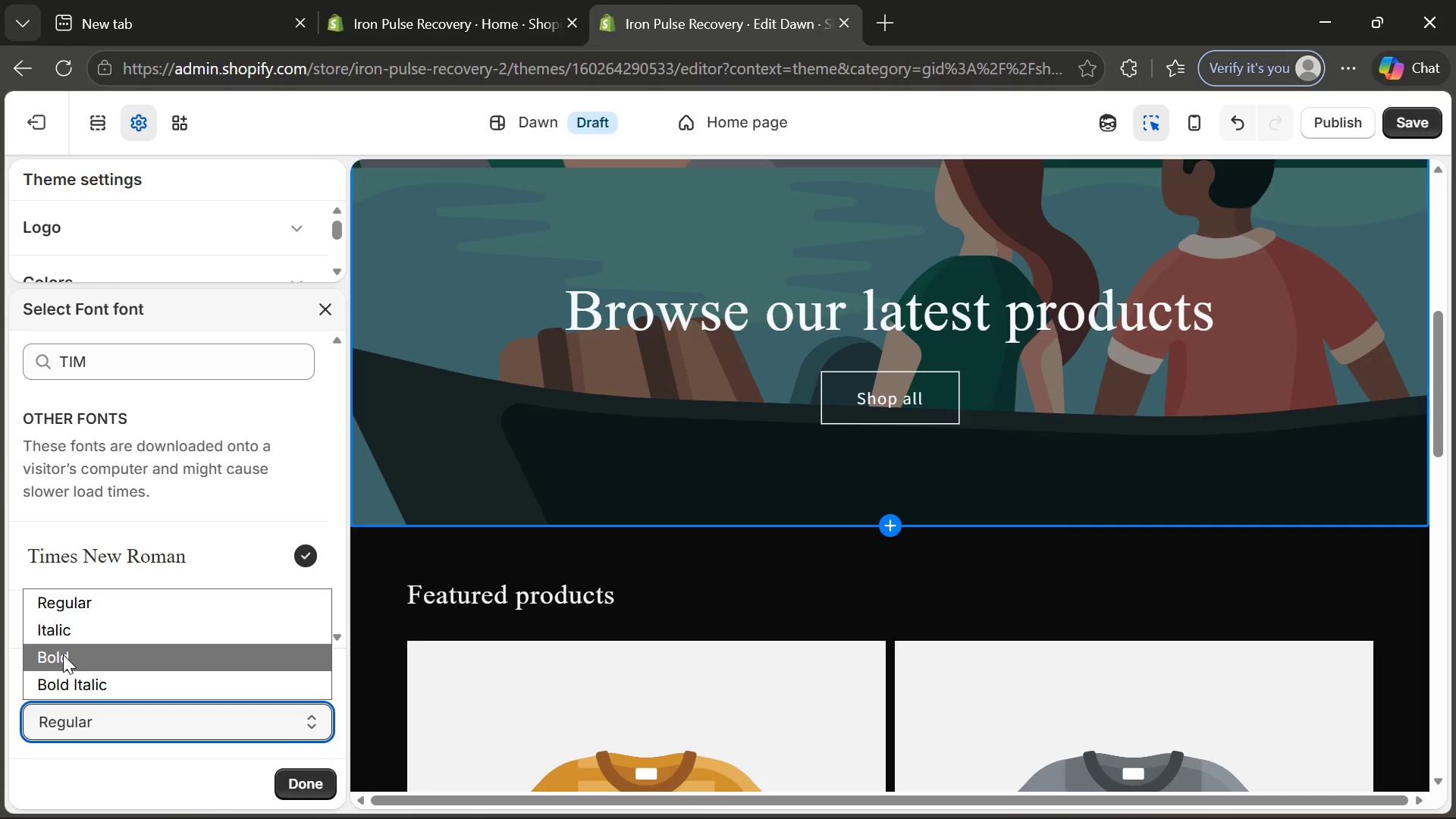 
left_click([63, 654])
 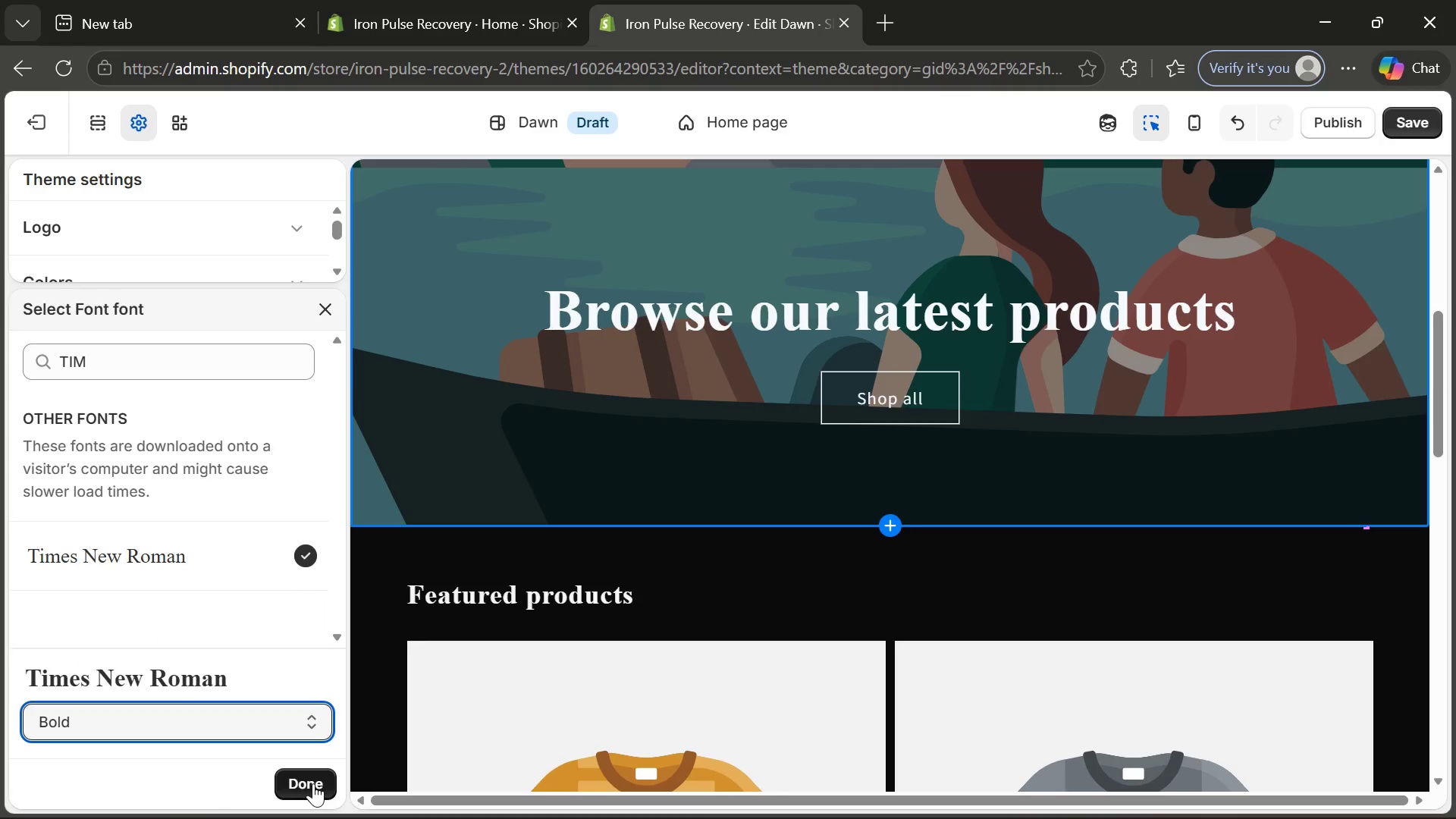 
wait(8.67)
 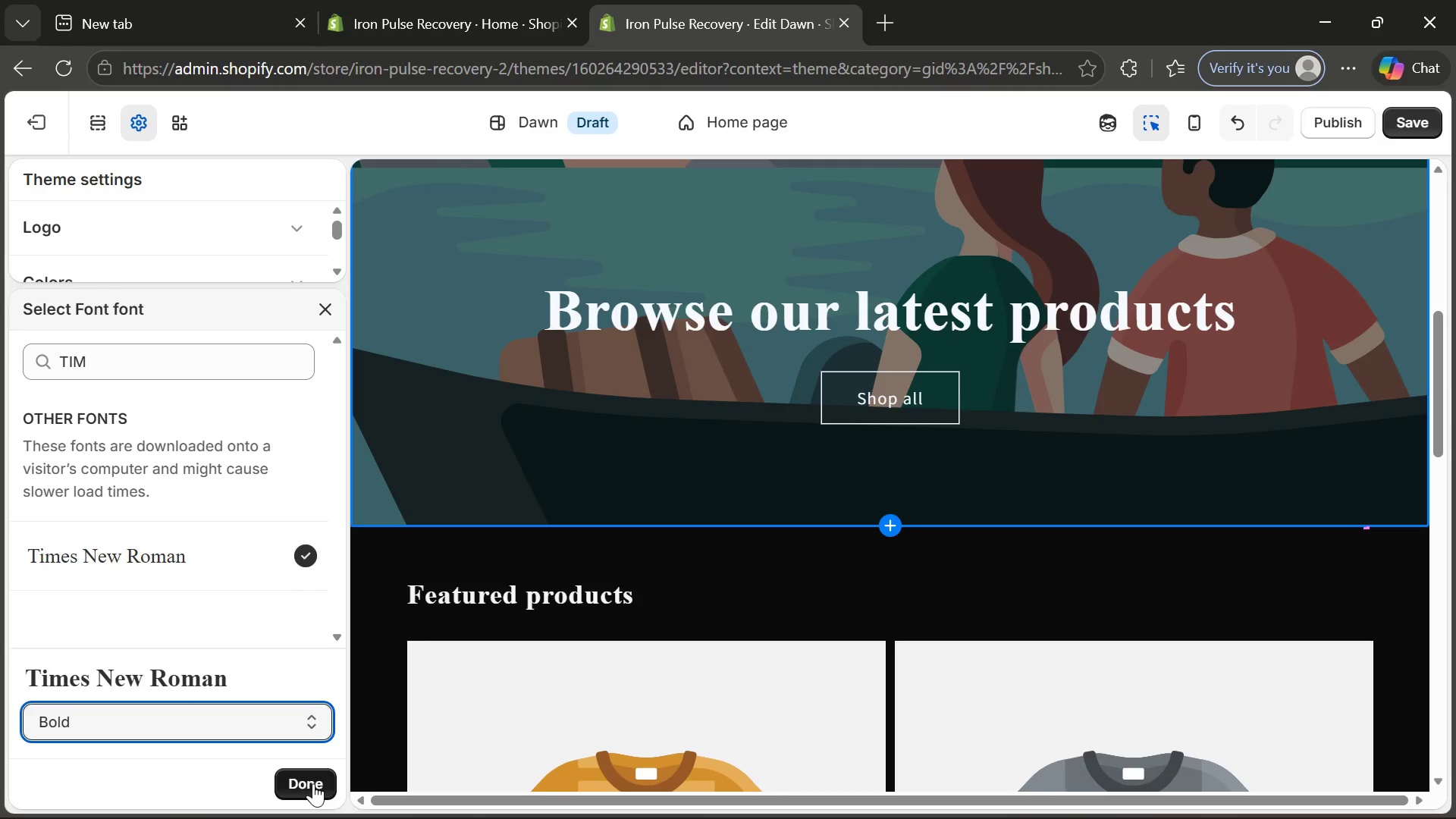 
left_click([225, 604])
 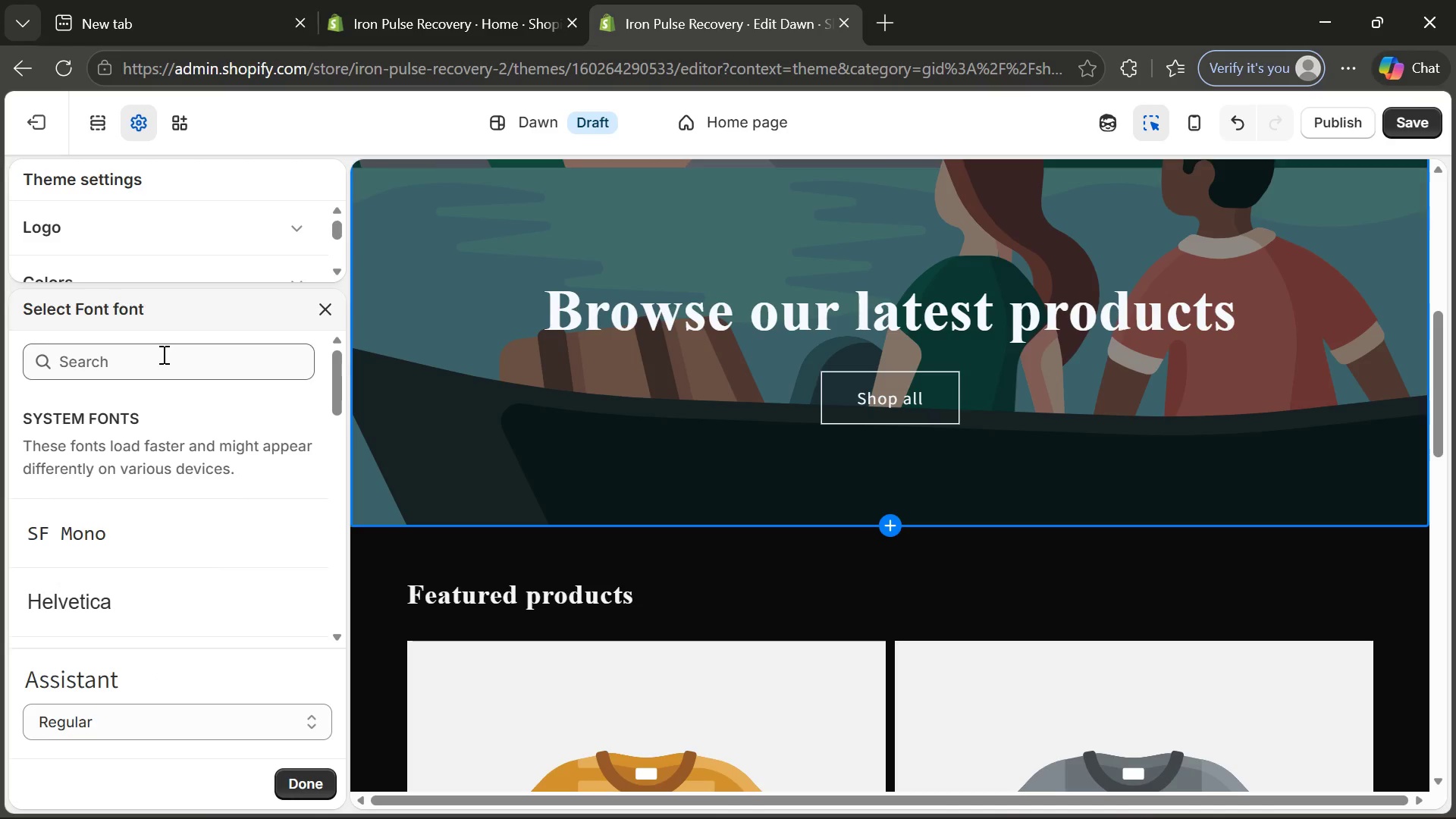 
left_click([162, 354])
 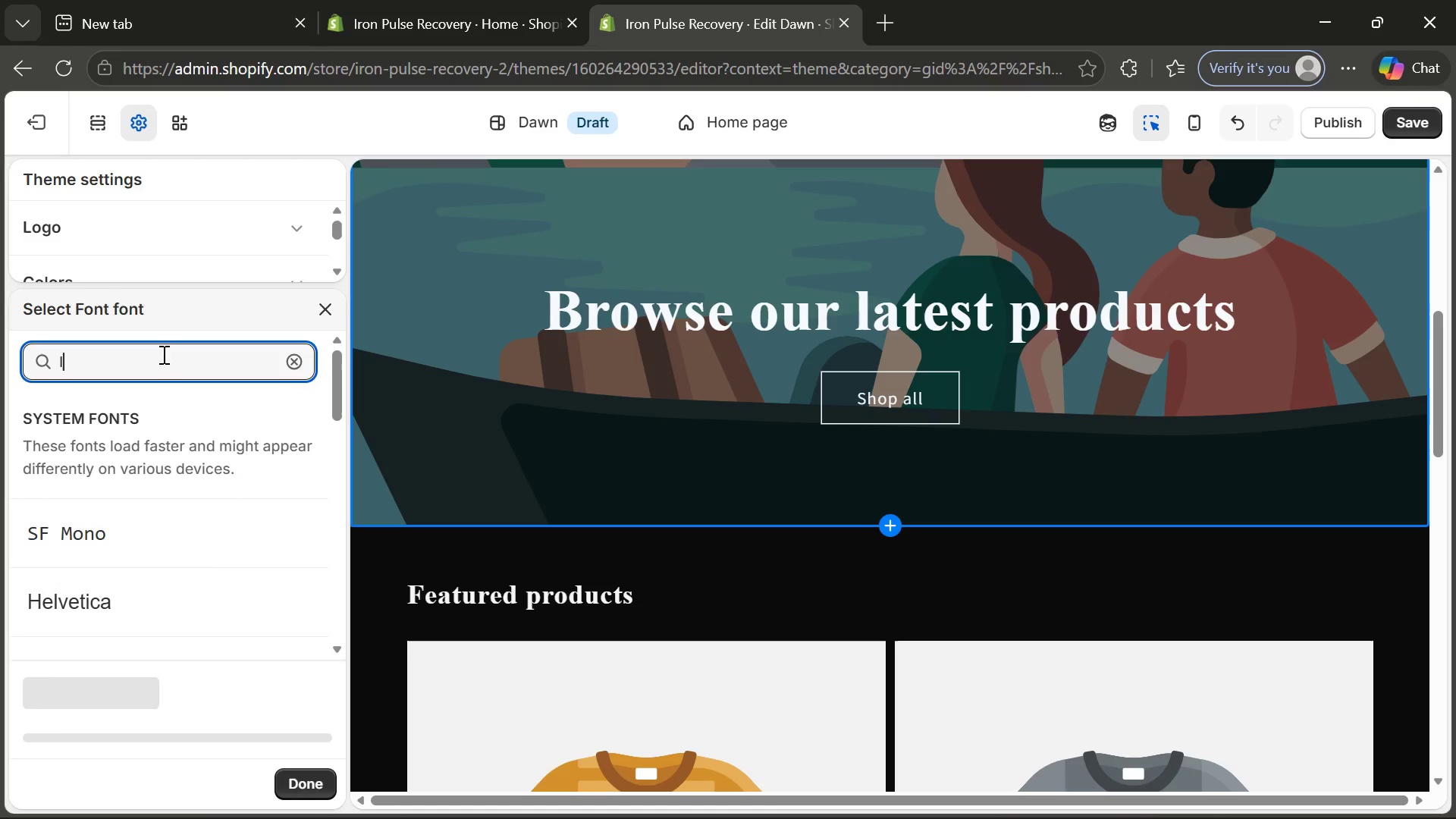 
type(INTE)
 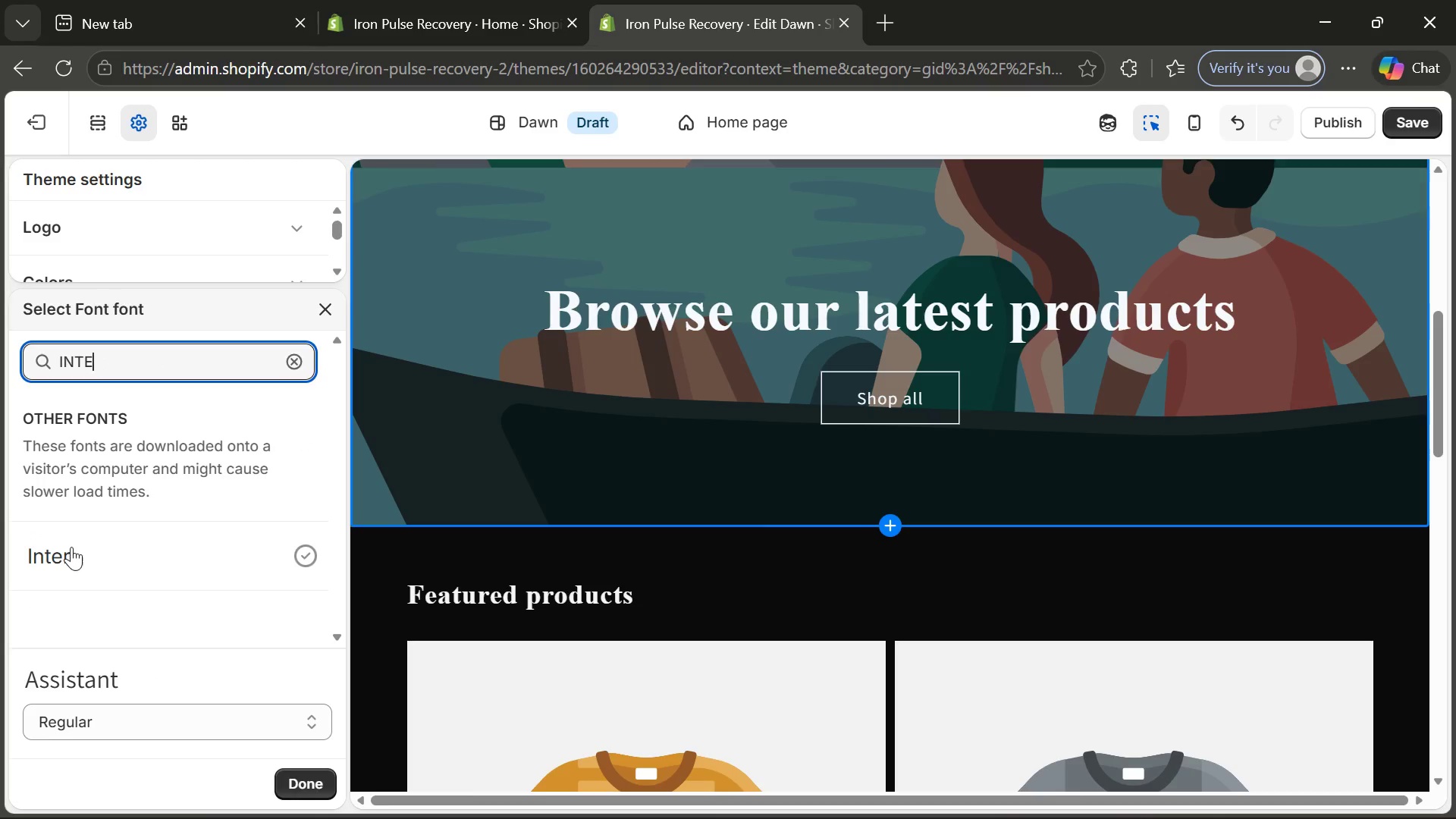 
left_click([71, 547])
 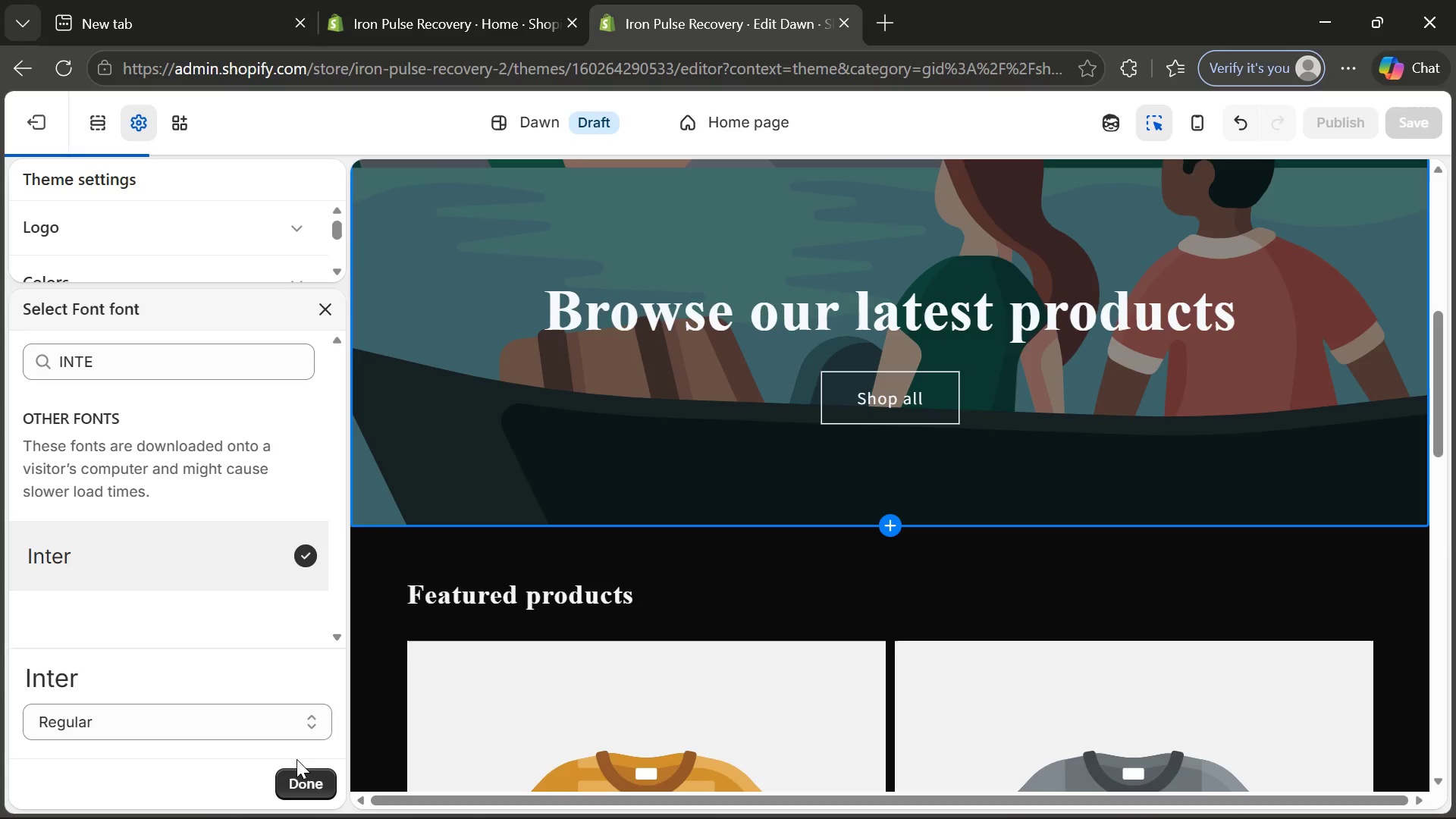 
mouse_move([302, 748])
 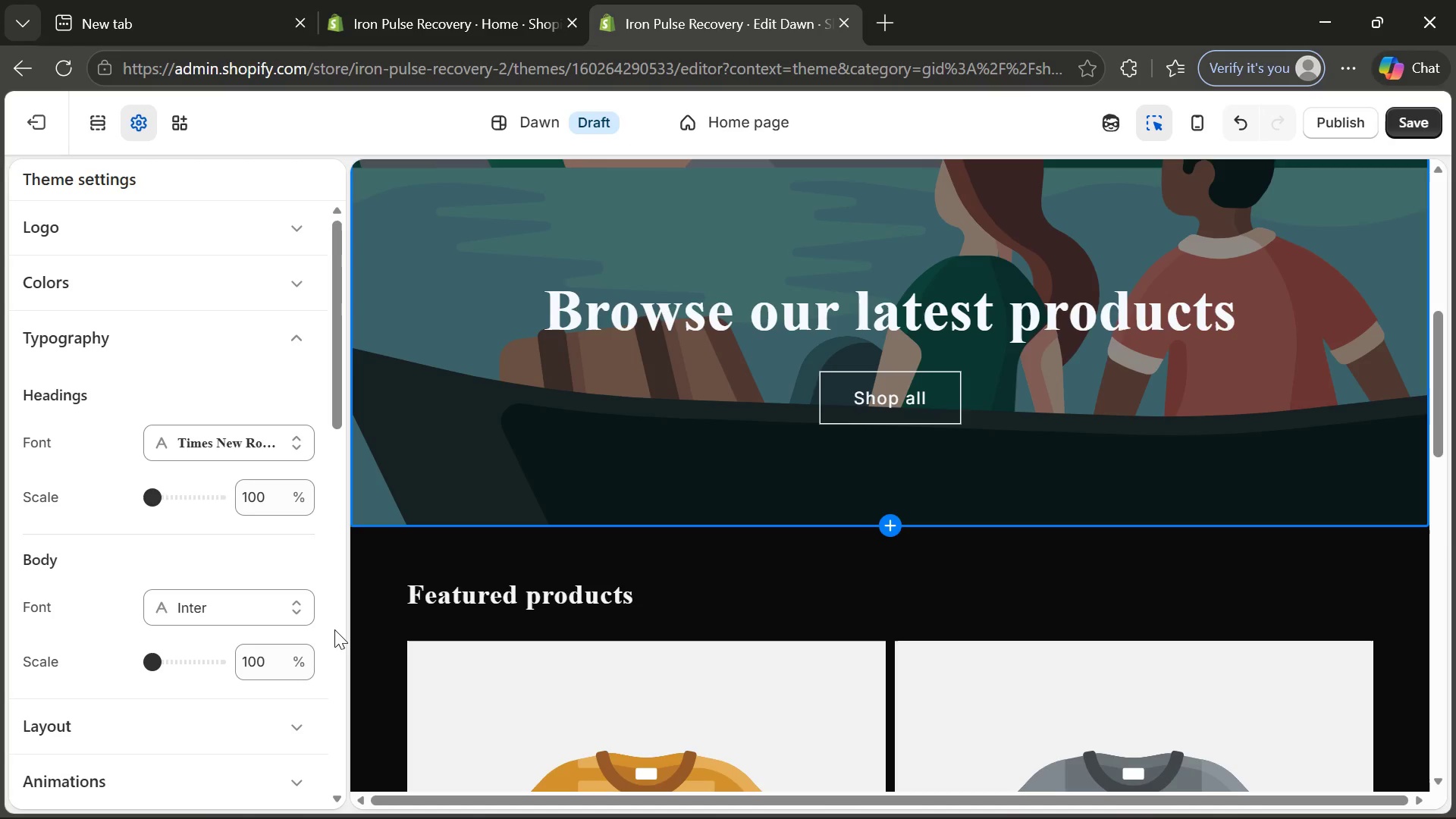 
wait(6.51)
 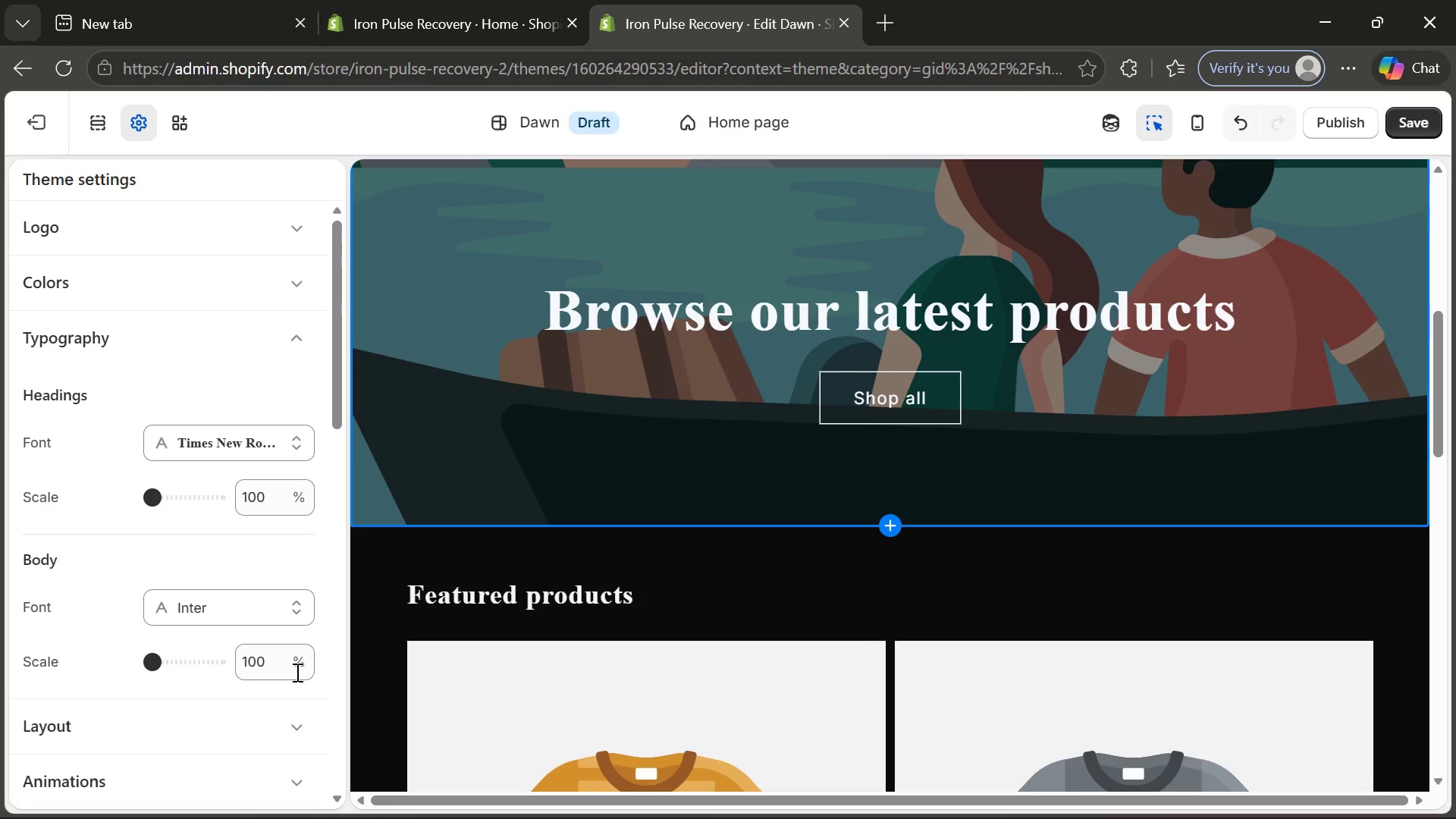 
scroll: coordinate [318, 487], scroll_direction: none, amount: 0.0
 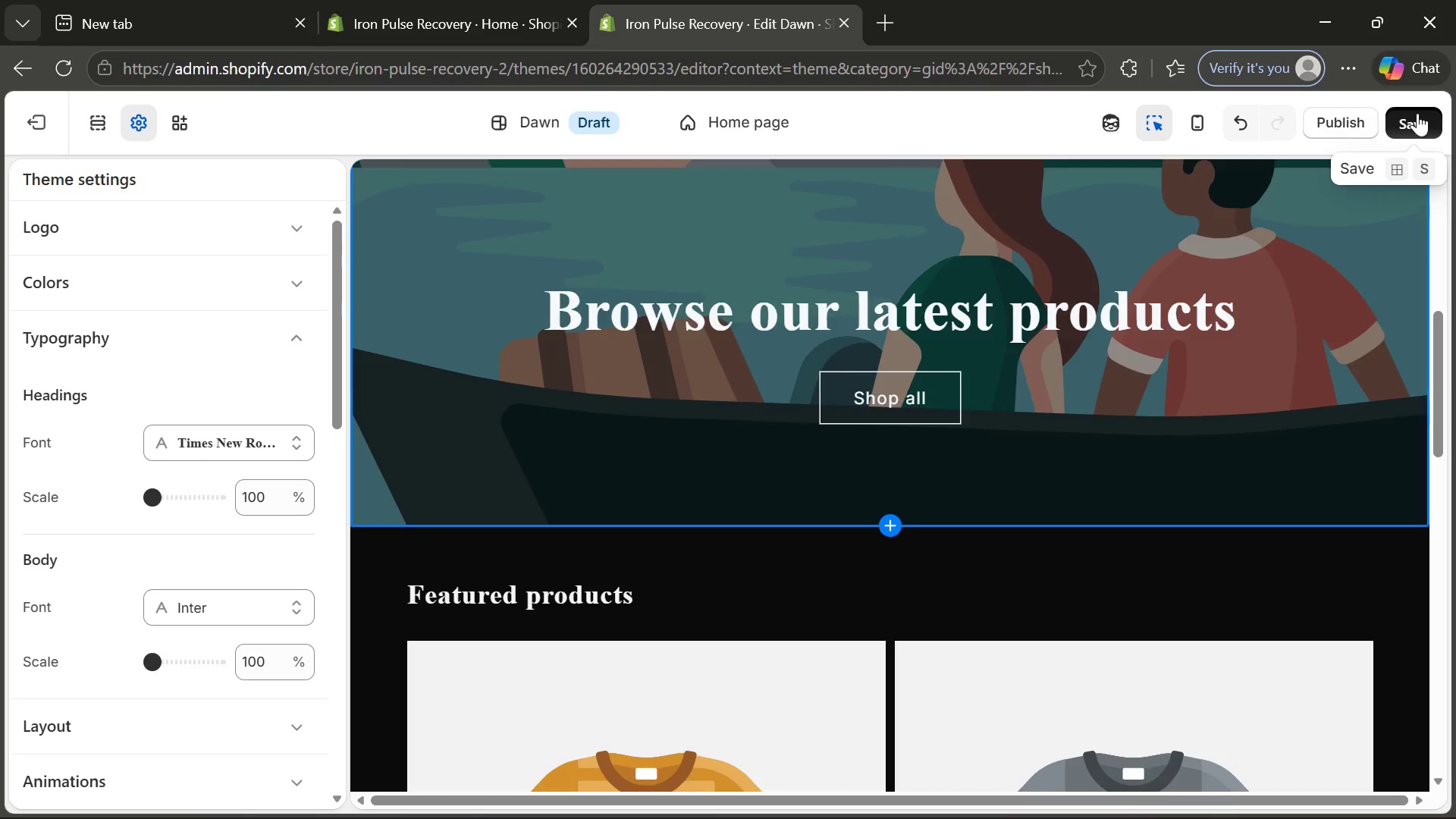 
left_click([1417, 113])
 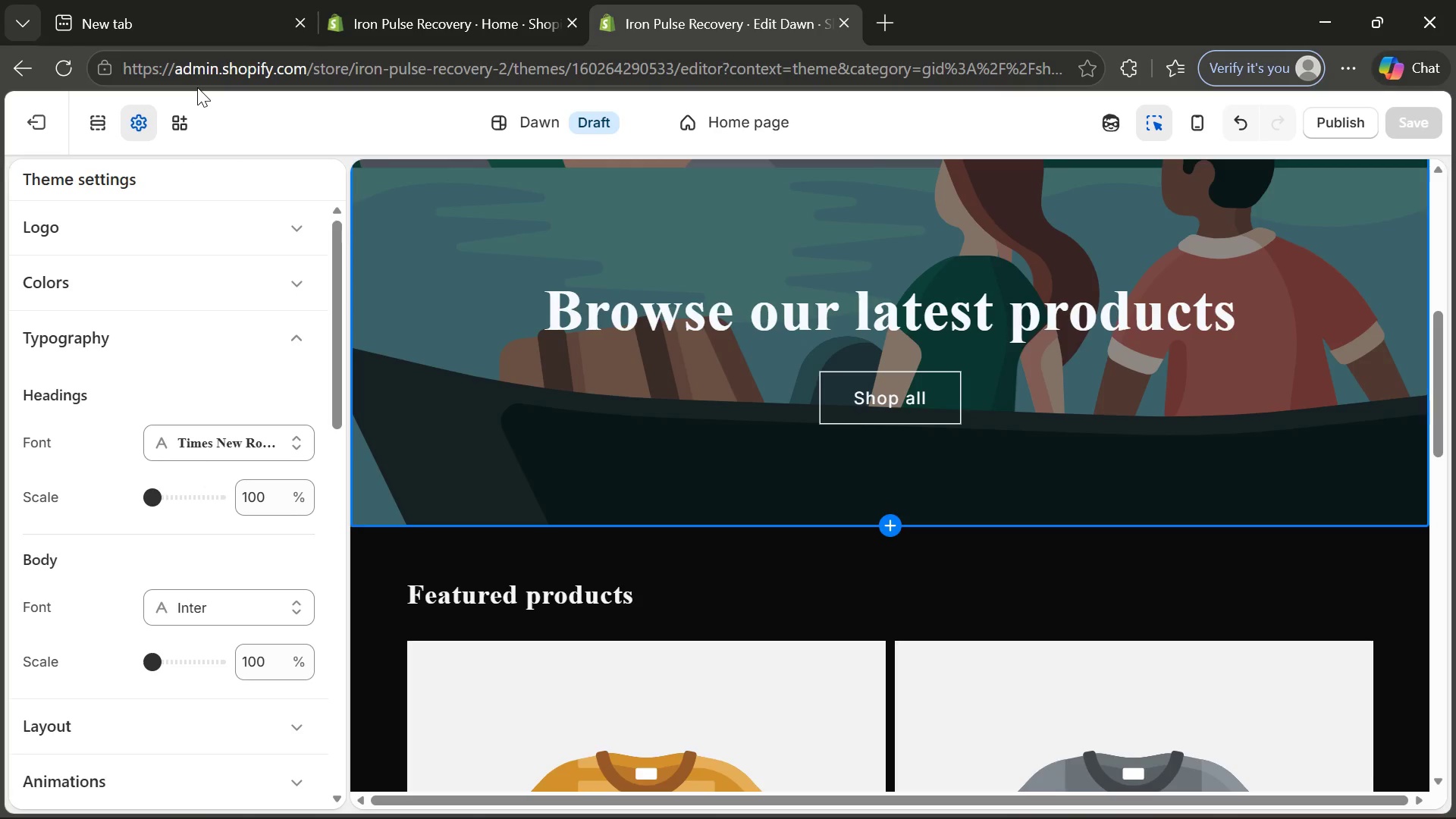 
wait(12.94)
 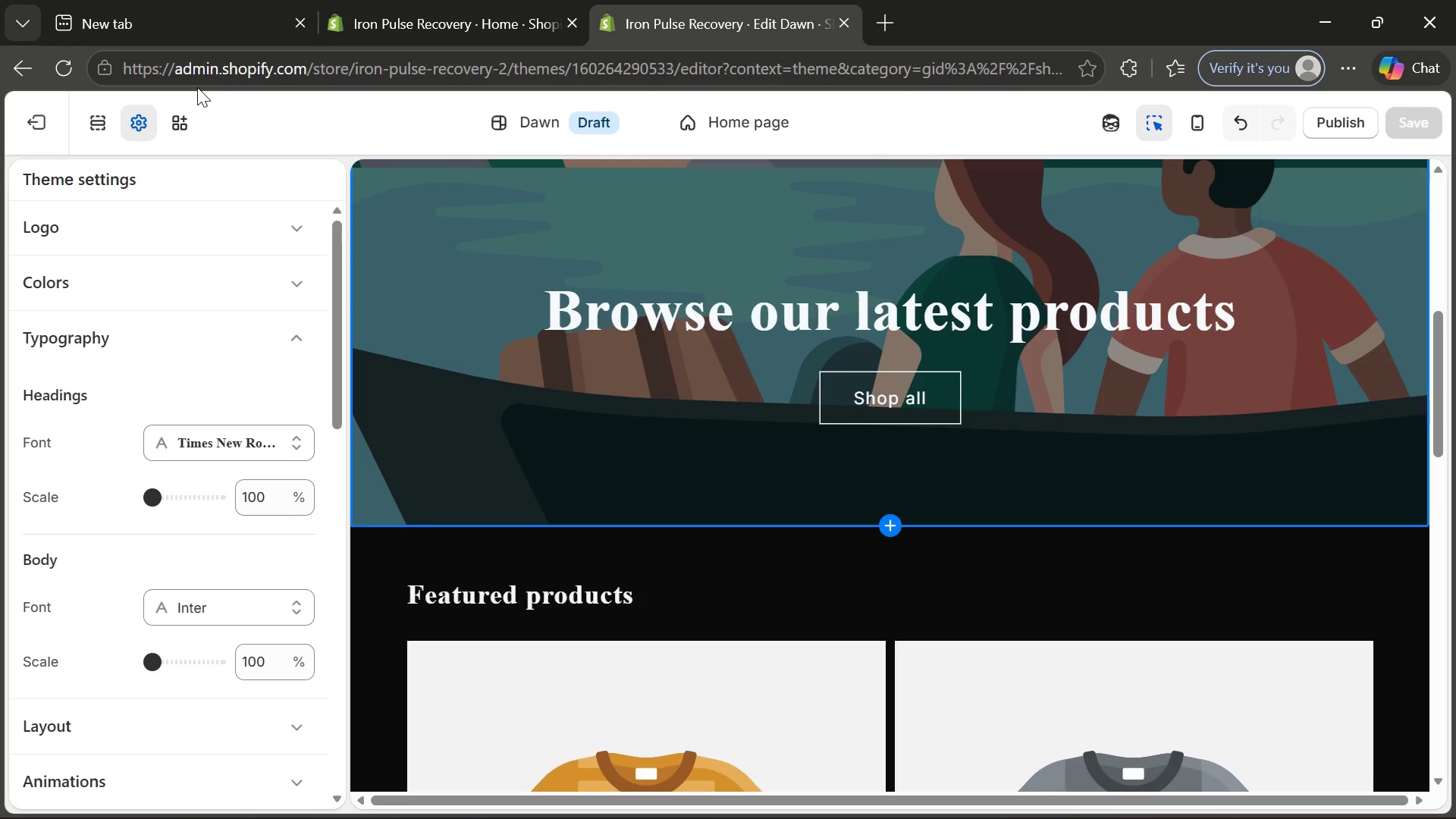 
left_click([18, 132])
 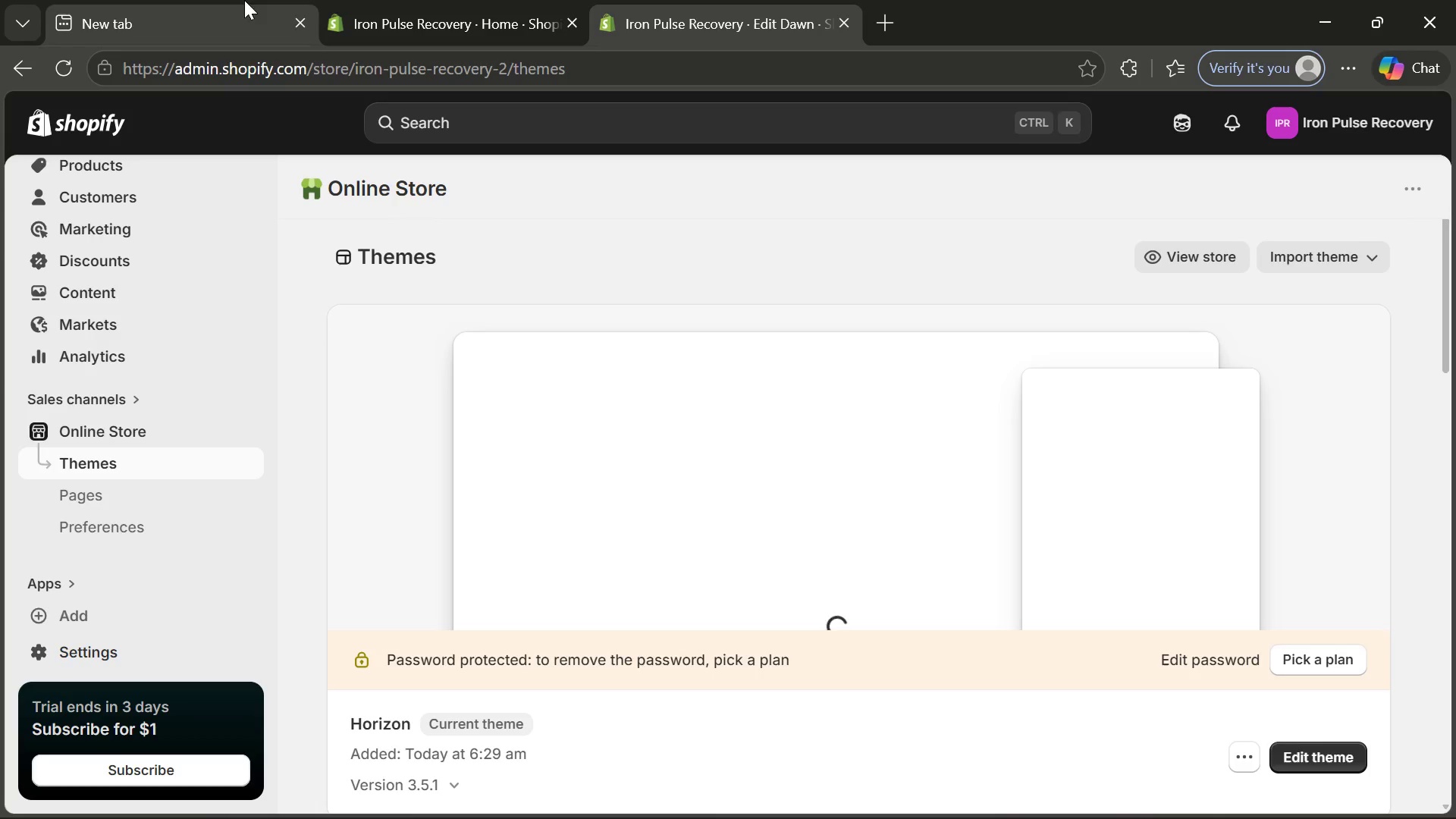 
wait(7.25)
 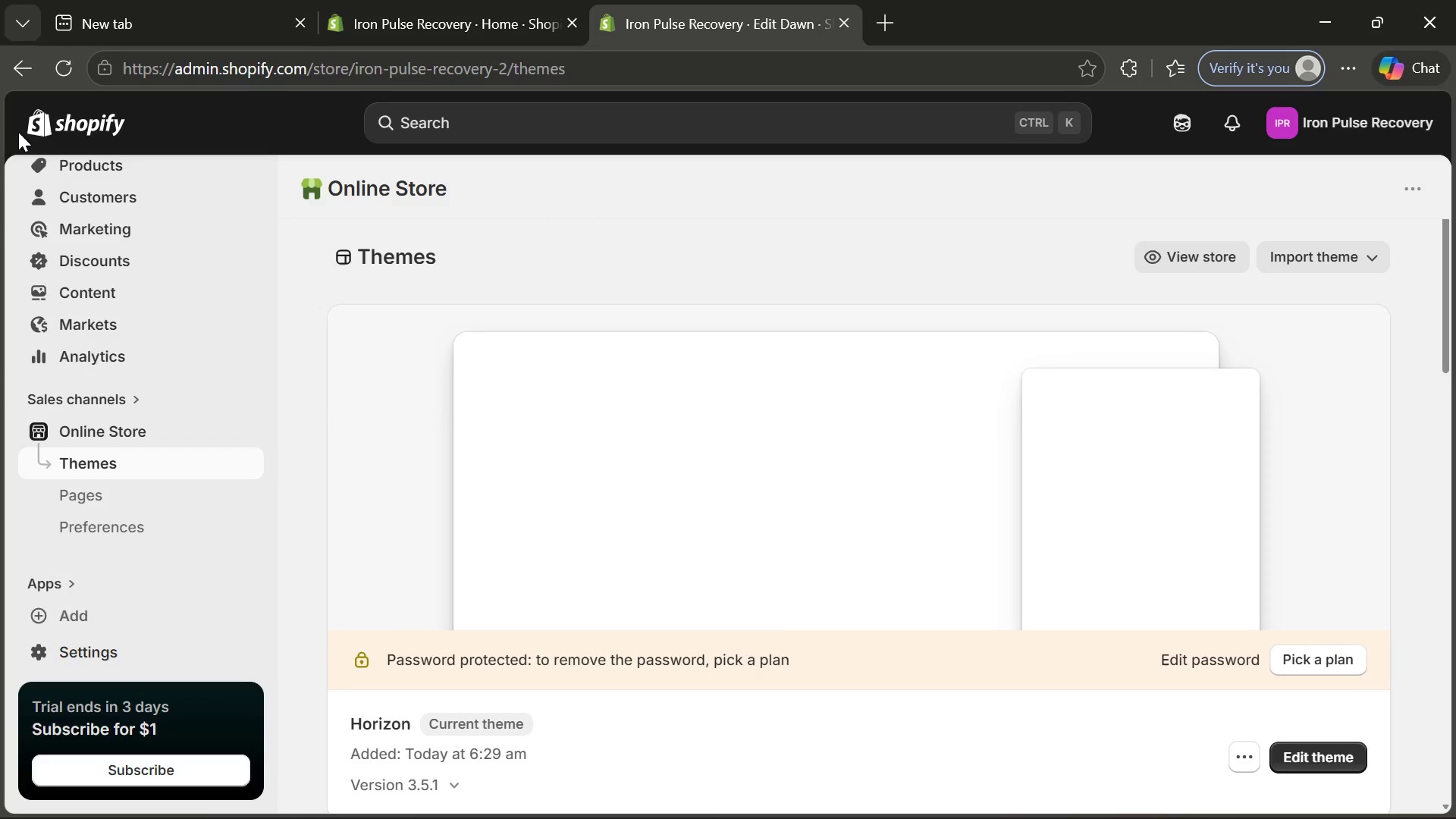 
scroll: coordinate [168, 516], scroll_direction: down, amount: 1.0
 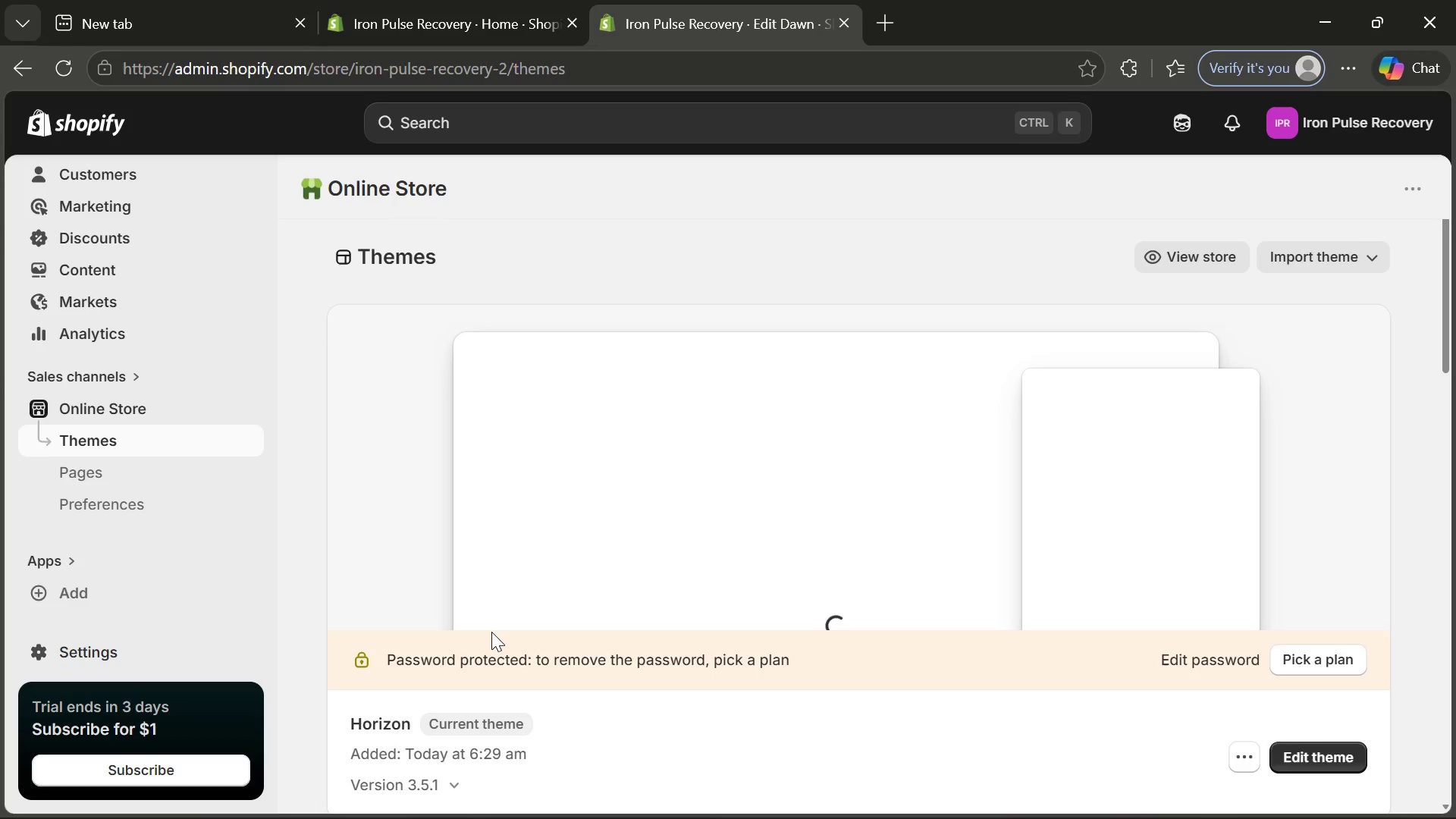 
wait(14.12)
 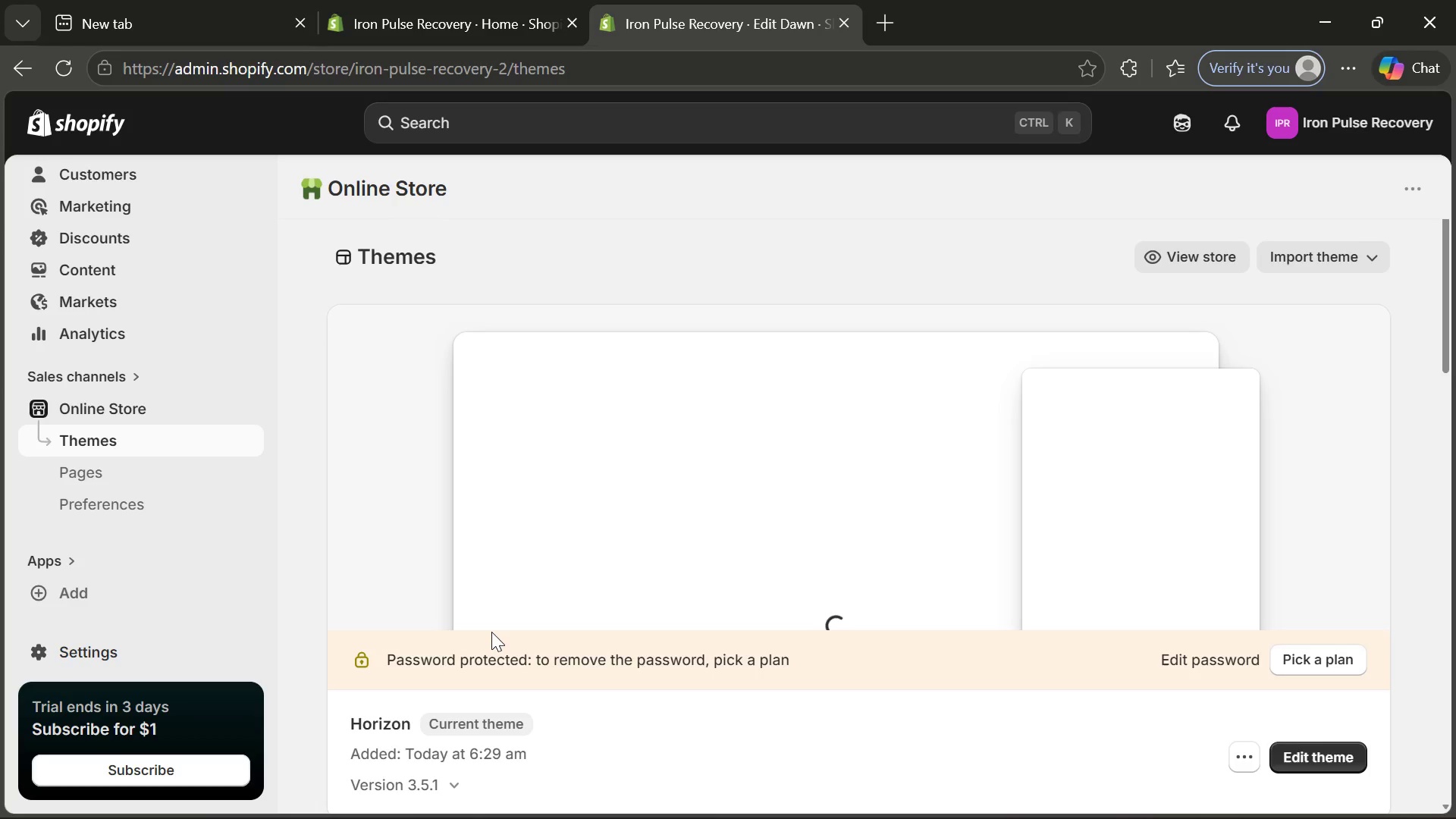 
left_click([105, 657])
 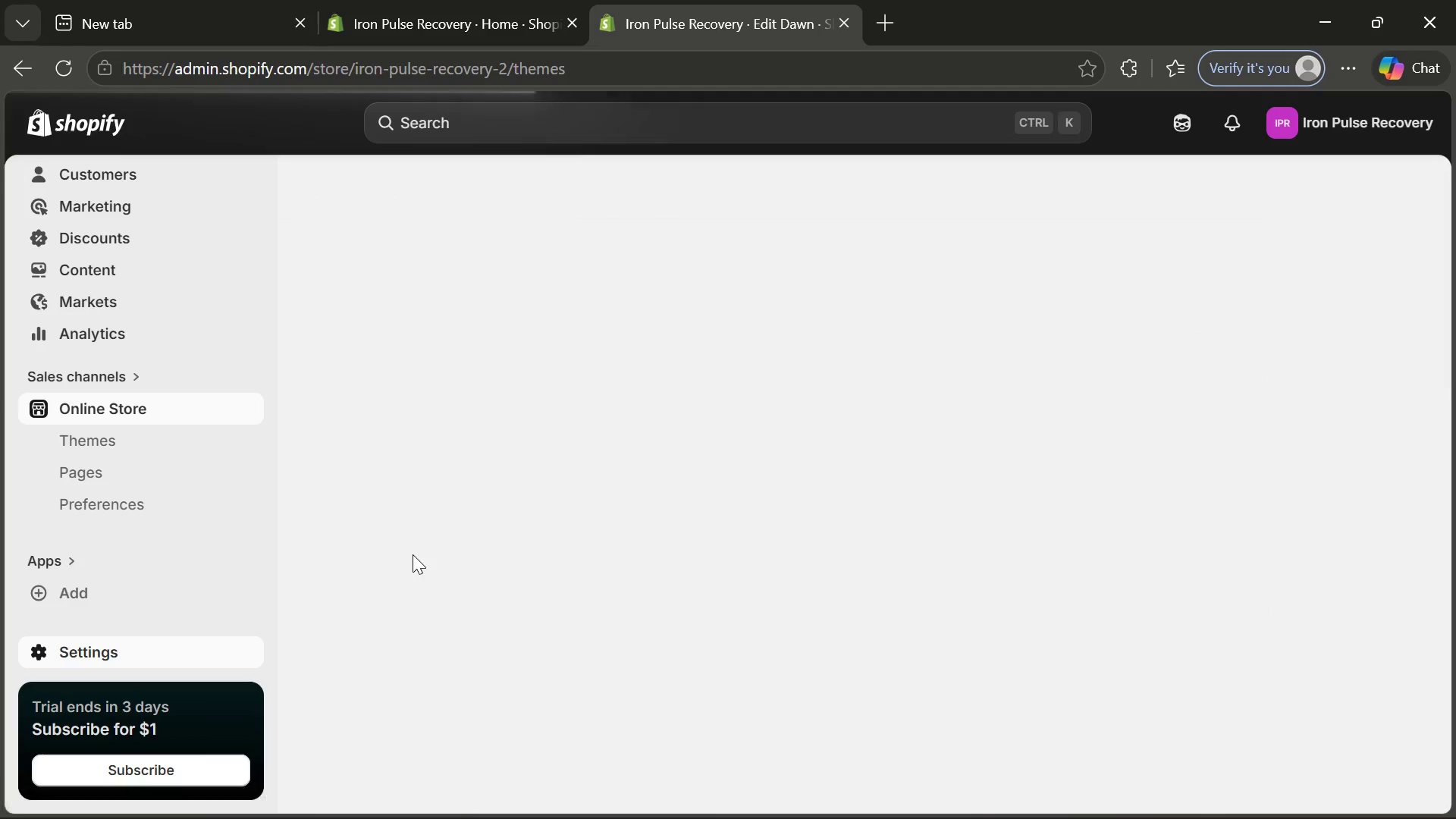 
mouse_move([404, 540])
 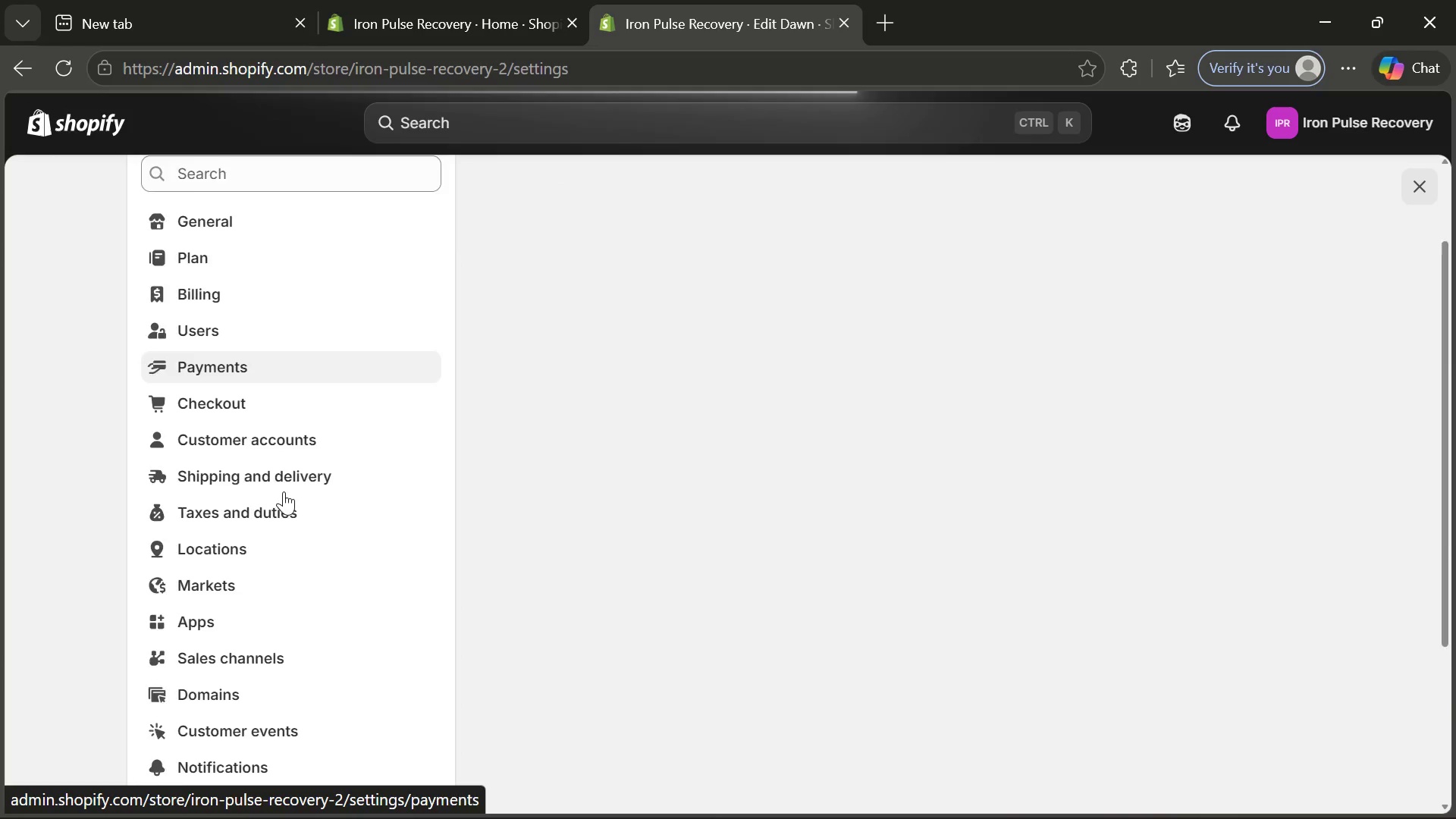 
scroll: coordinate [282, 492], scroll_direction: down, amount: 6.0
 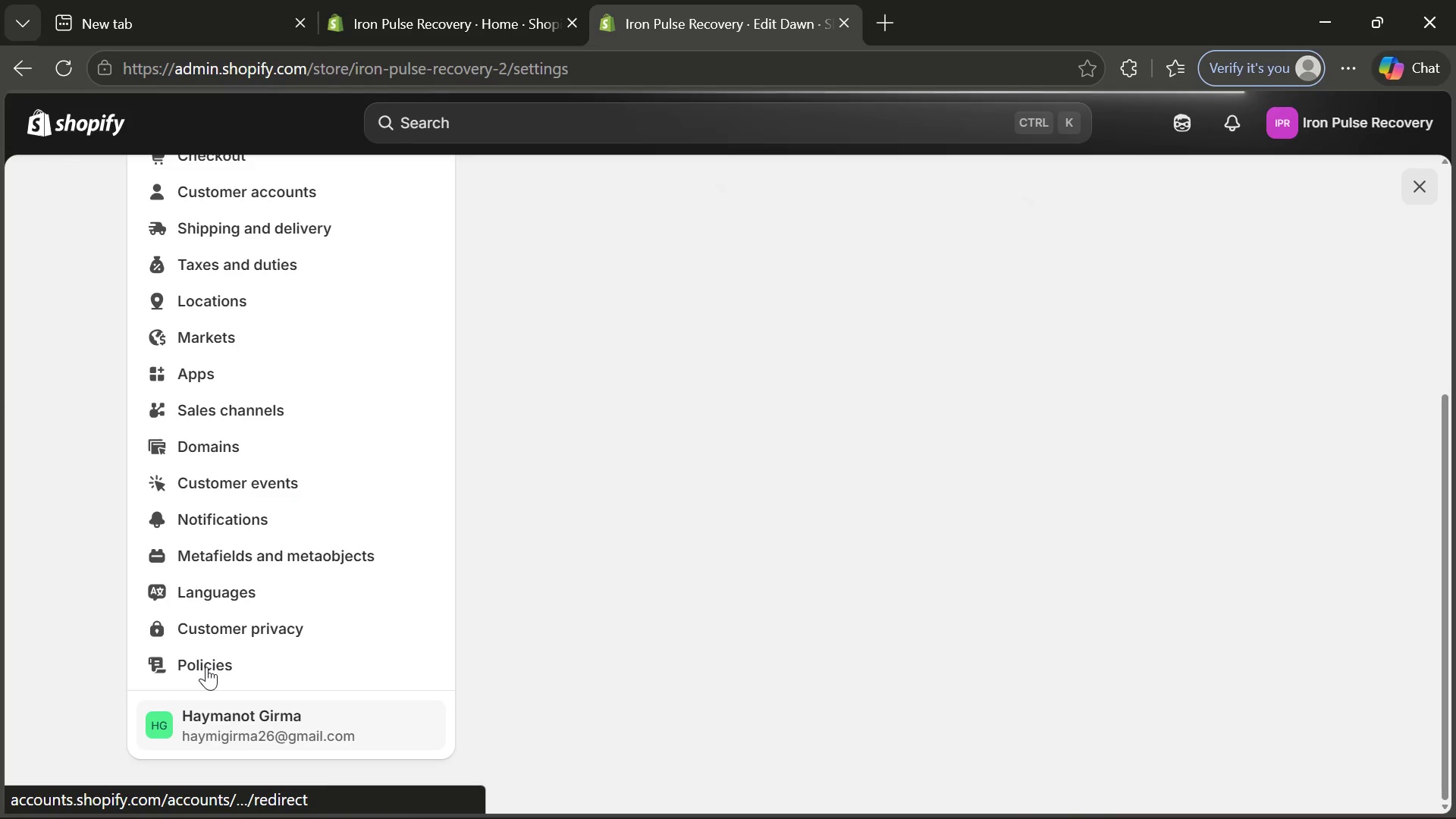 
left_click([206, 667])
 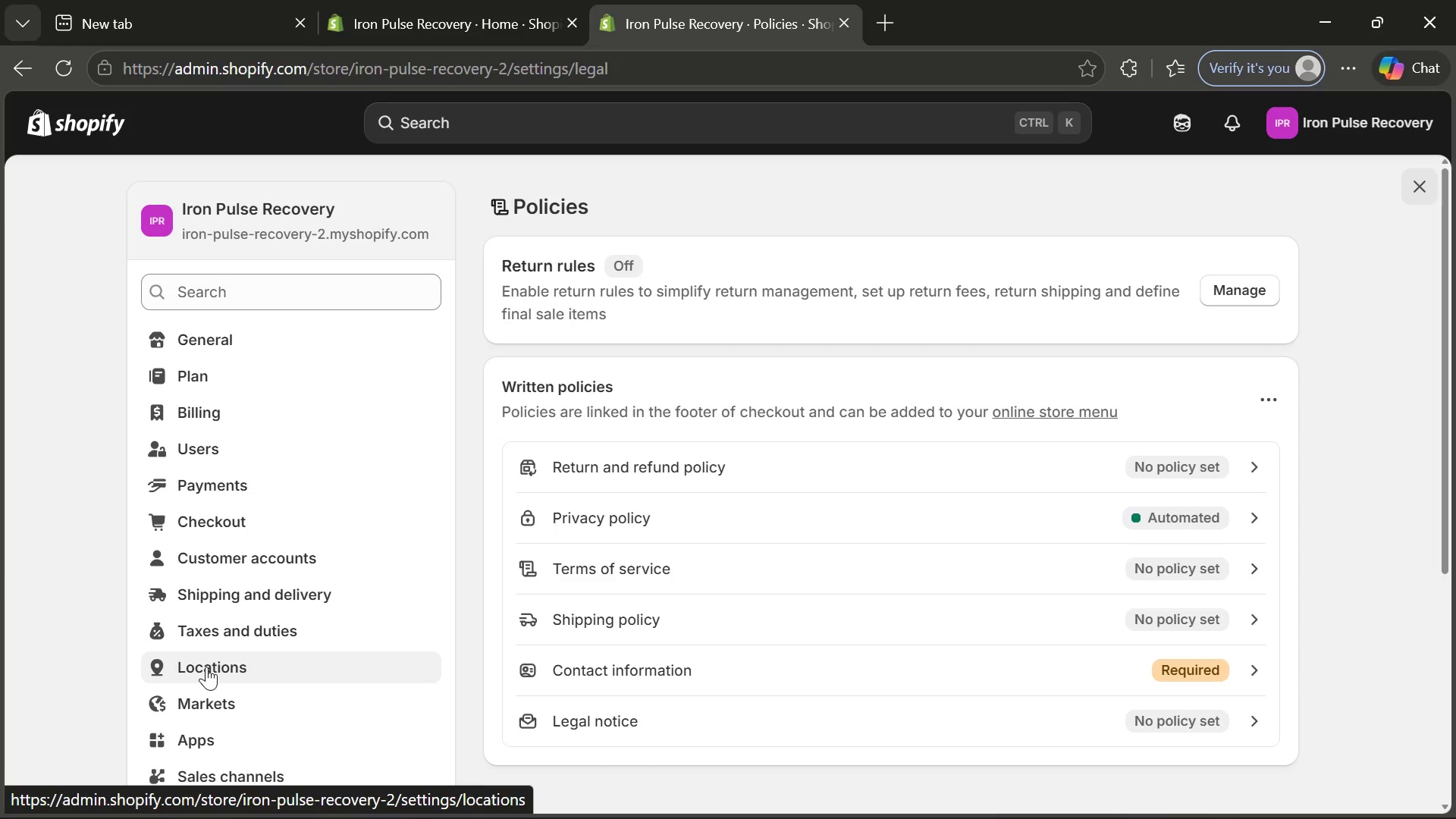 
wait(14.0)
 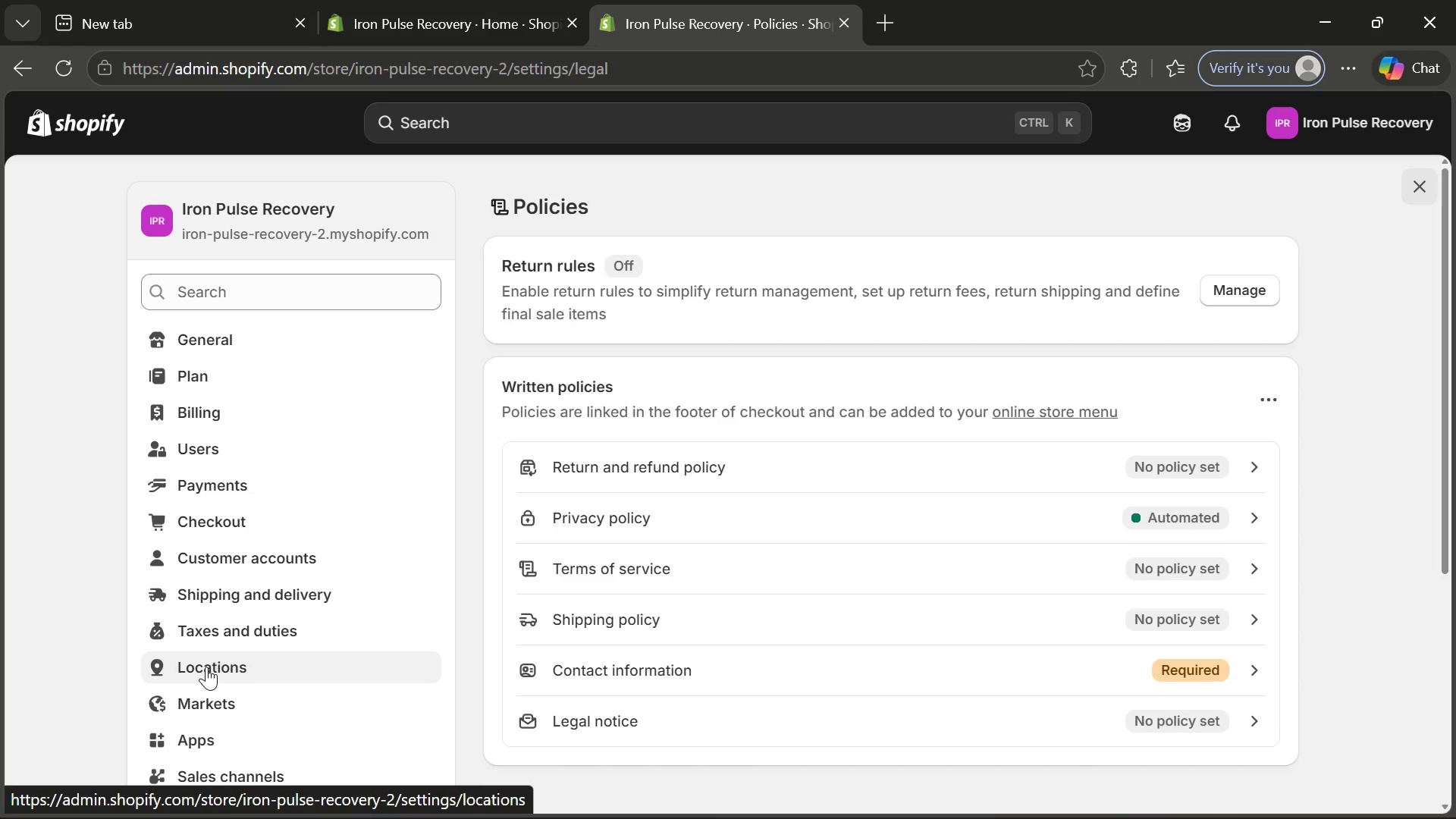 
left_click([1139, 605])
 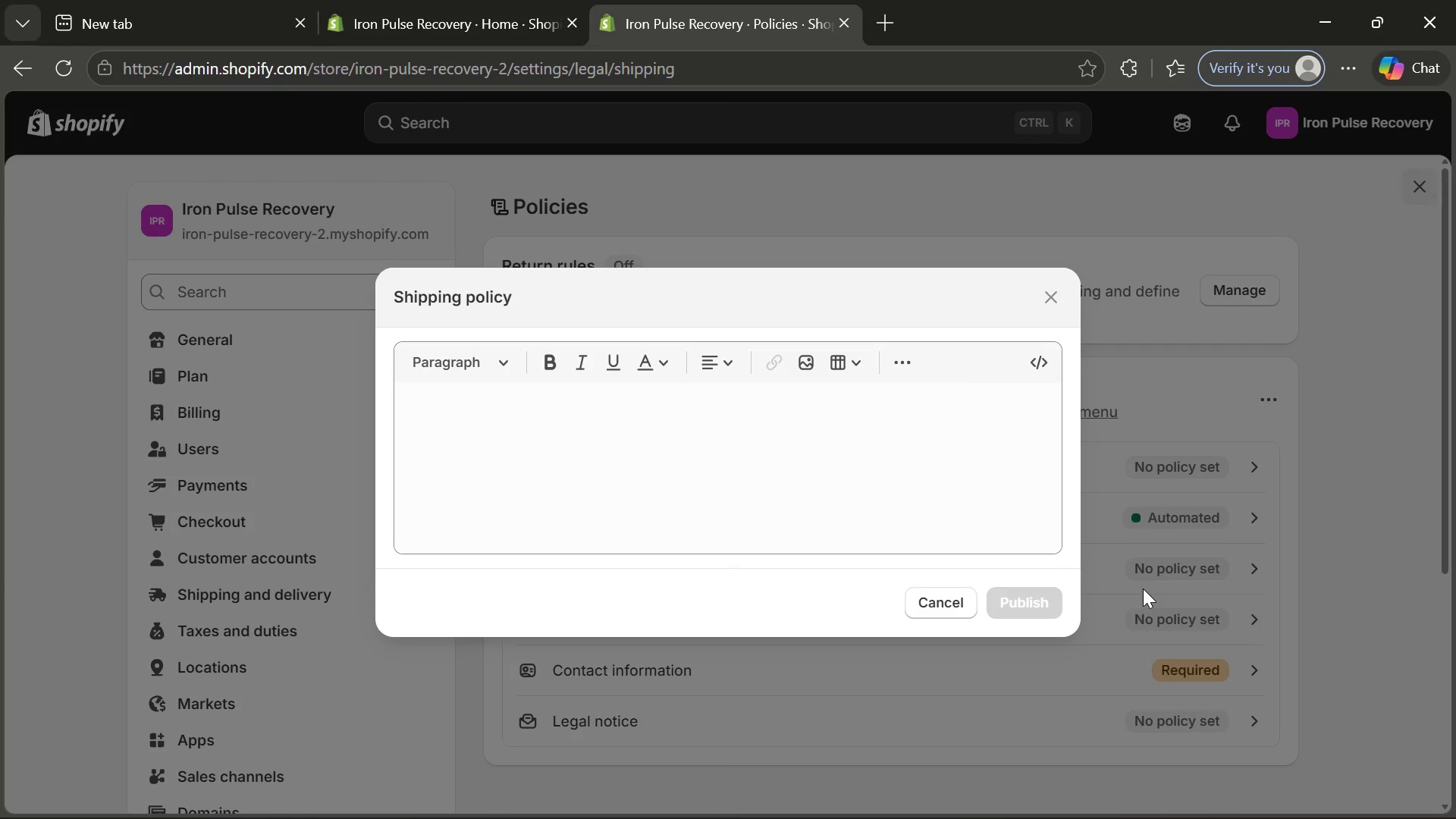 
wait(6.08)
 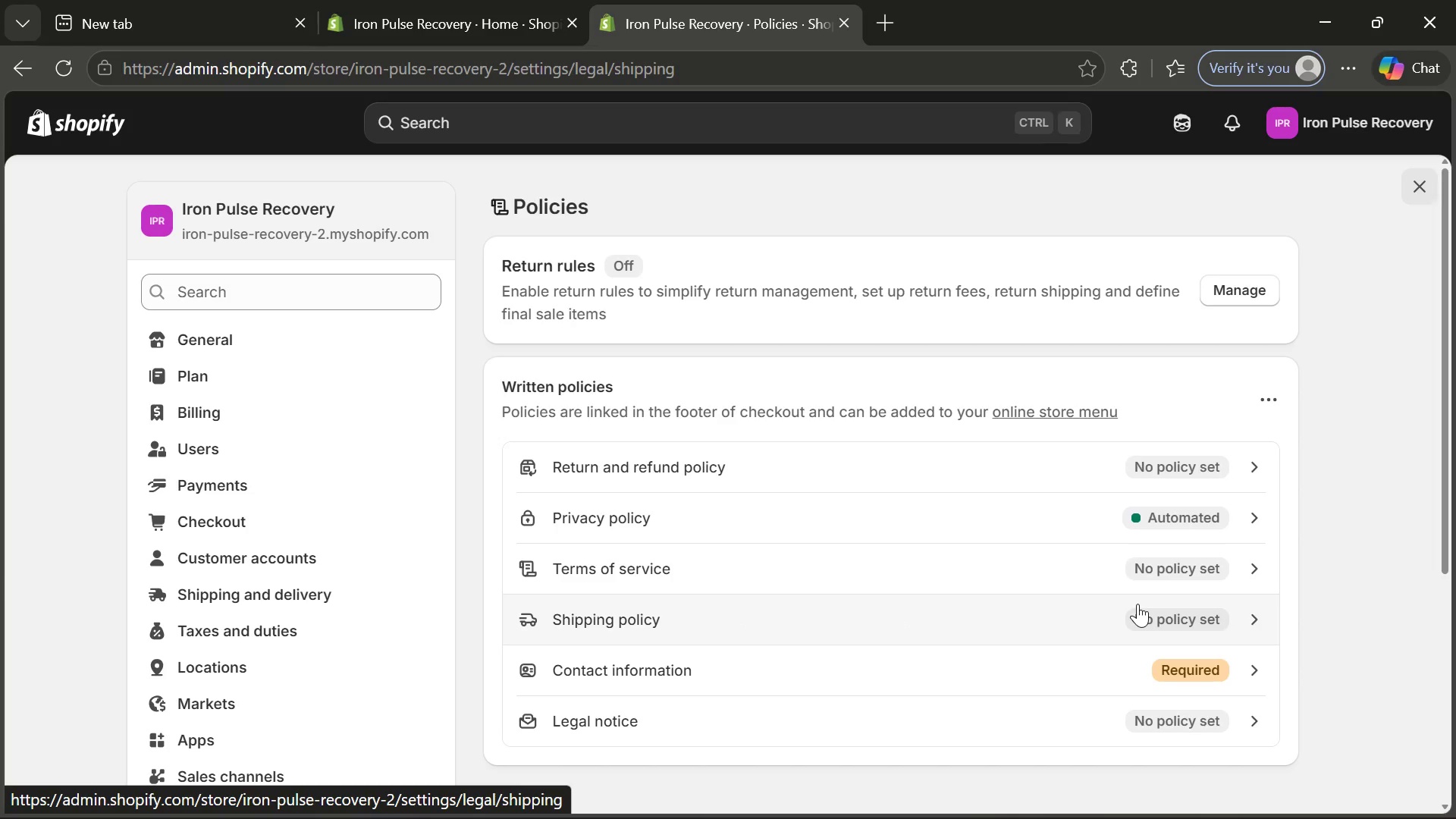 
left_click([886, 475])
 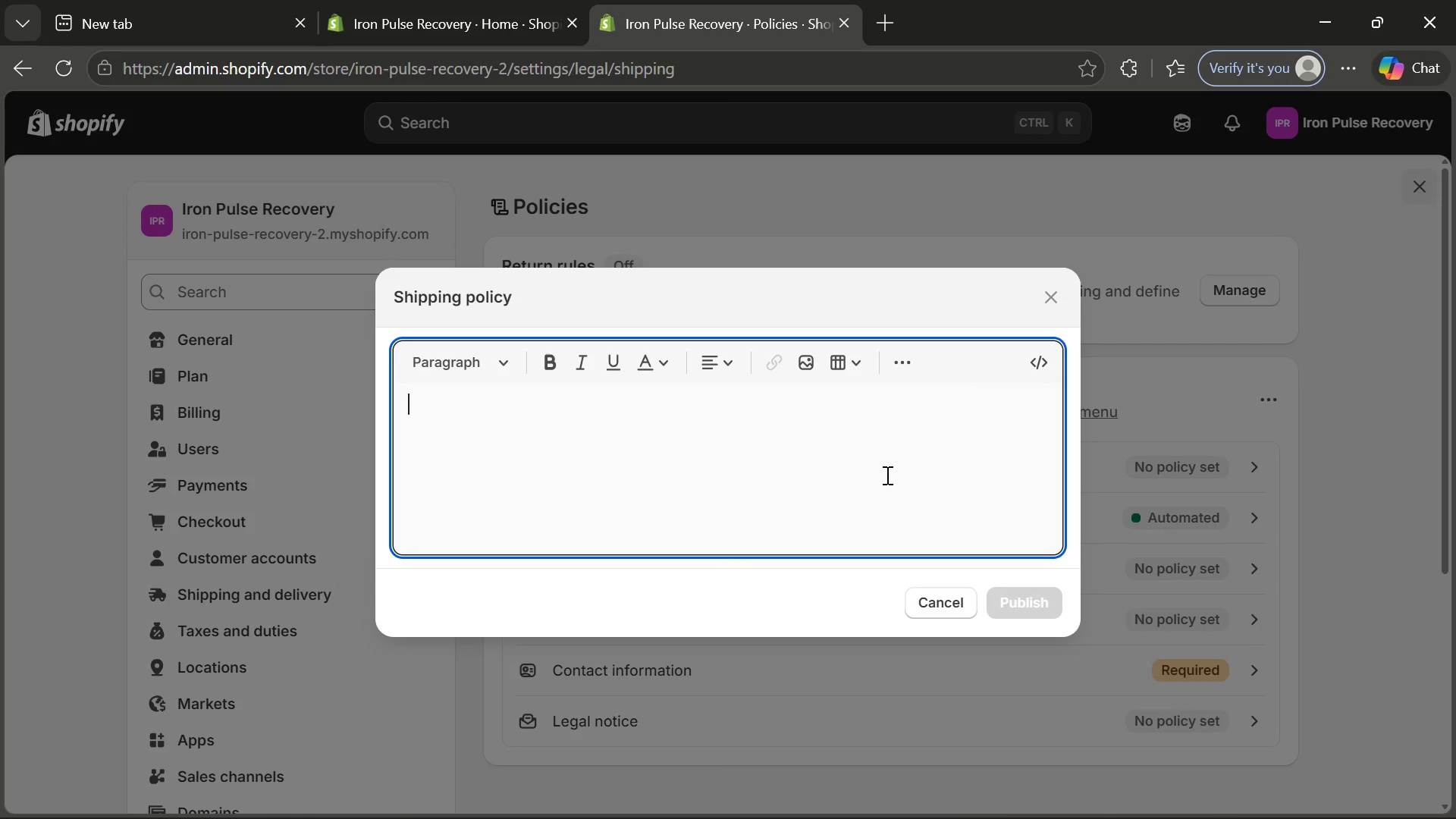 
wait(5.47)
 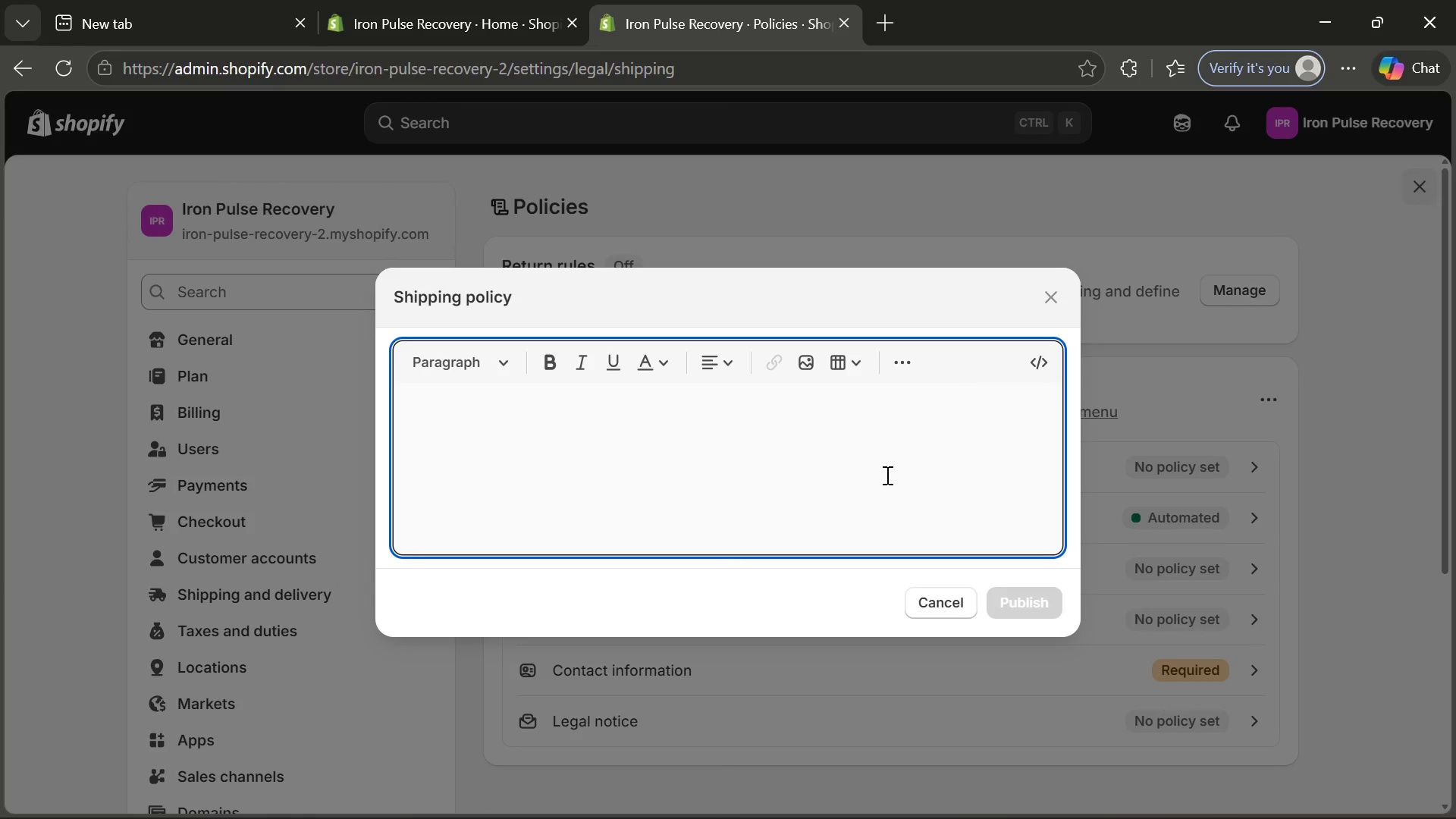 
type(We process all orders within 1-3)
 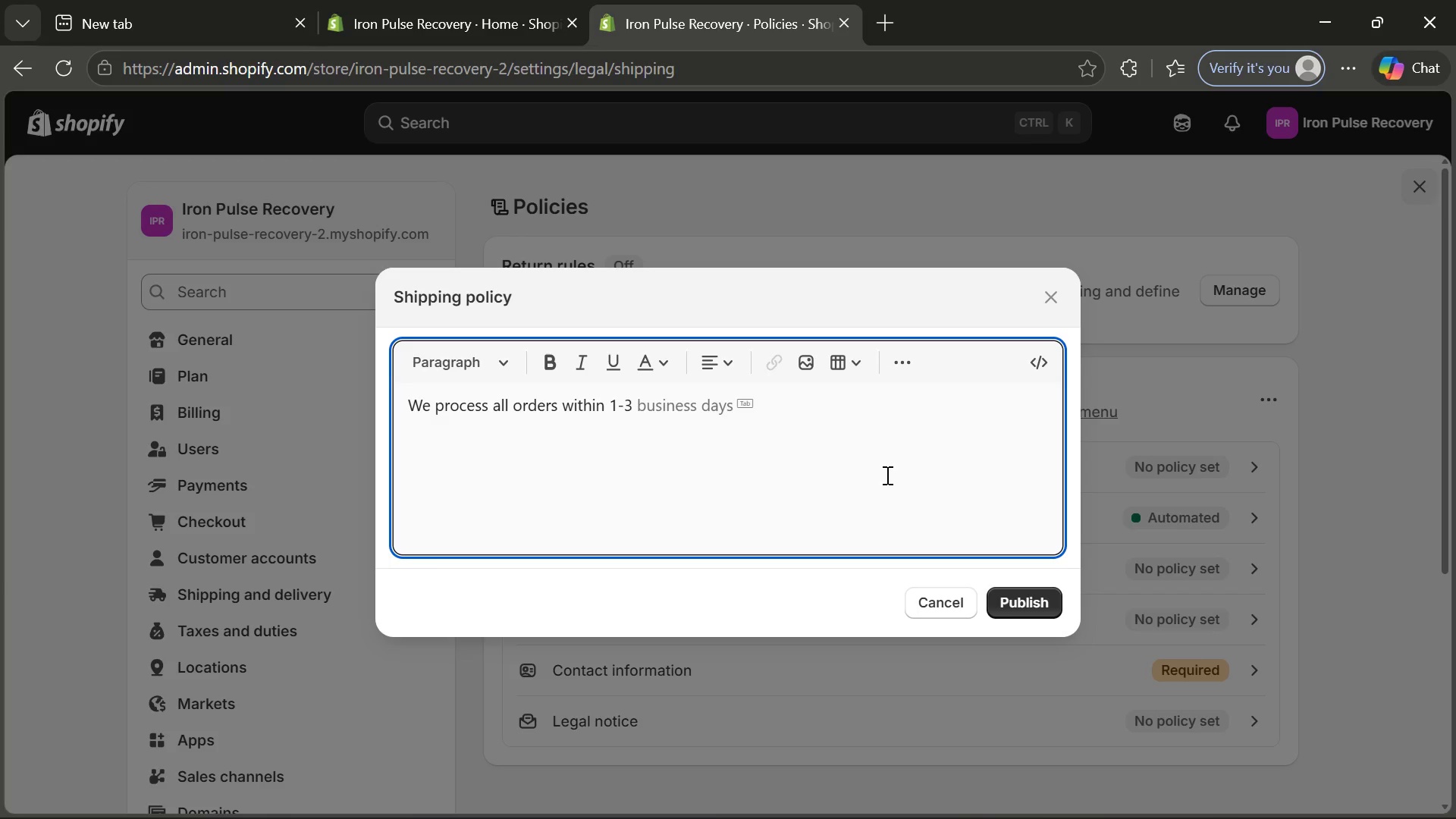 
key(Tab)
type(,)
key(Backspace)
type(. Orders are  not shipped or delivw)
key(Backspace)
type(ed)
key(Backspace)
type(re)
key(Tab)
key(Backspace)
key(Backspace)
 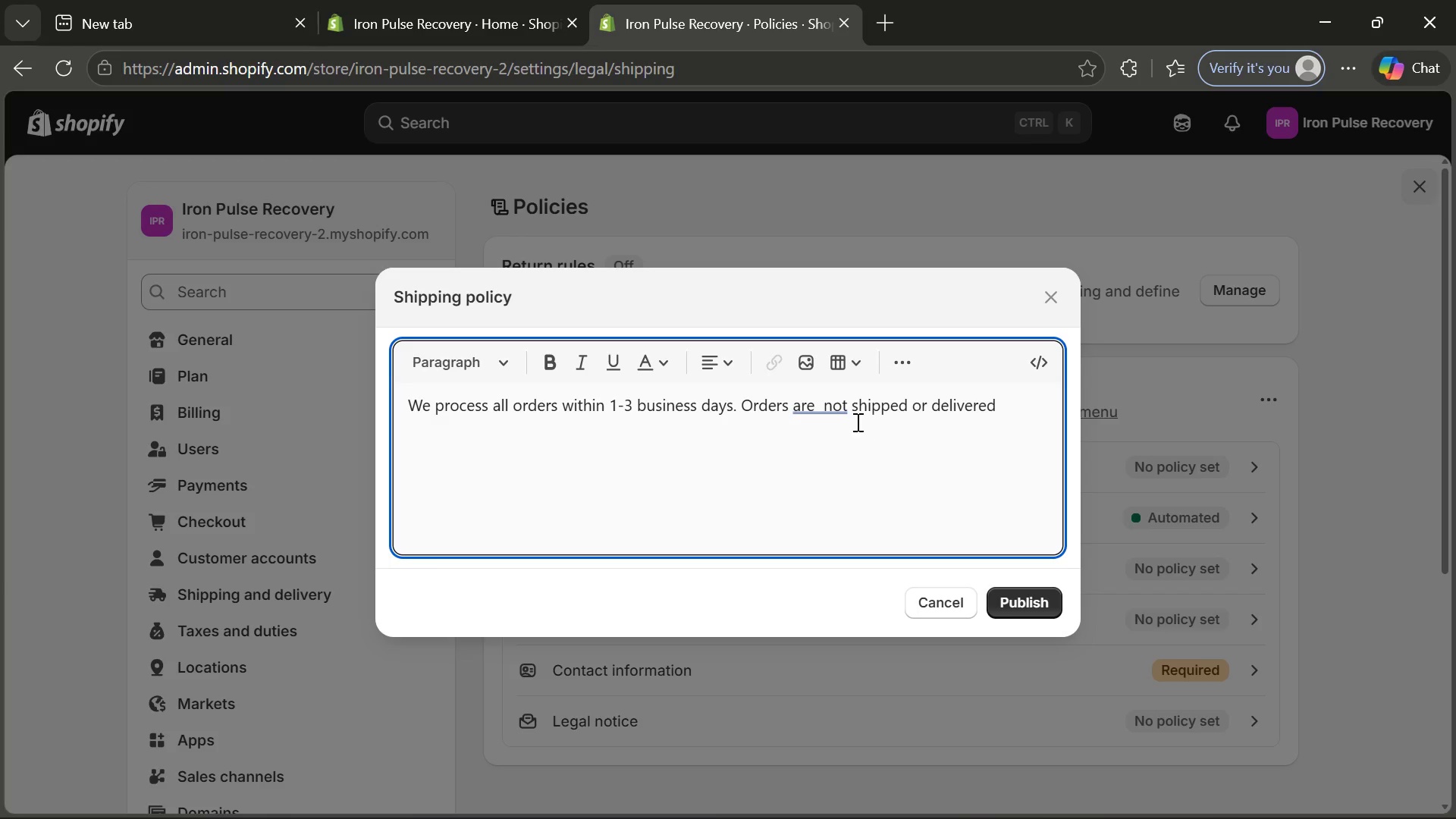 
left_click([821, 403])
 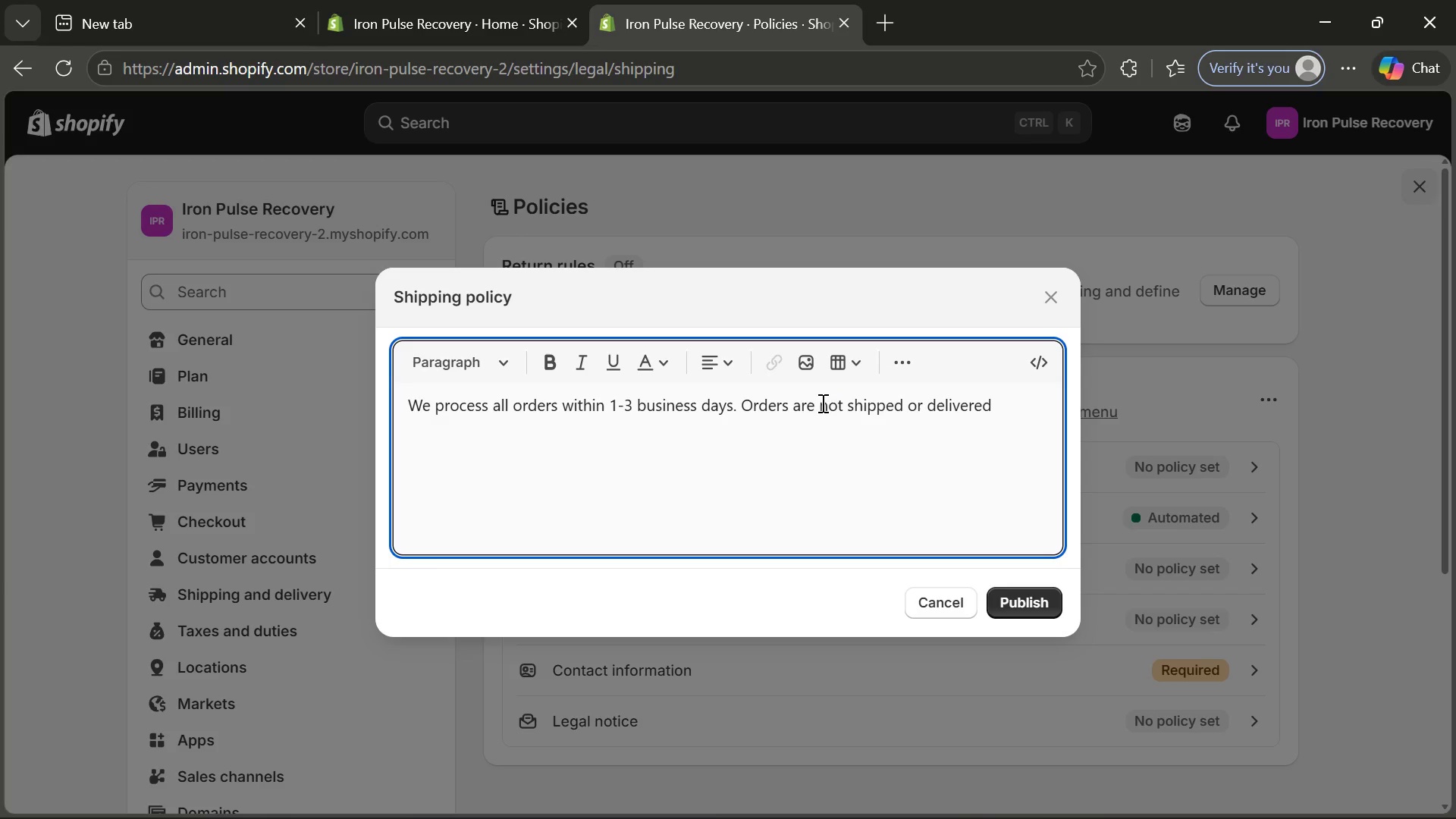 
key(Backspace)
 